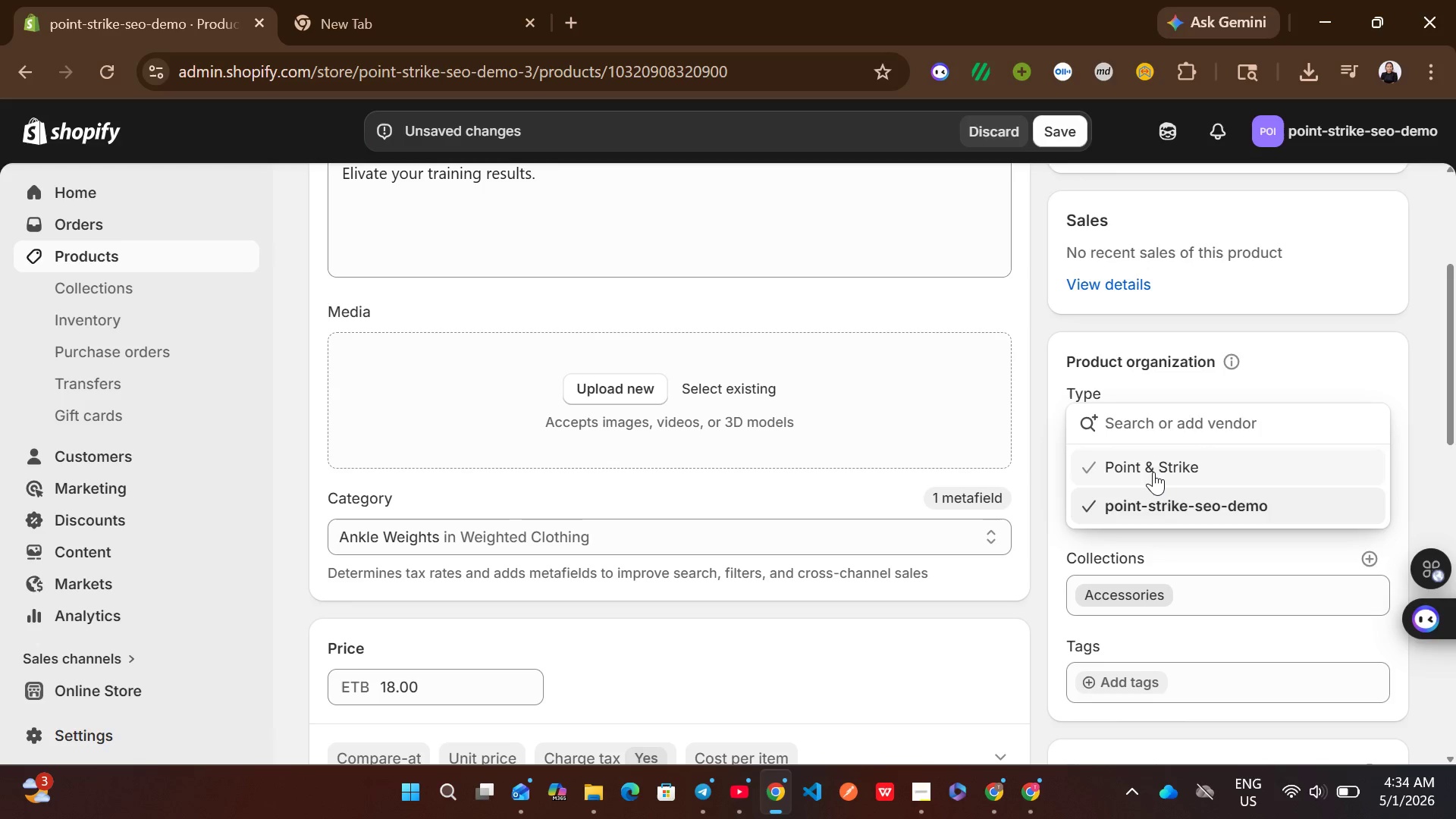 
left_click([1153, 471])
 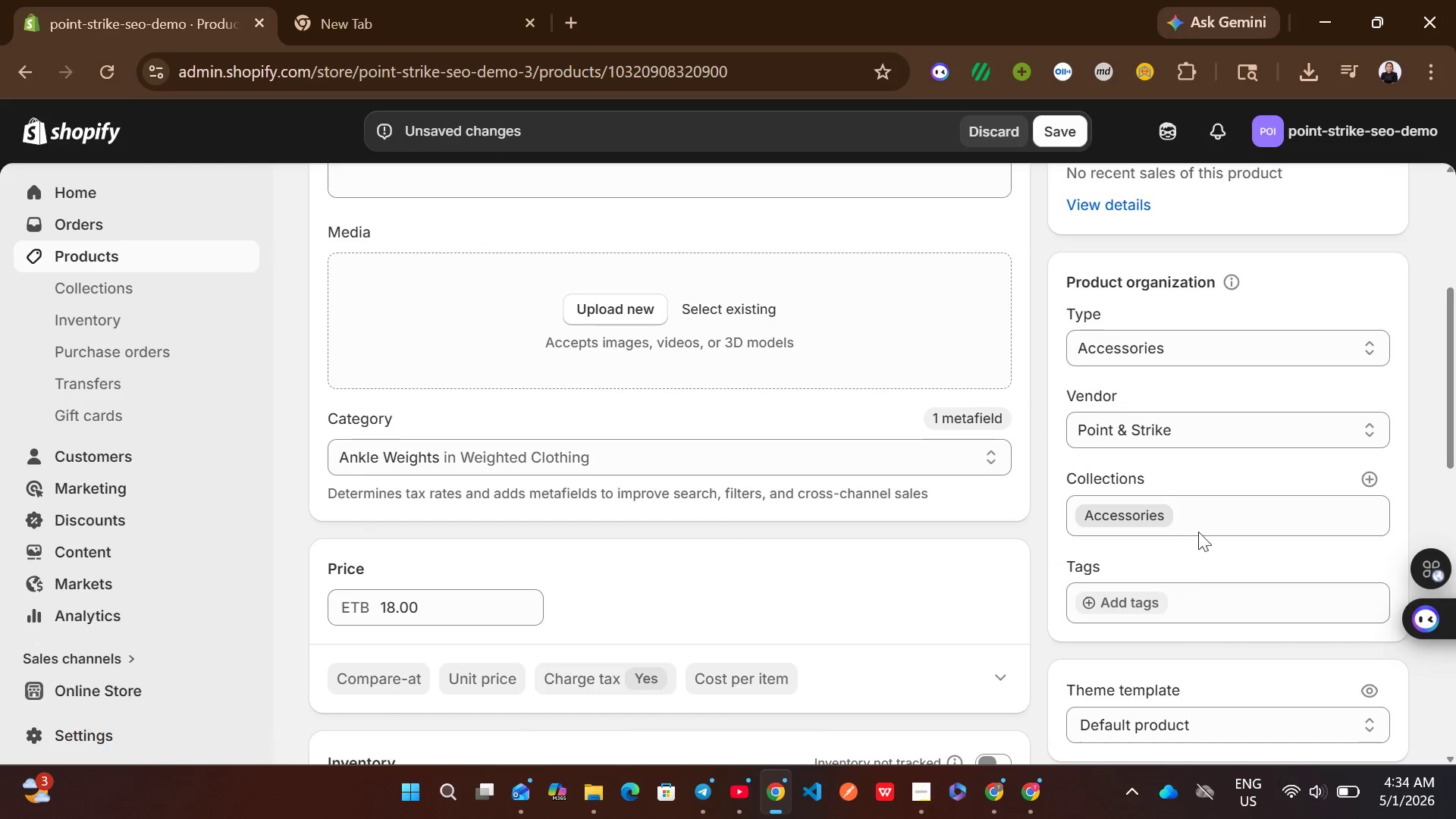 
left_click([1147, 612])
 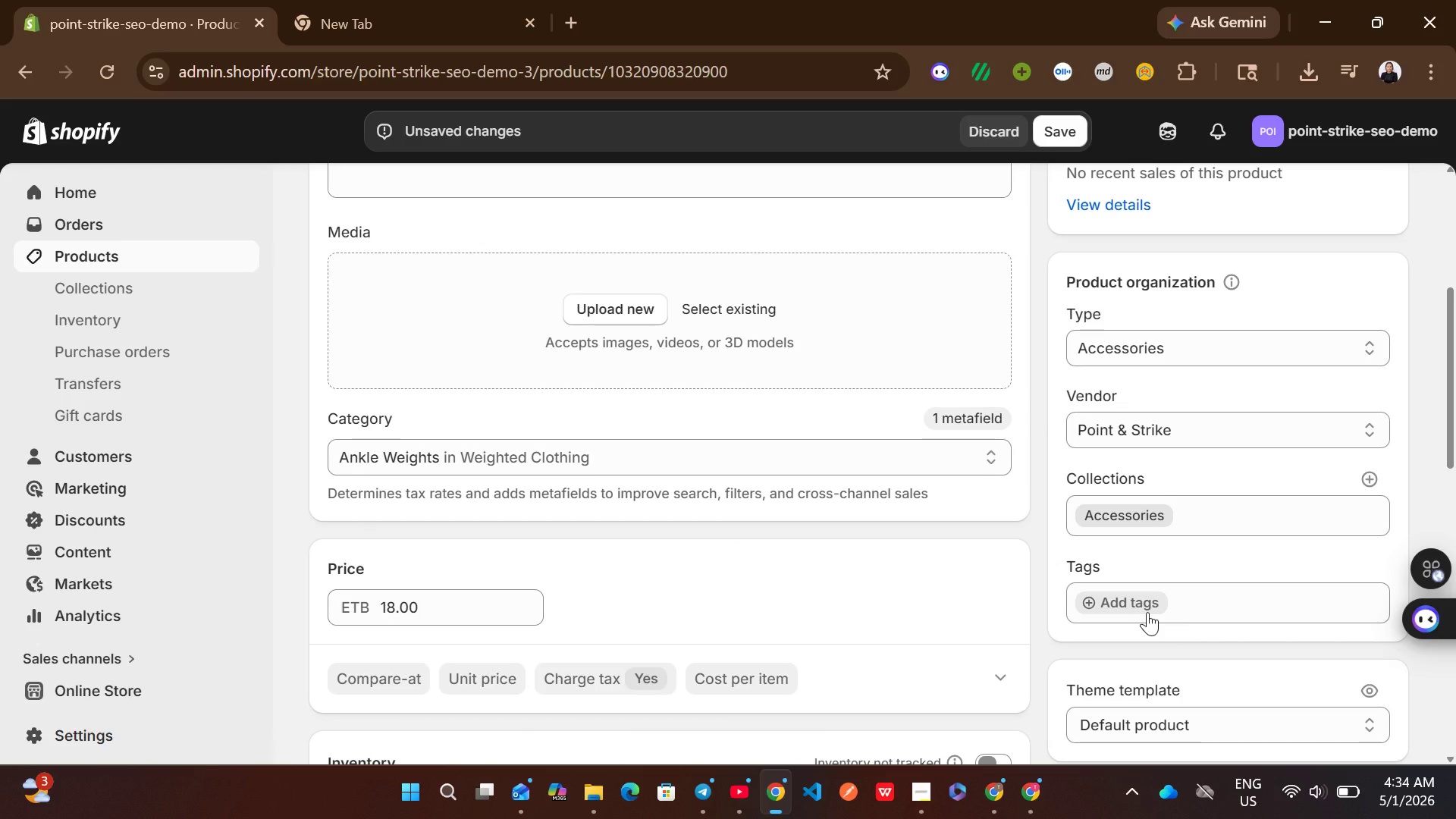 
wait(5.78)
 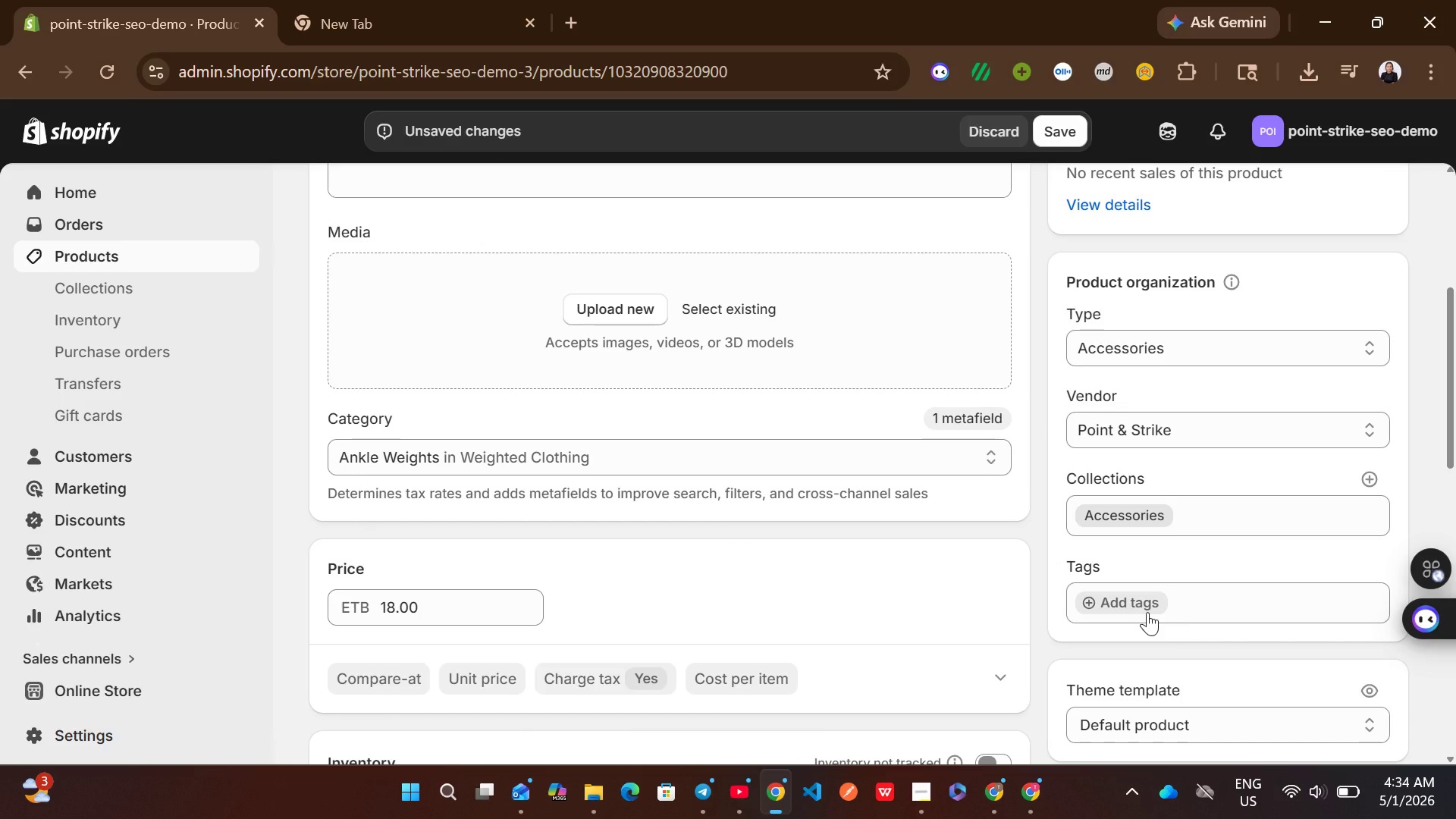 
left_click([1148, 592])
 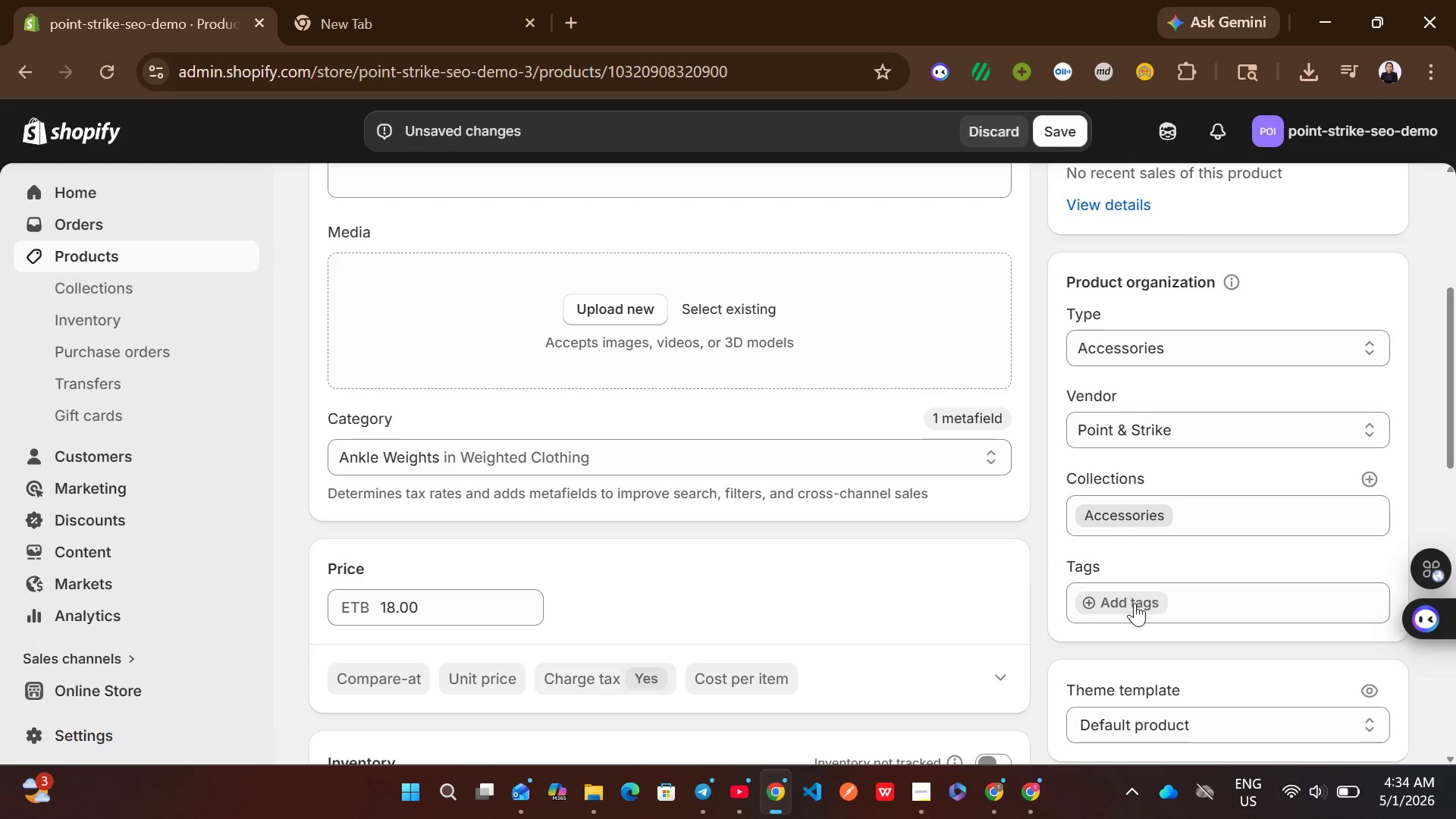 
left_click([1116, 609])
 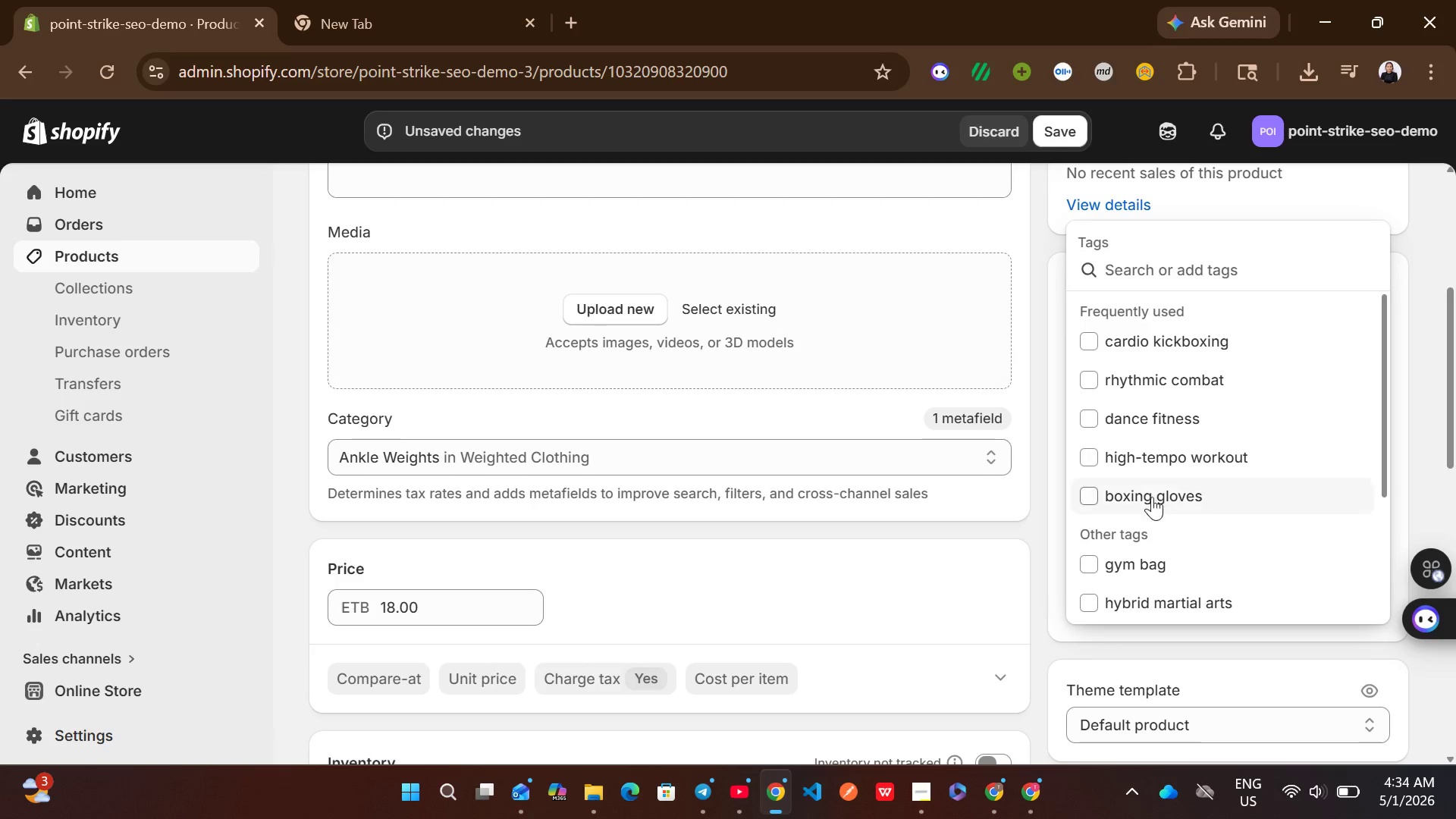 
left_click([1161, 471])
 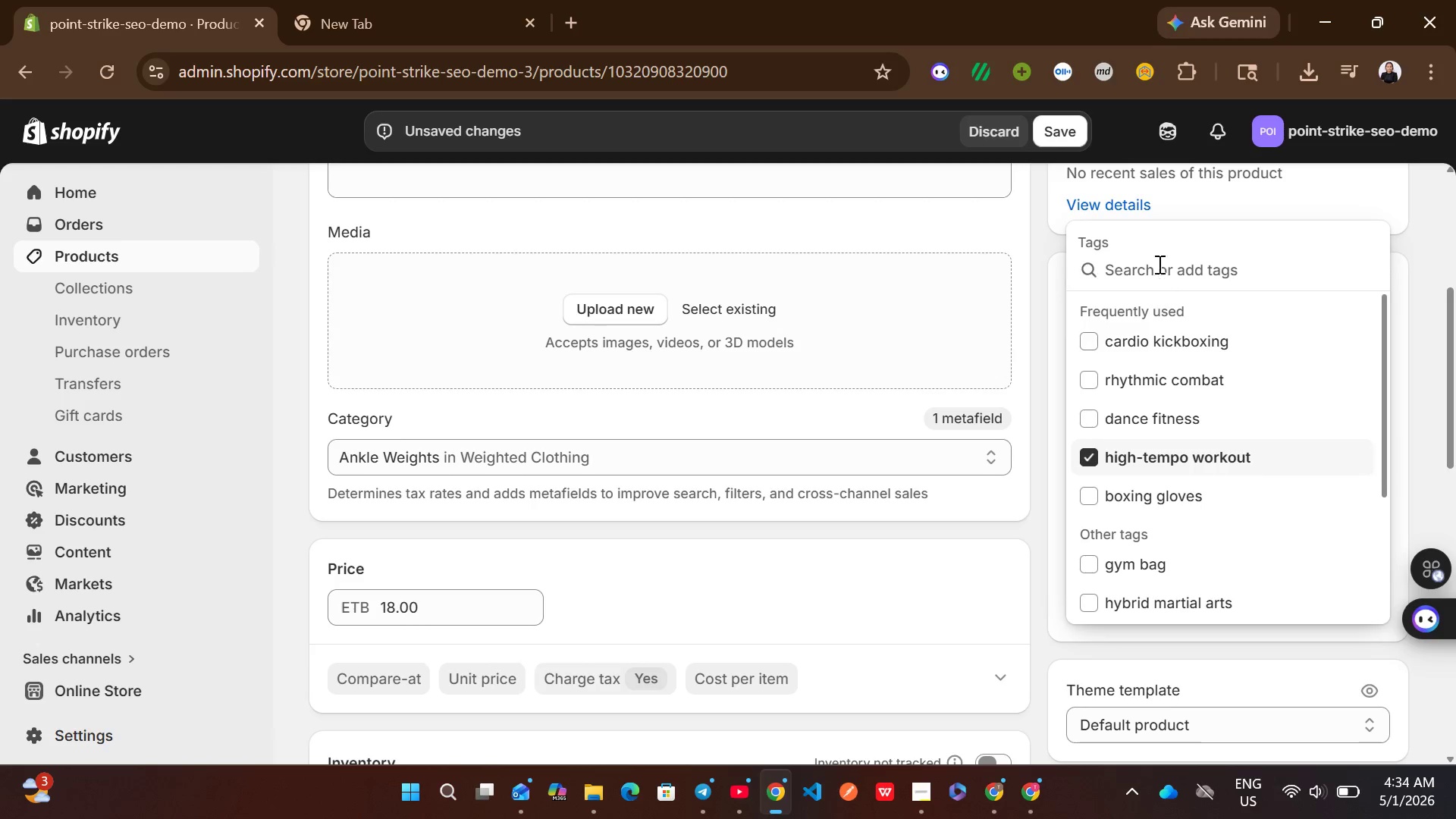 
left_click([1158, 262])
 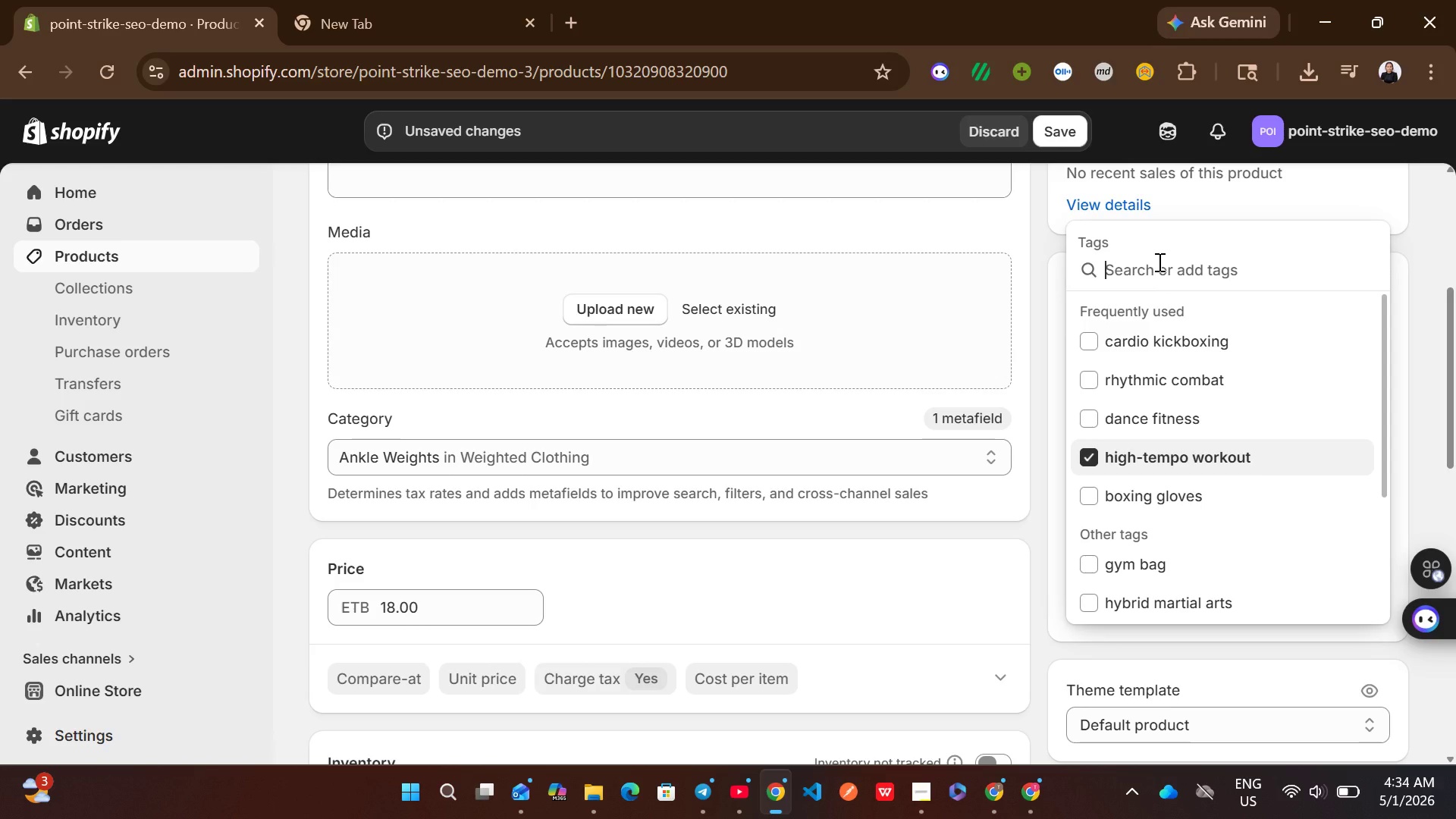 
type(ankle weight)
 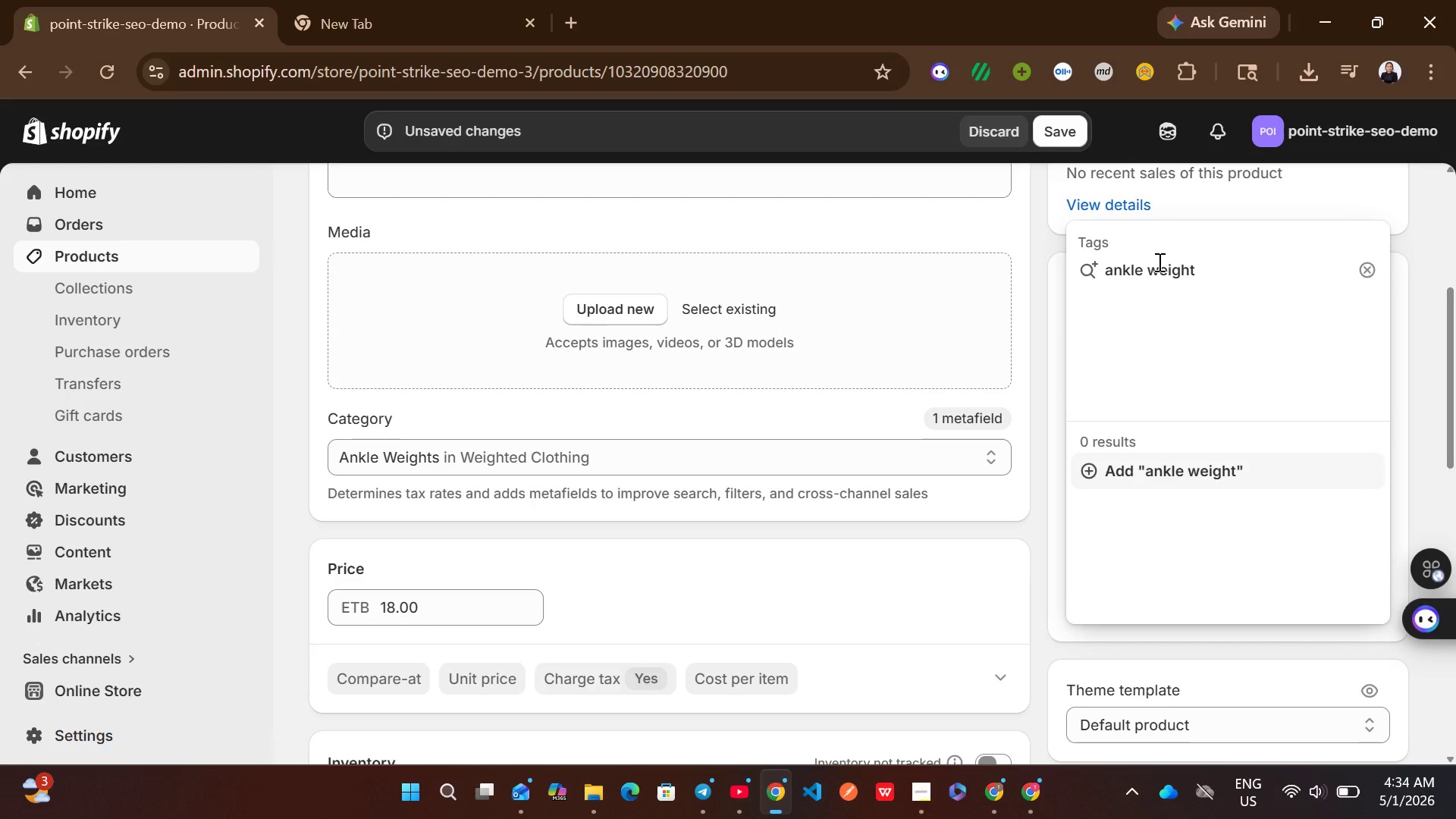 
key(S)
 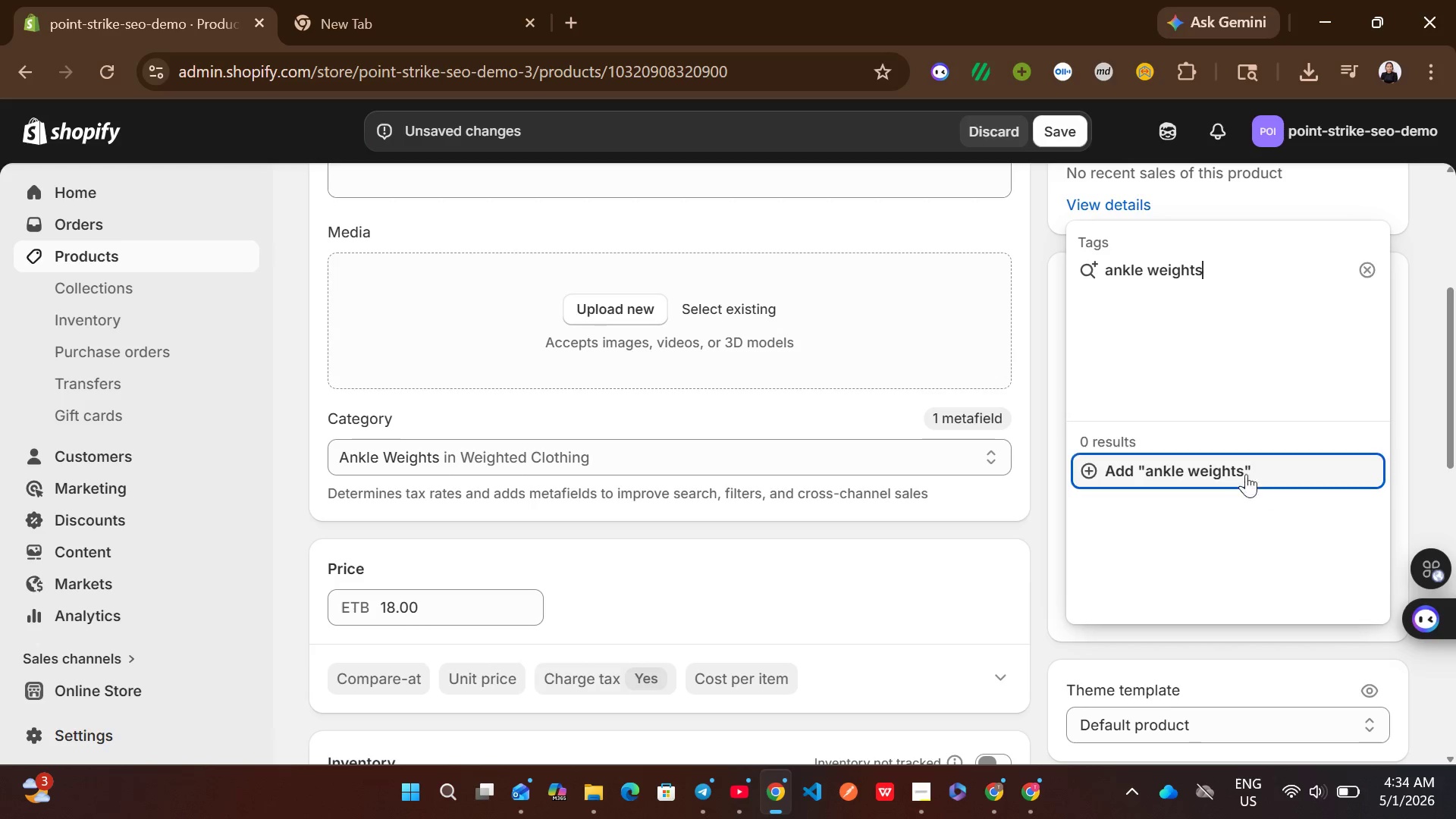 
left_click([1216, 453])
 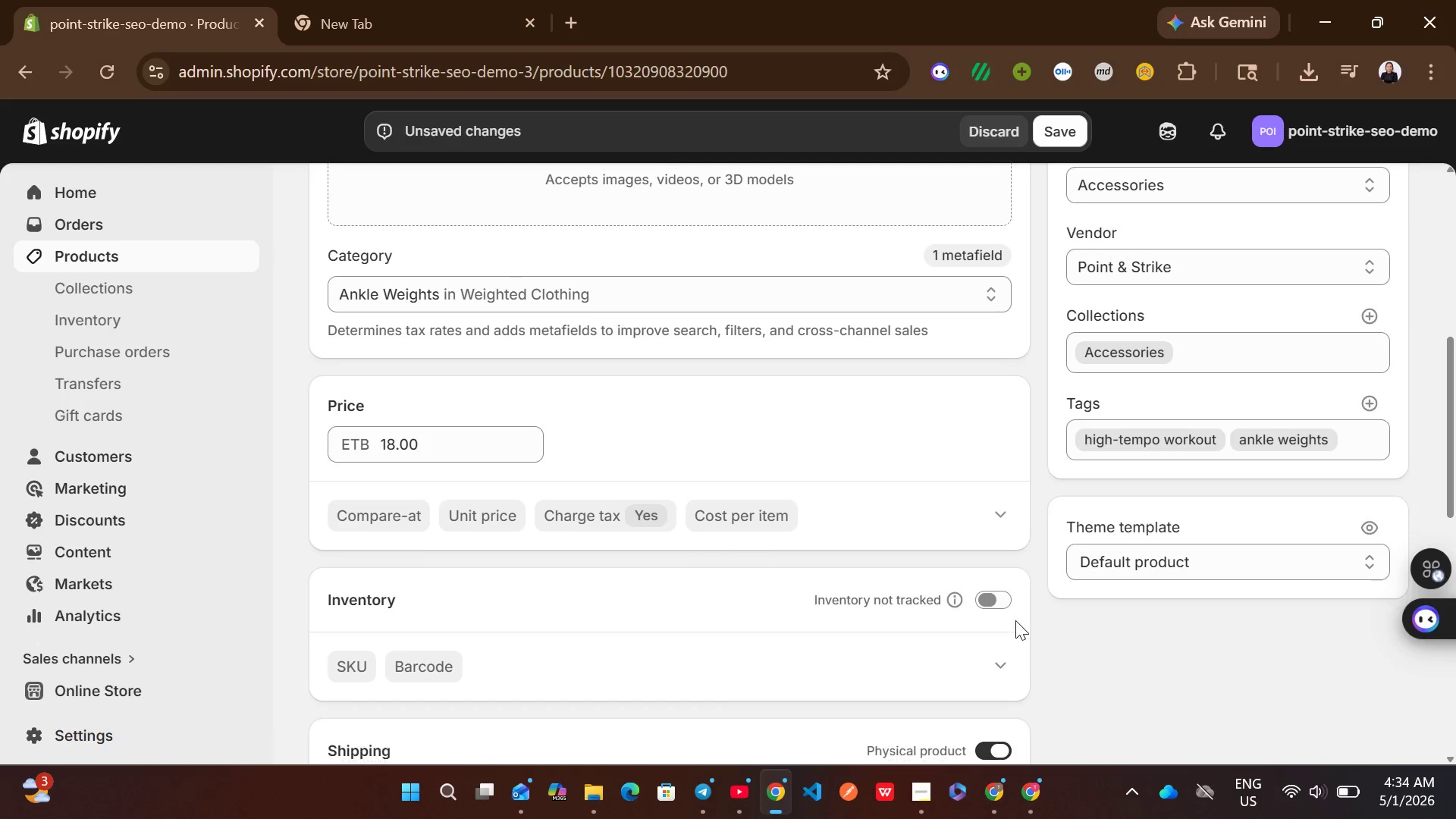 
left_click([982, 598])
 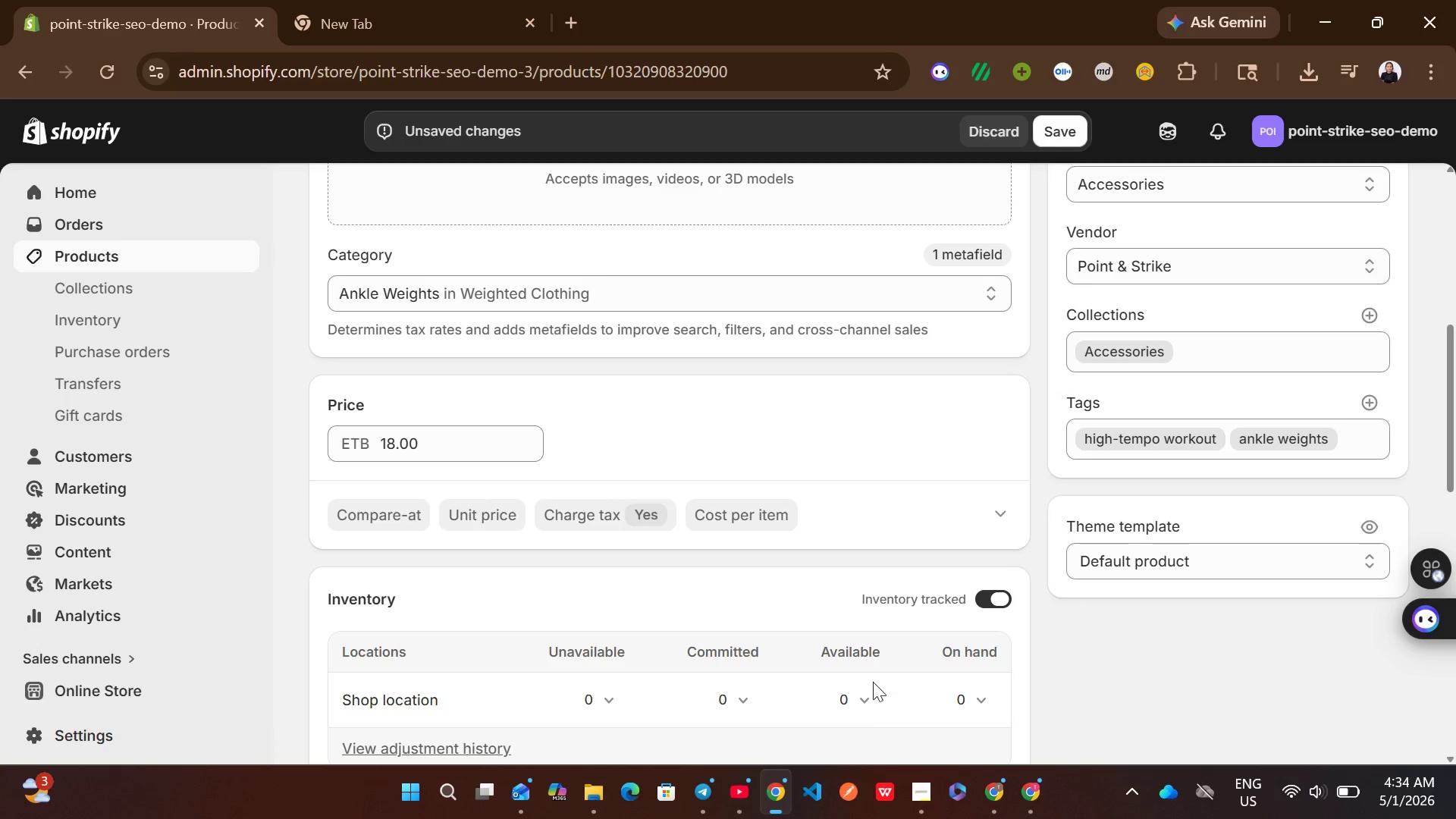 
left_click([871, 684])
 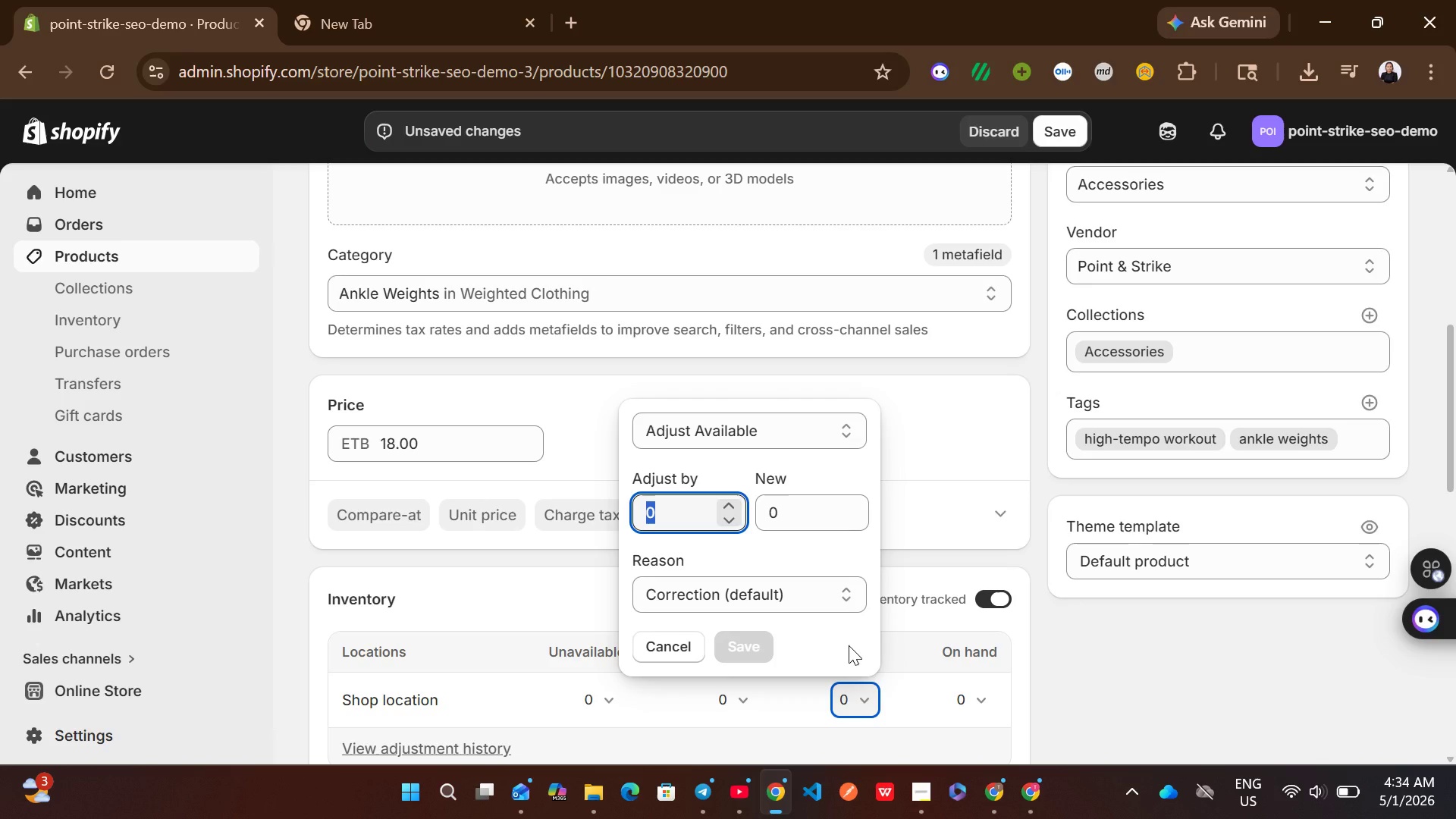 
type(23)
 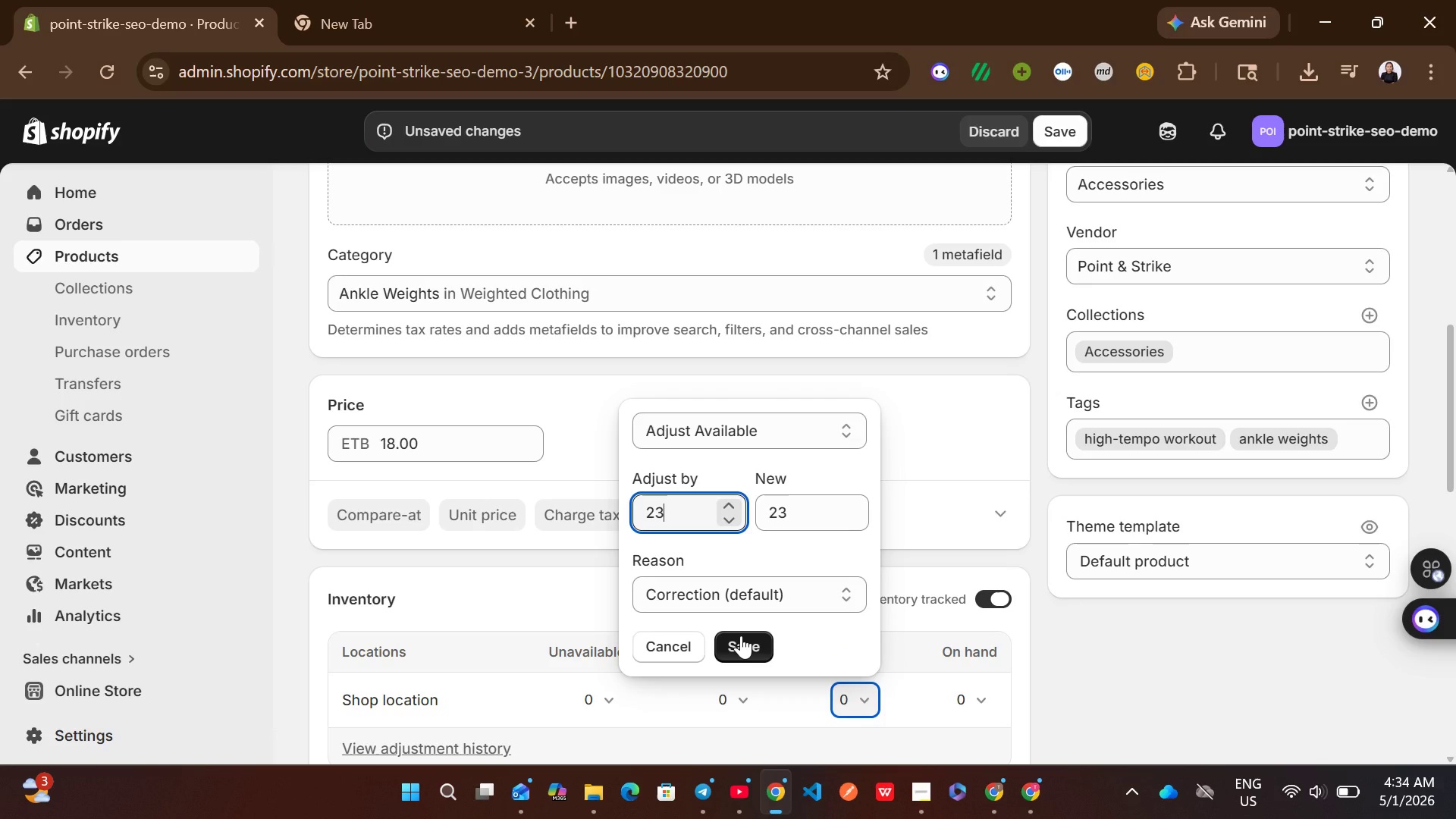 
left_click([741, 635])
 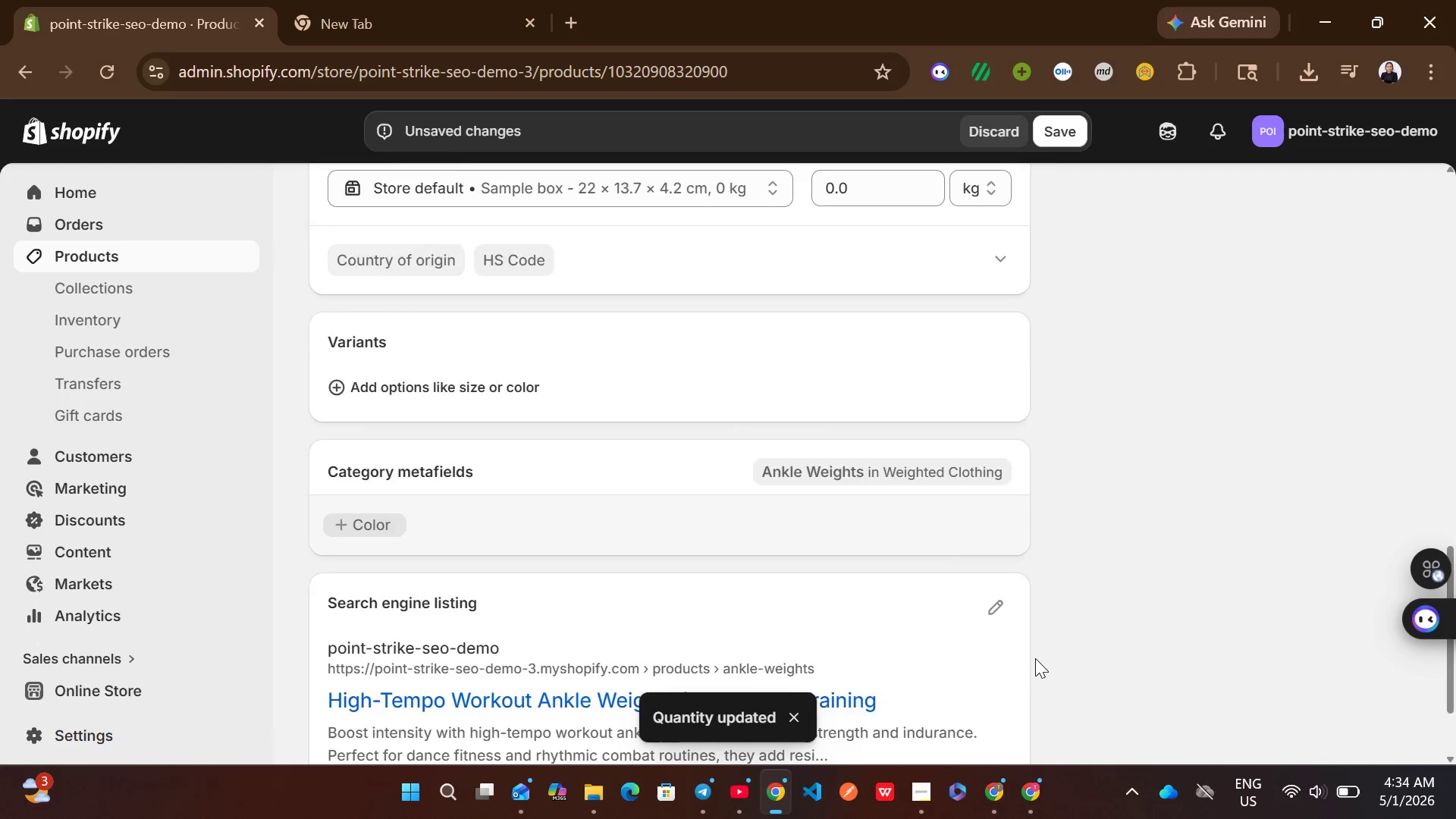 
left_click([996, 470])
 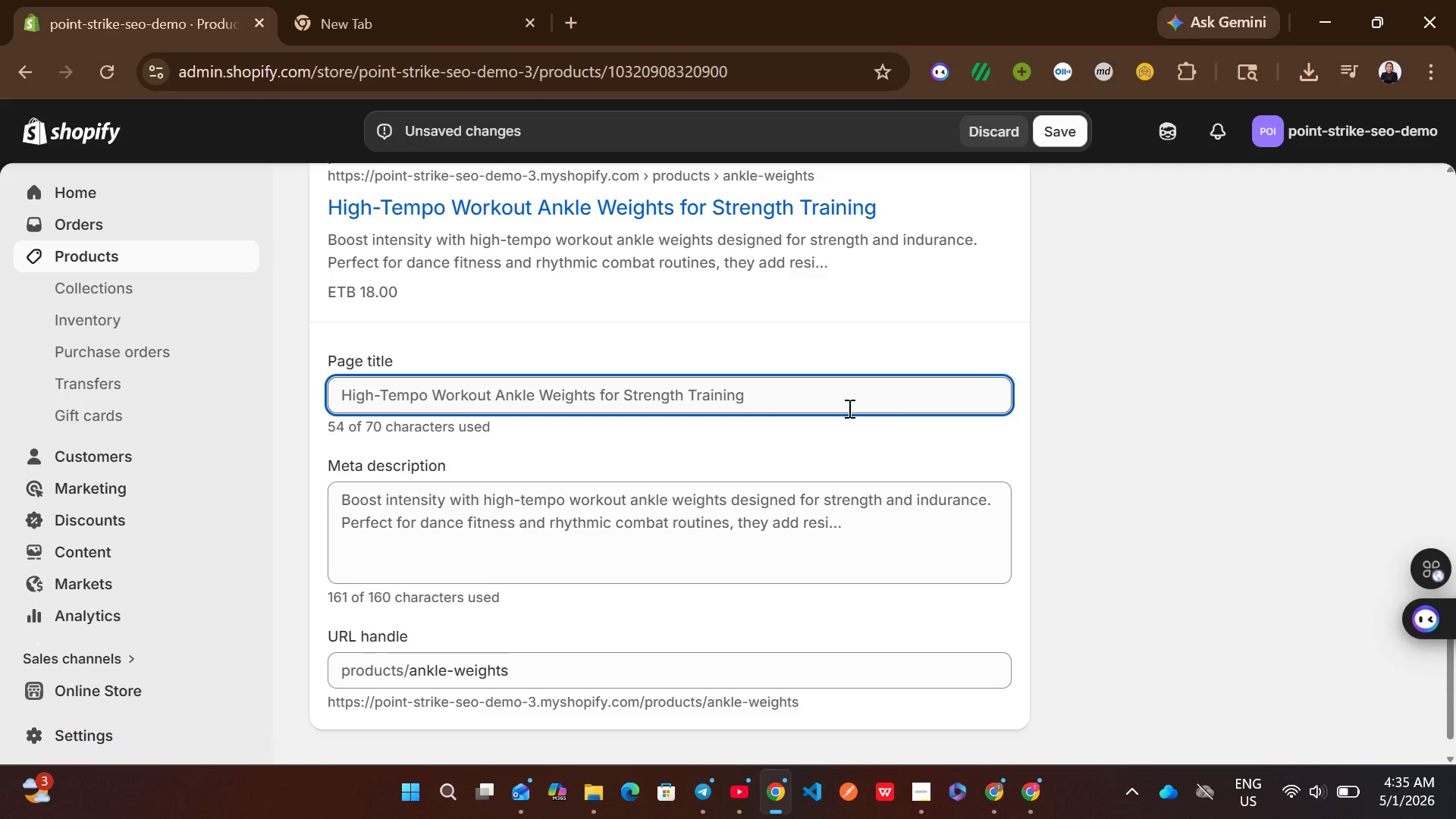 
wait(12.05)
 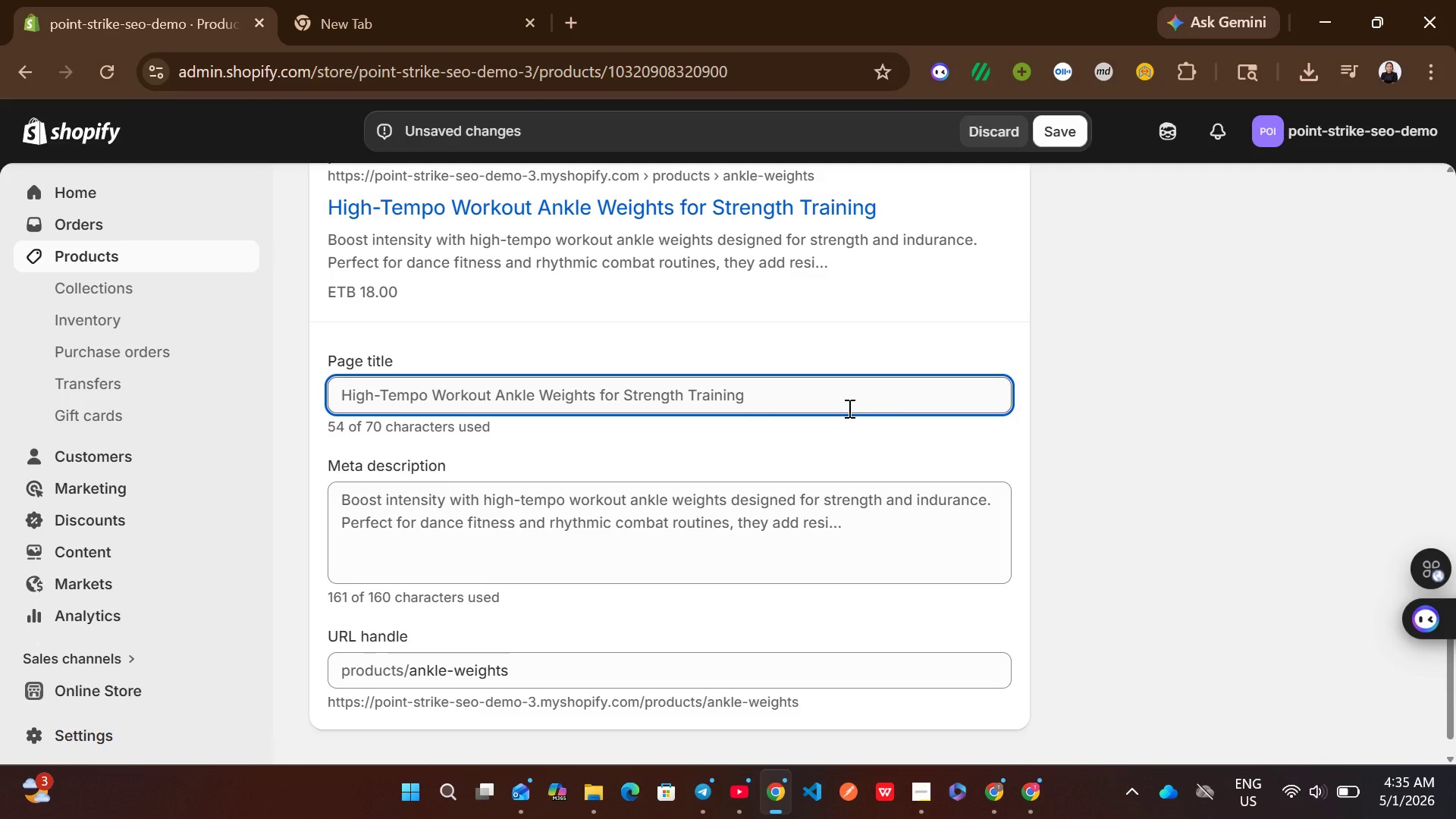 
left_click_drag(start_coordinate=[496, 394], to_coordinate=[334, 400])
 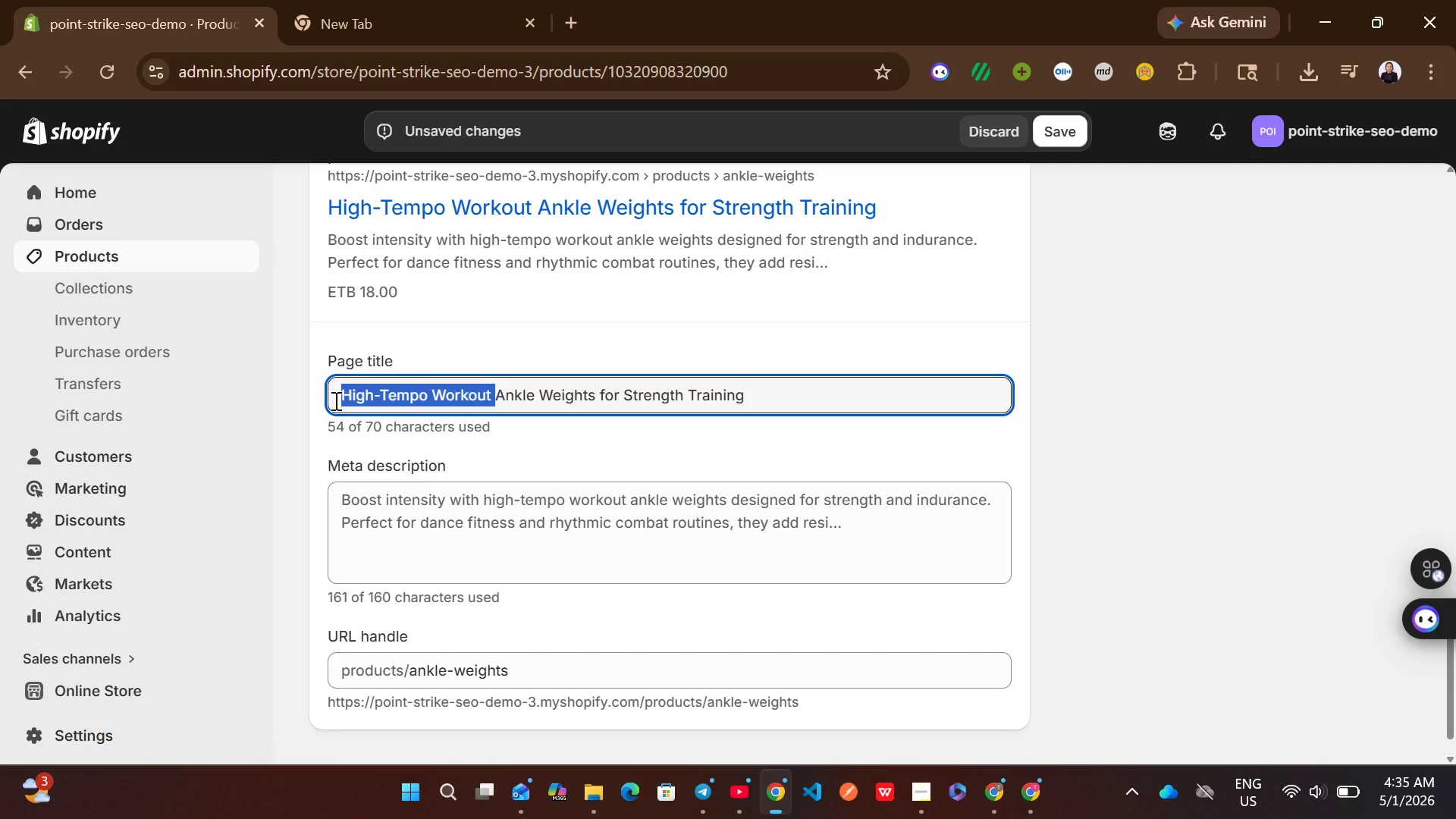 
key(Control+C)
 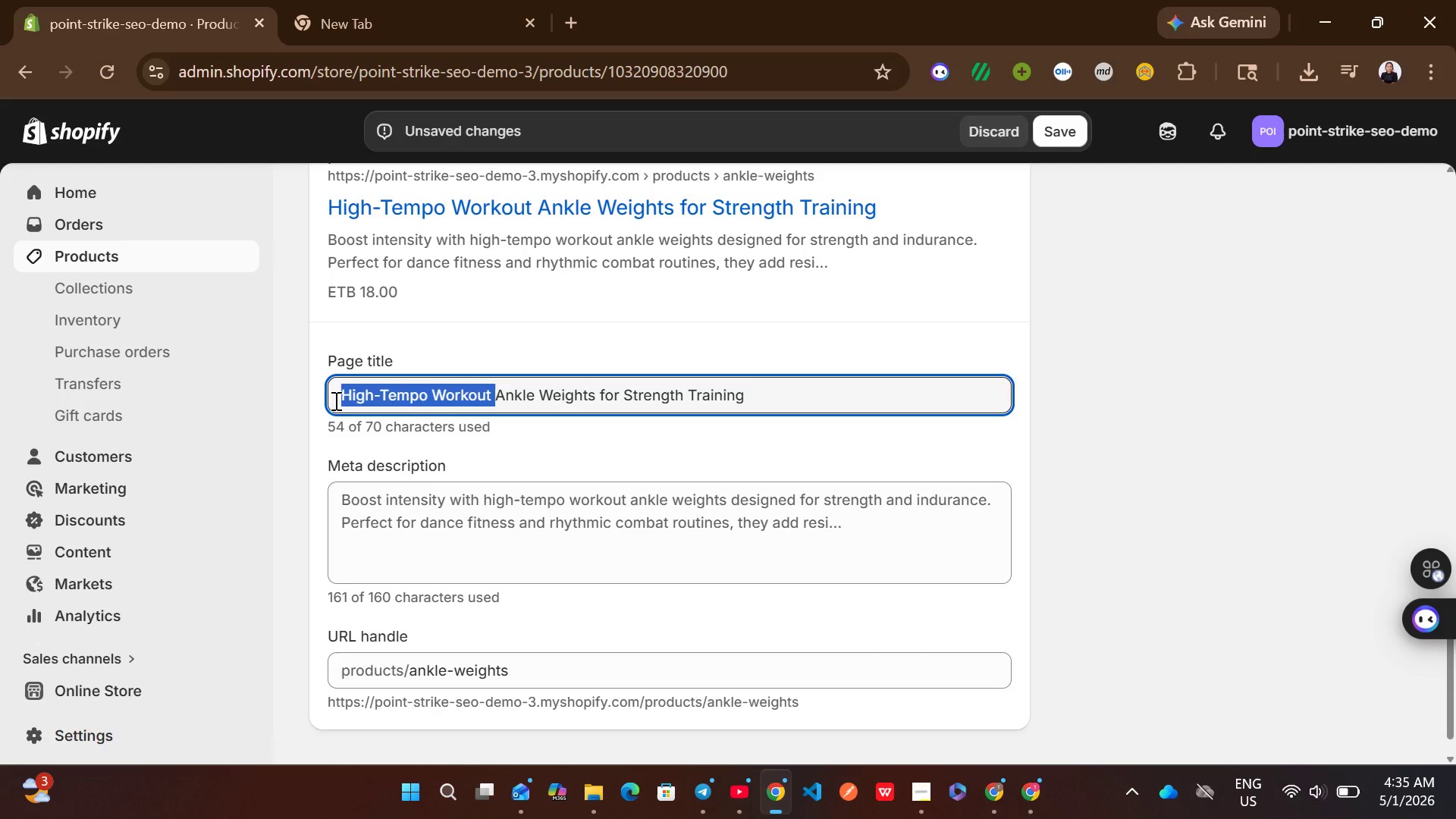 
key(Control+ControlLeft)
 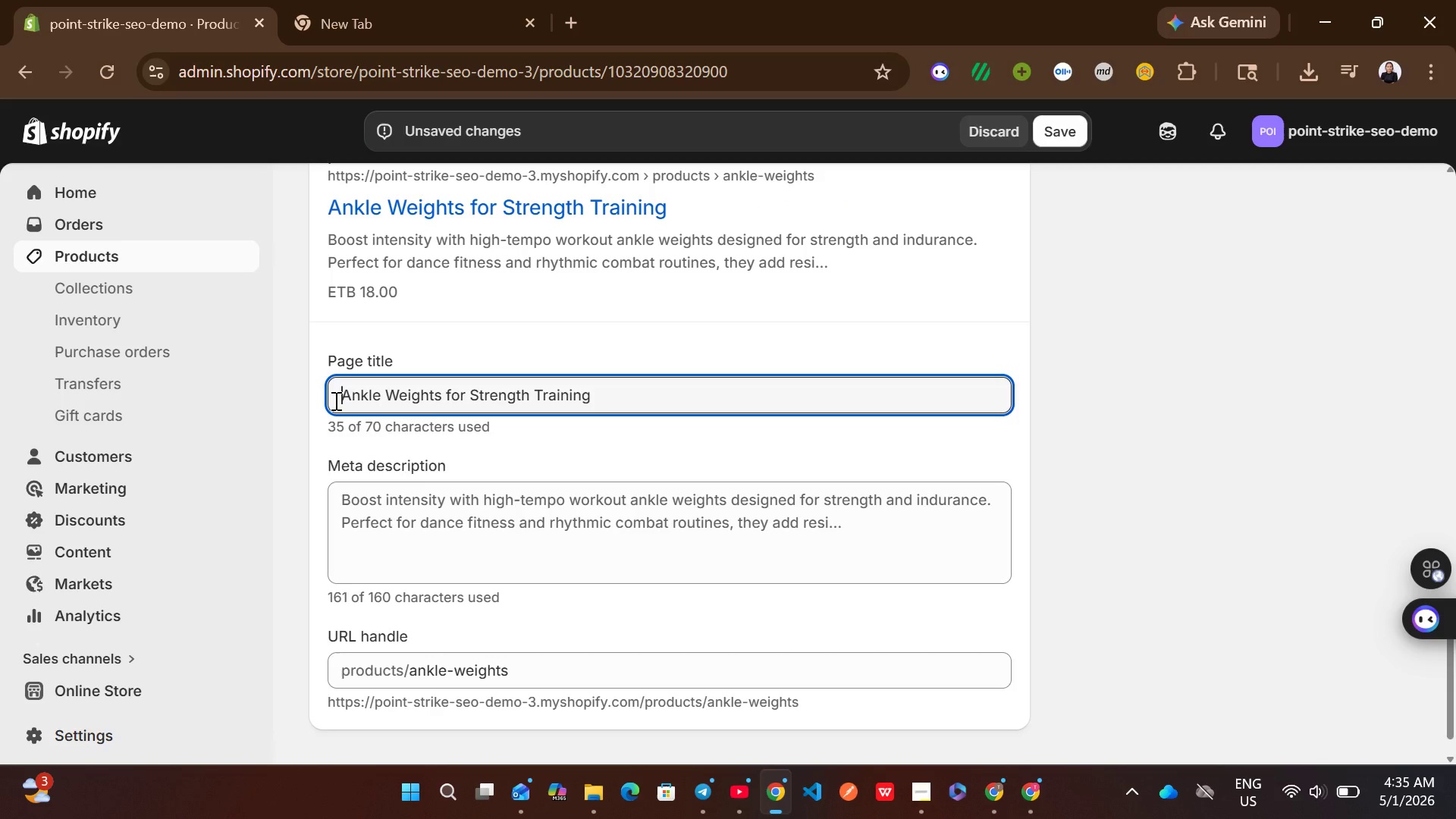 
key(Control+X)
 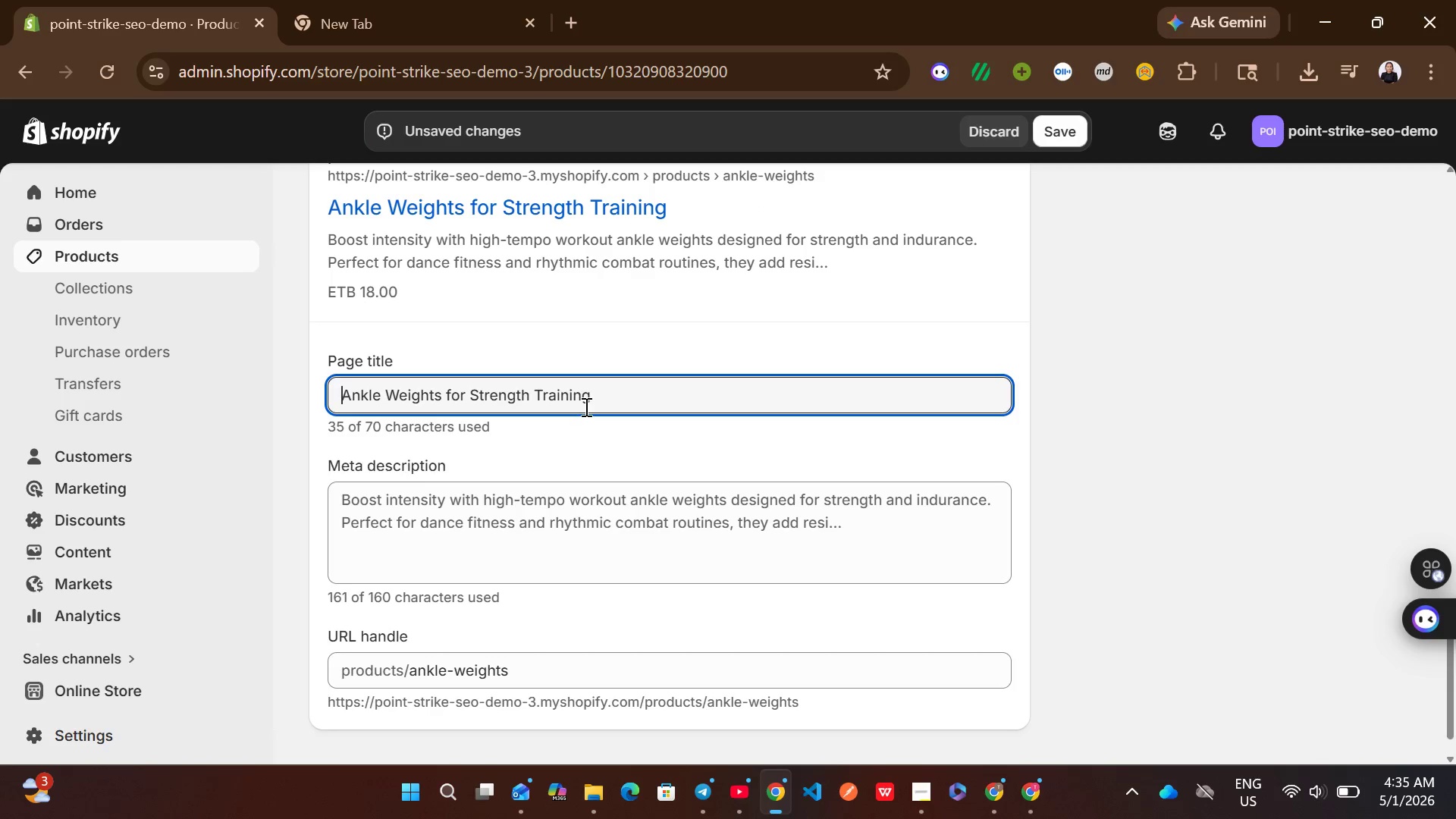 
key(Backspace)
 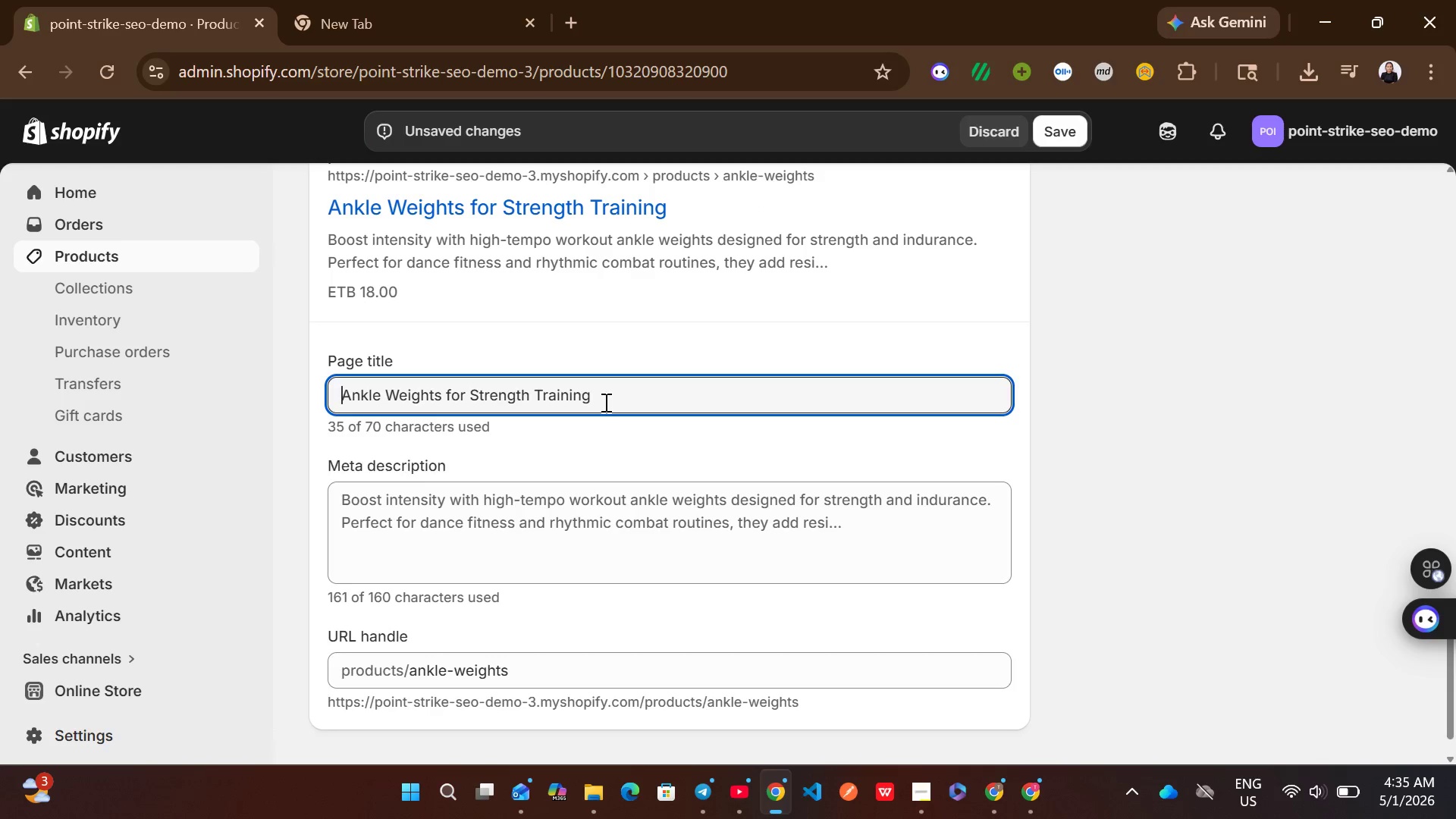 
left_click_drag(start_coordinate=[604, 402], to_coordinate=[444, 396])
 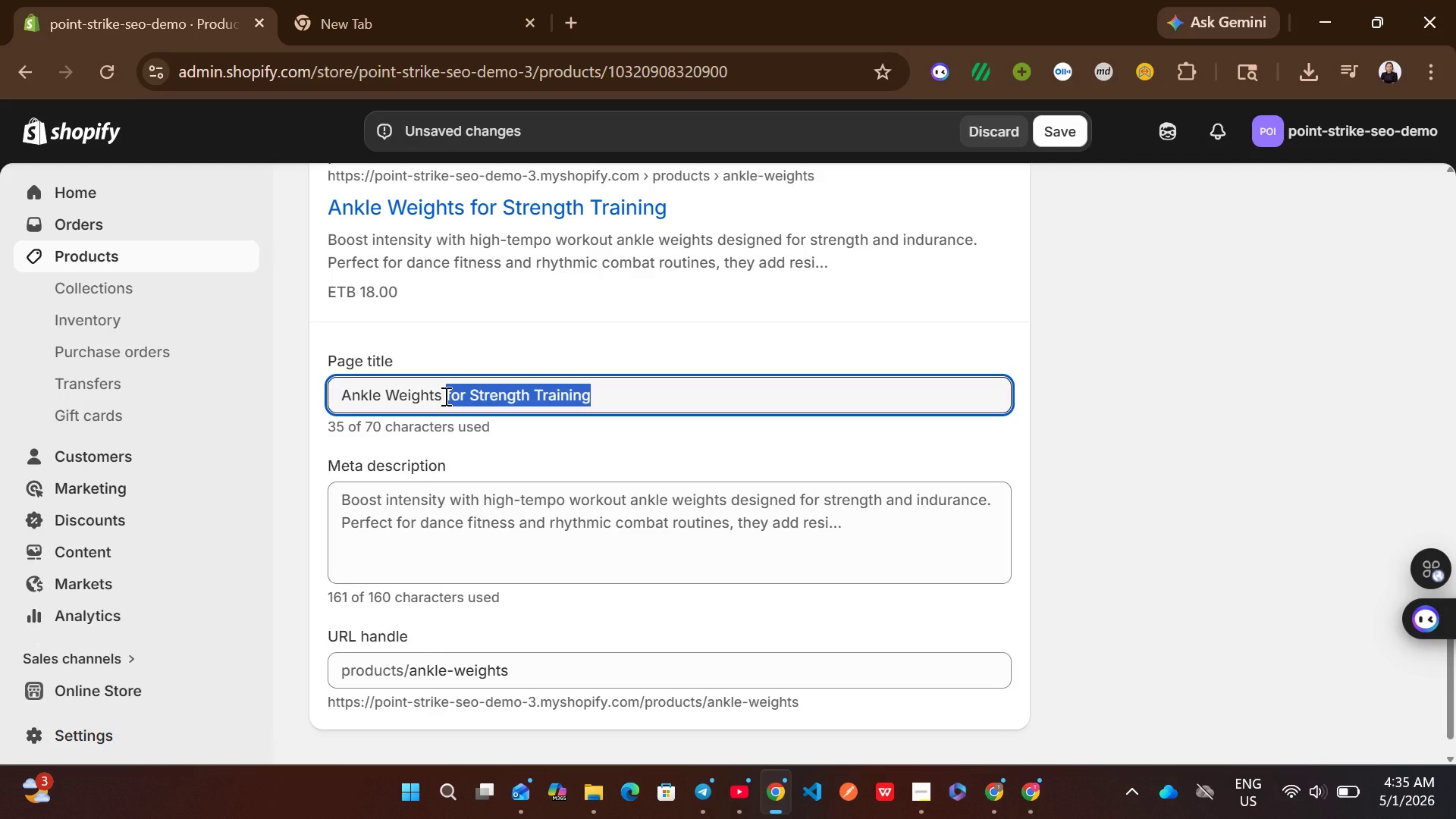 
type(| High-Tempo Workout Gear)
 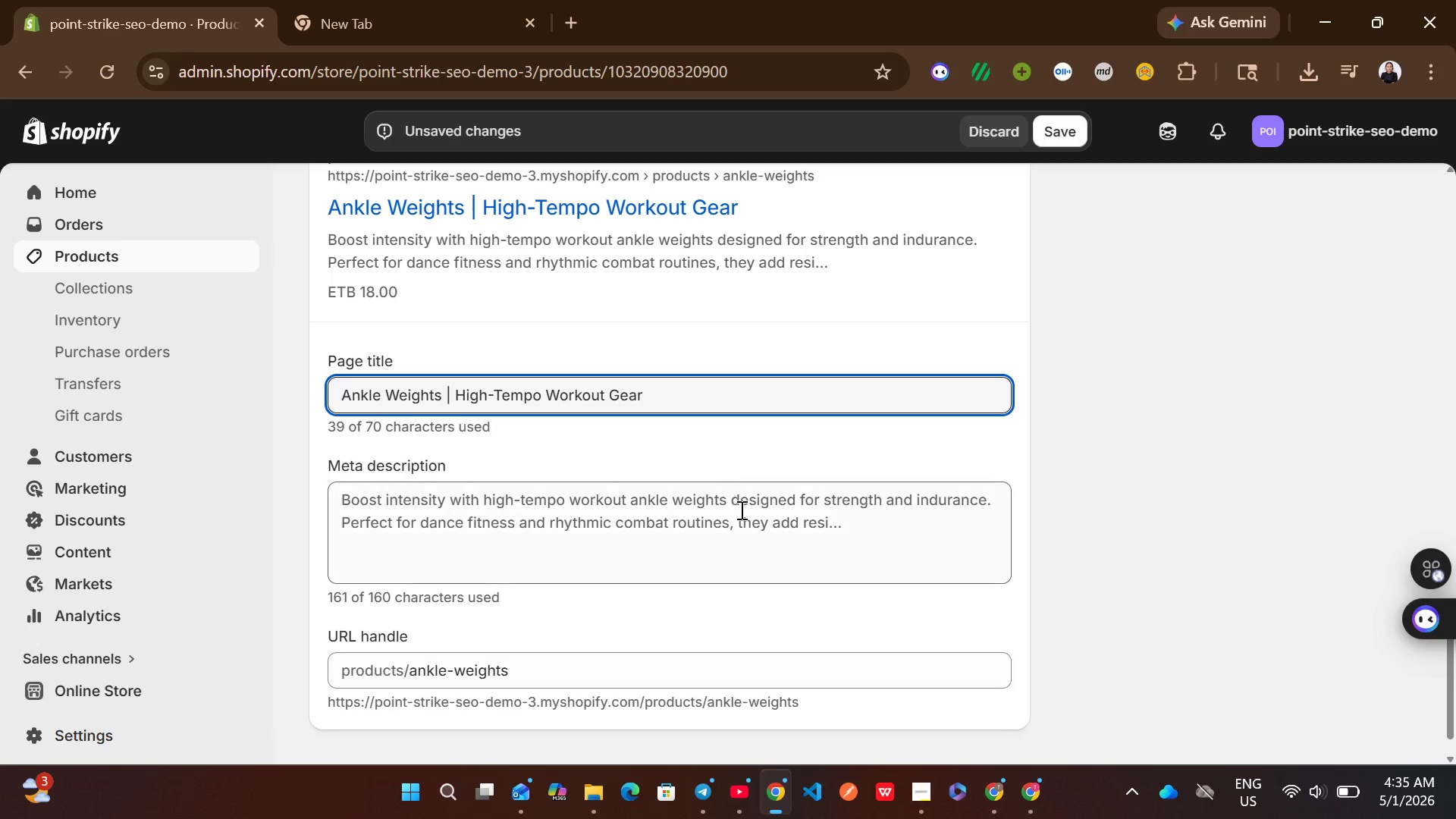 
left_click([740, 510])
 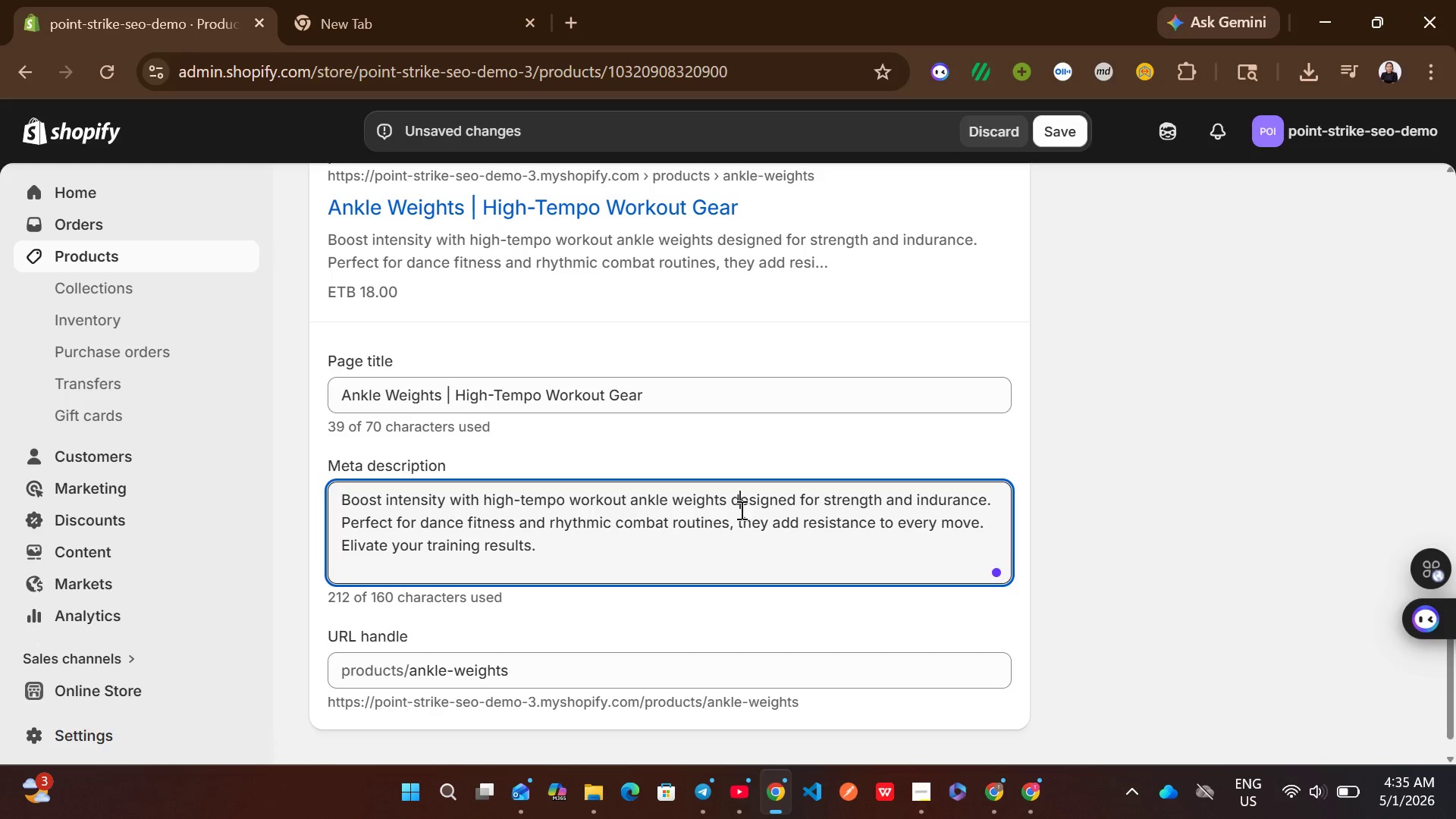 
key(Control+A)
 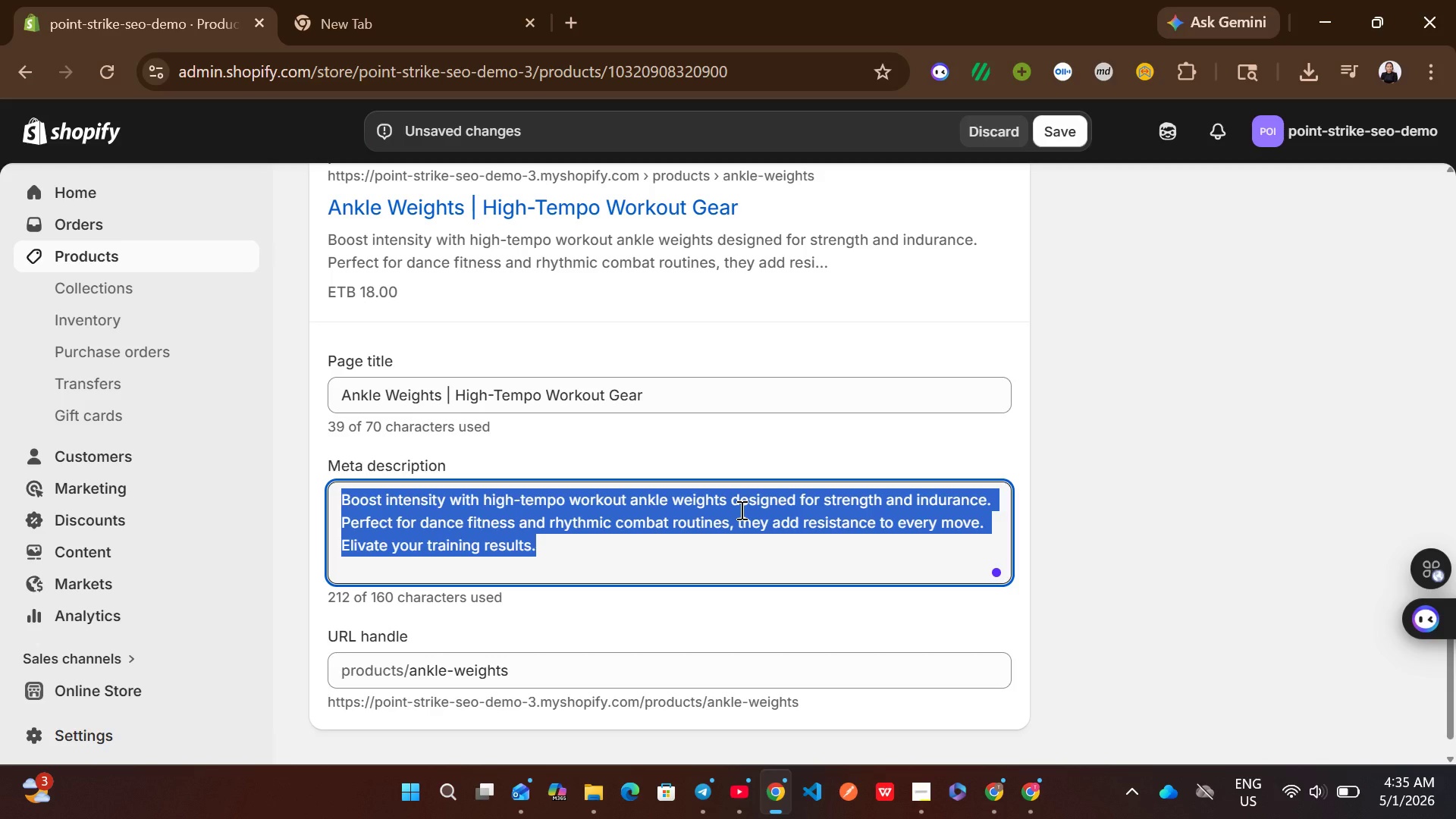 
type(Durable ankle weights for high tempo )
 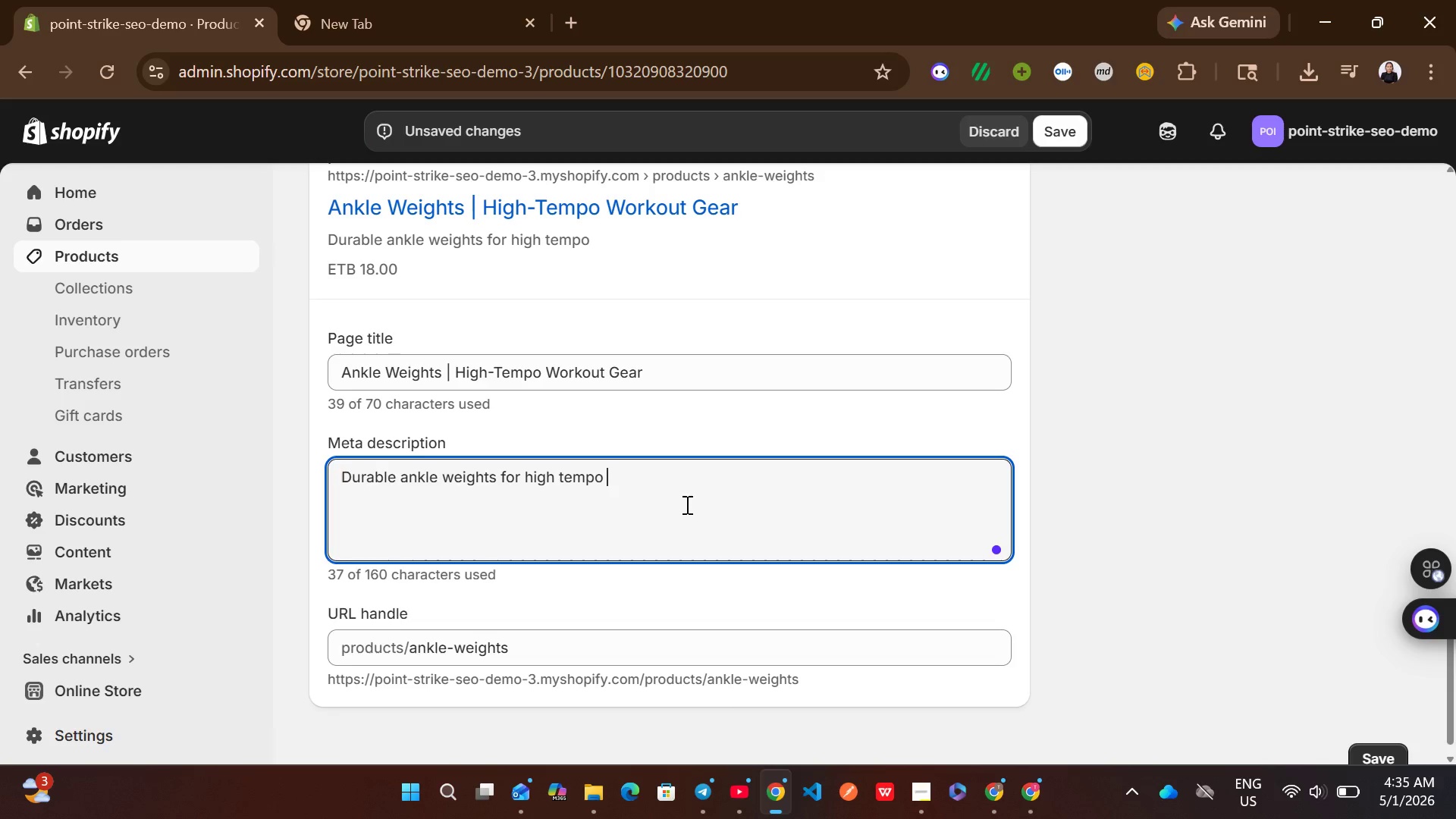 
left_click([553, 475])
 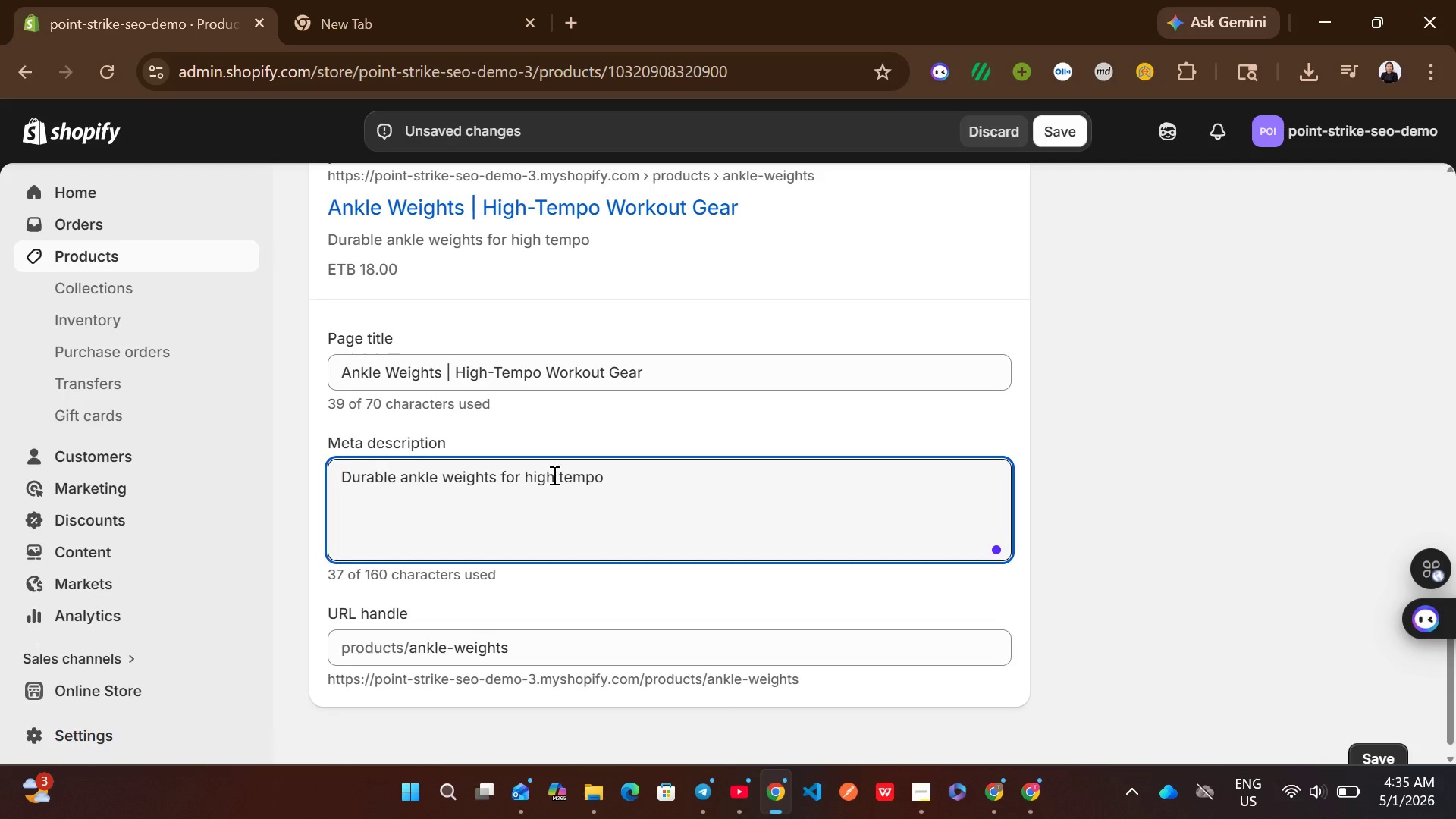 
key(ArrowRight)
 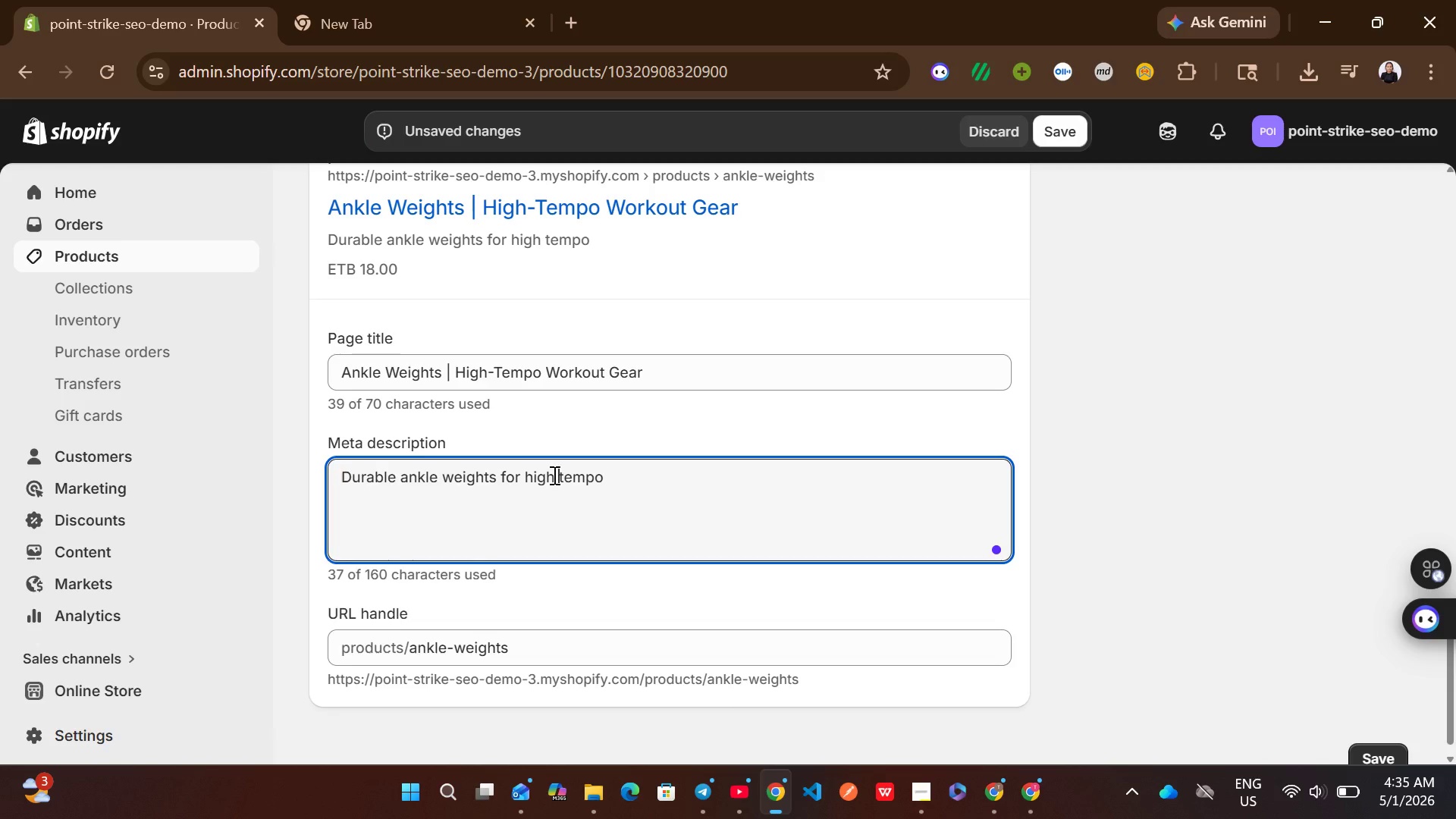 
key(Backspace)
 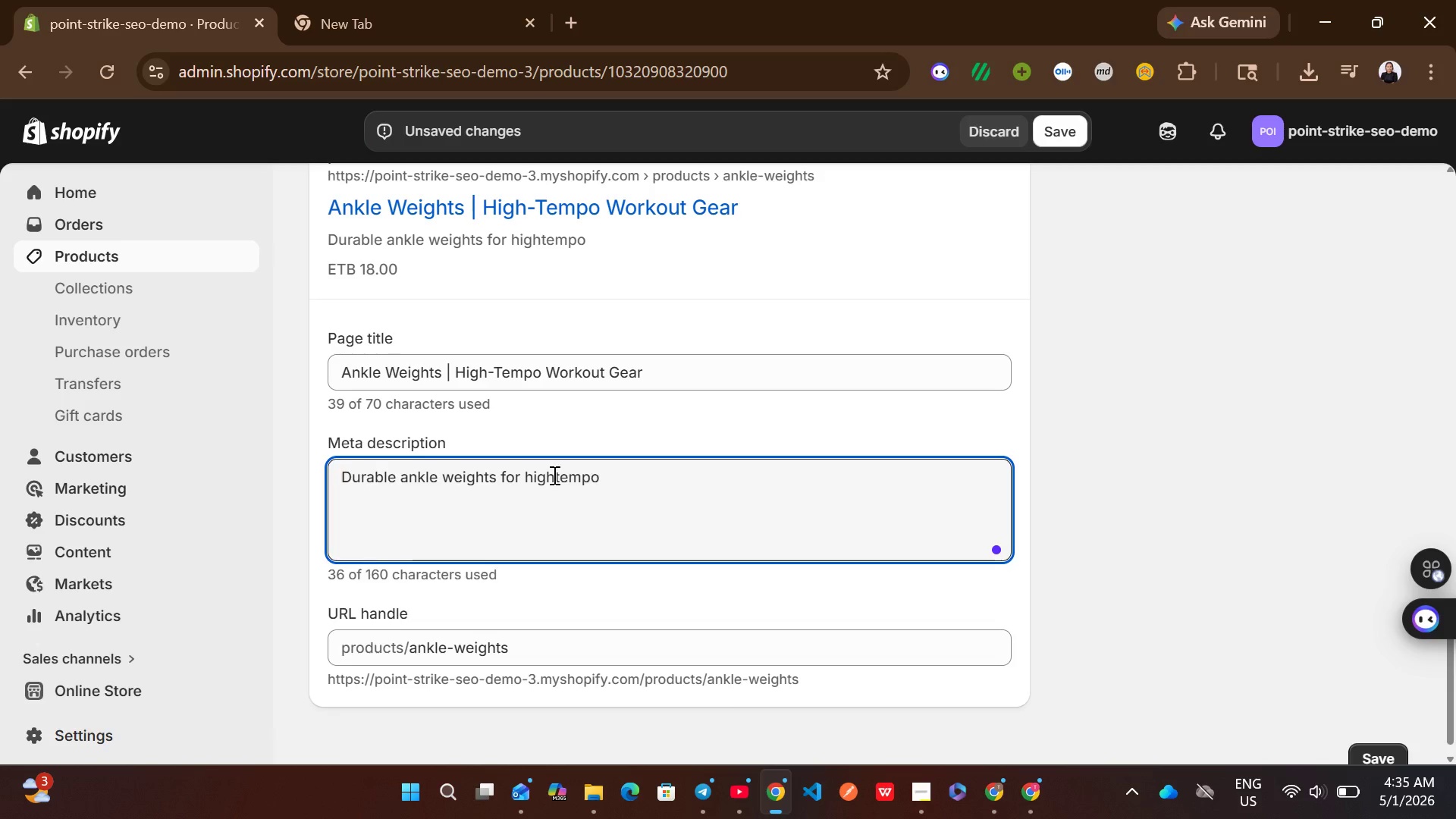 
key(Minus)
 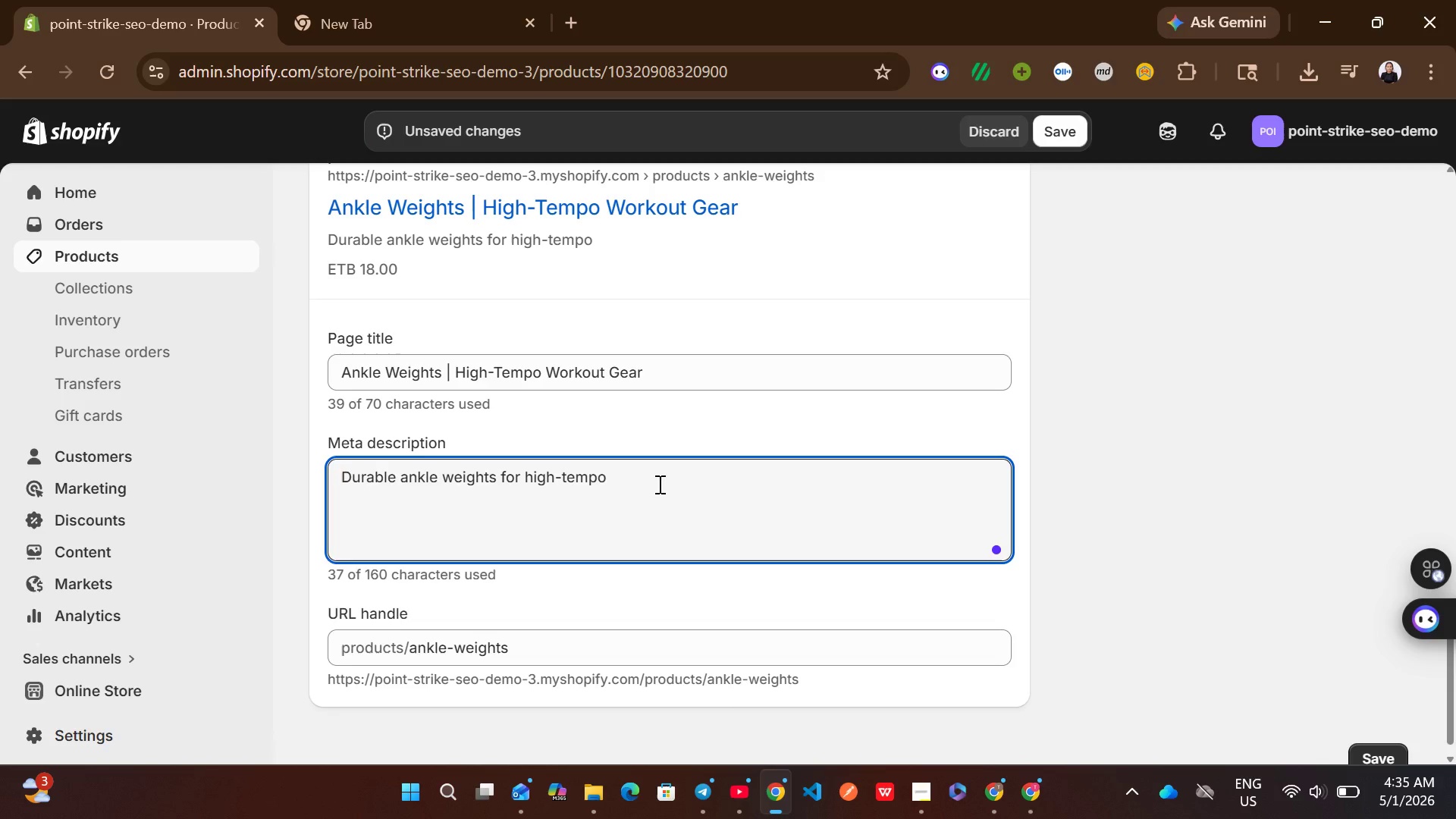 
left_click([658, 484])
 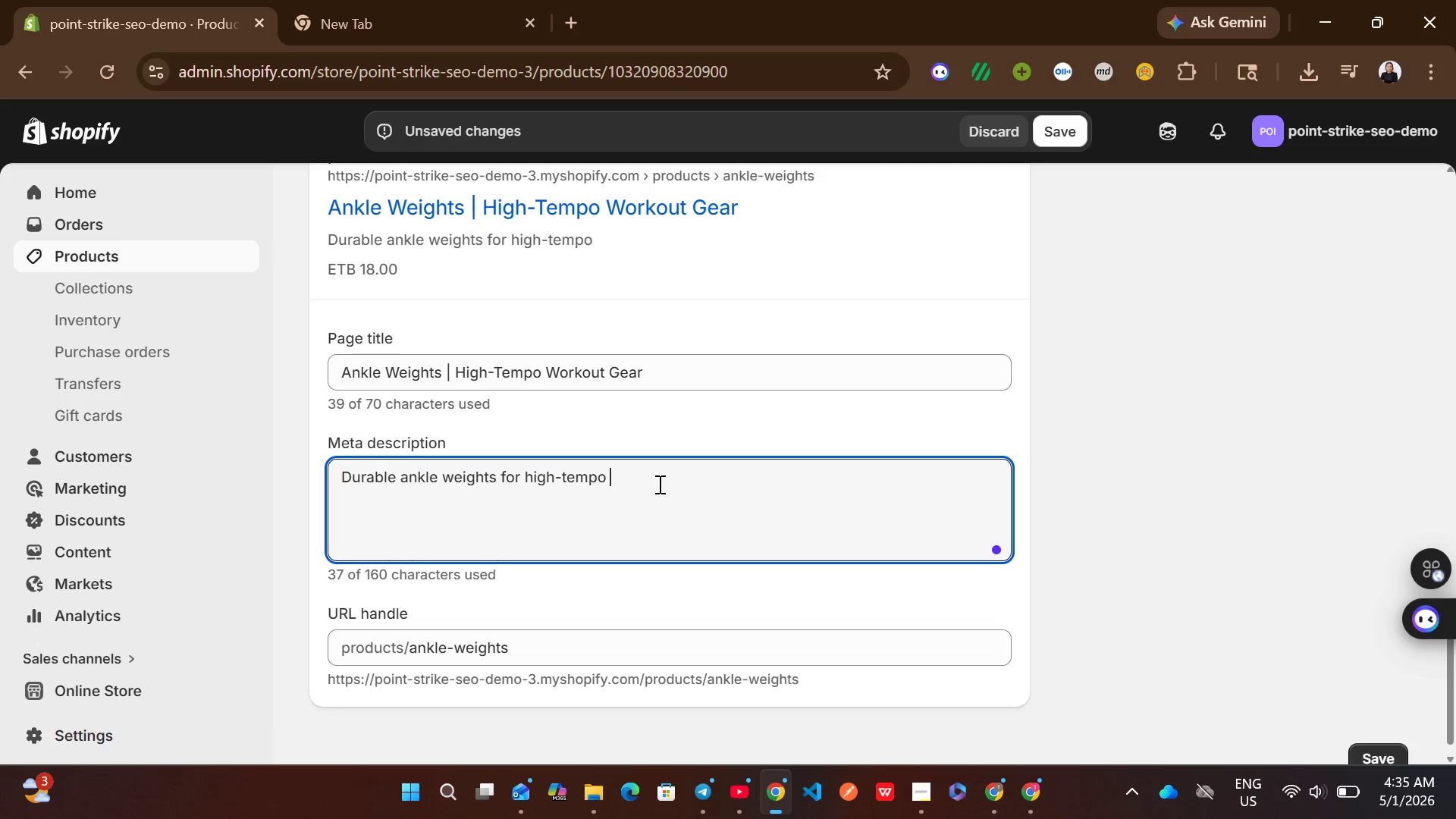 
type(workouts and dance fitness. add resistance and improve )
 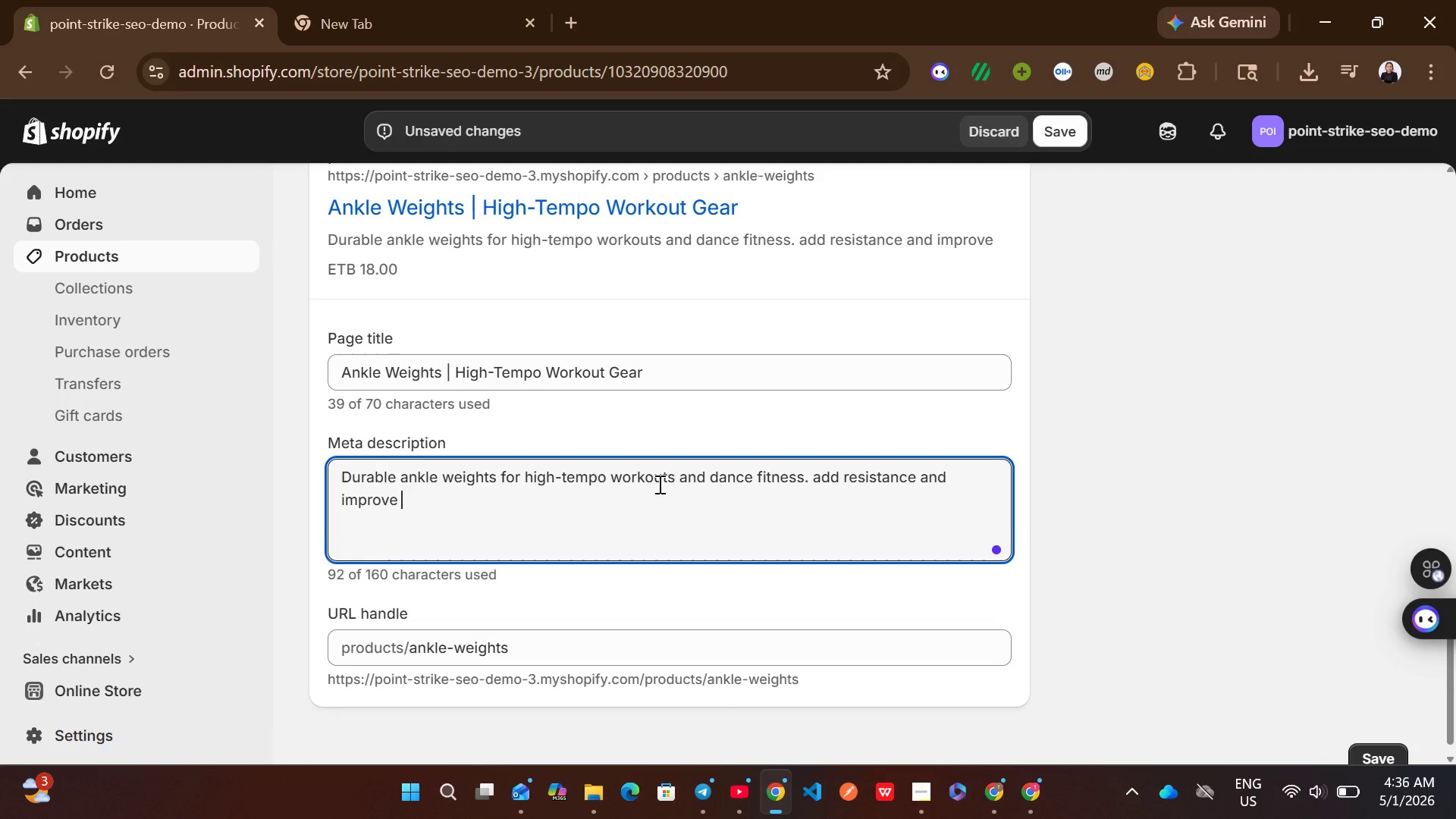 
type(stren)
 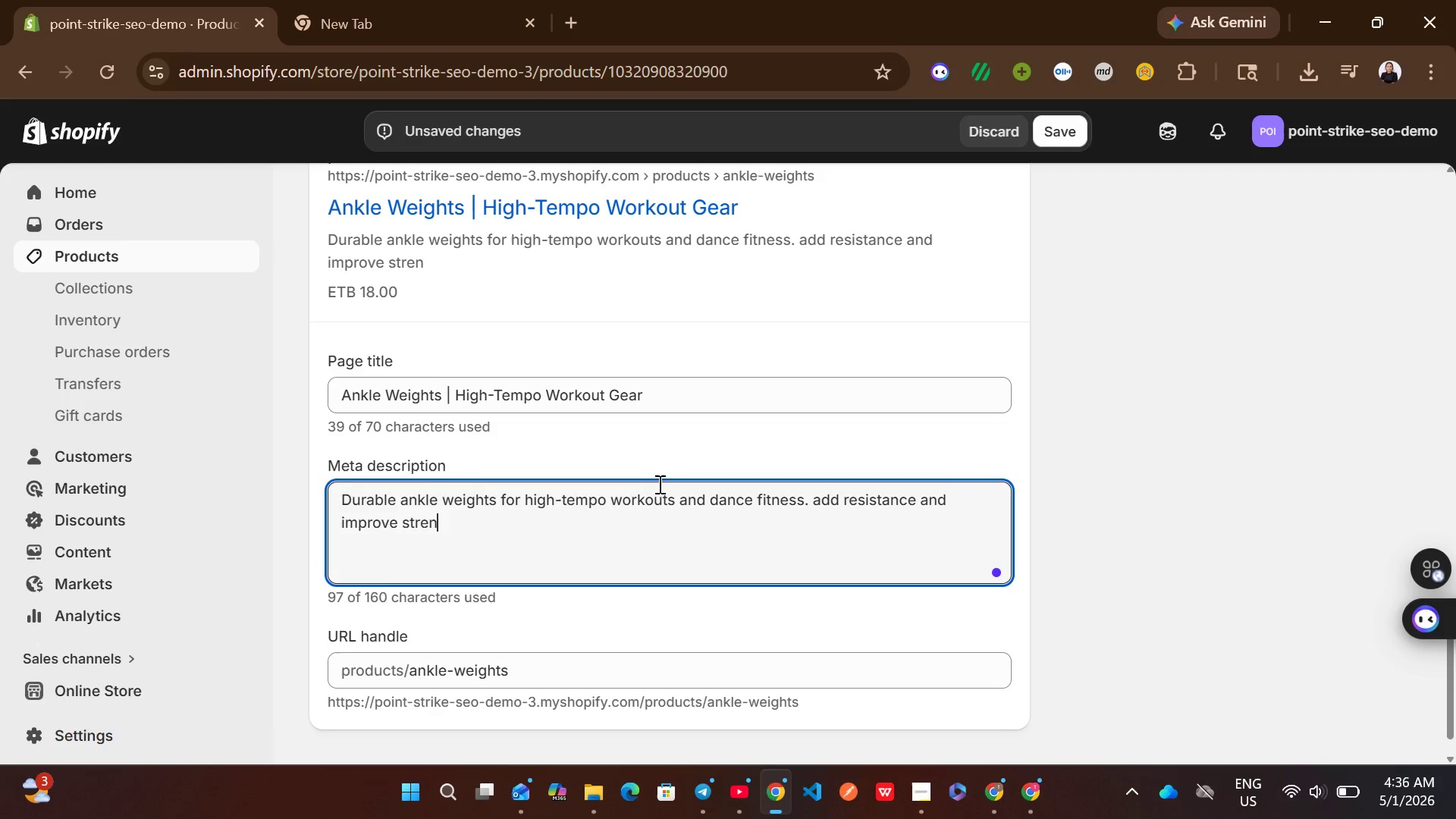 
type(gth training results.)
 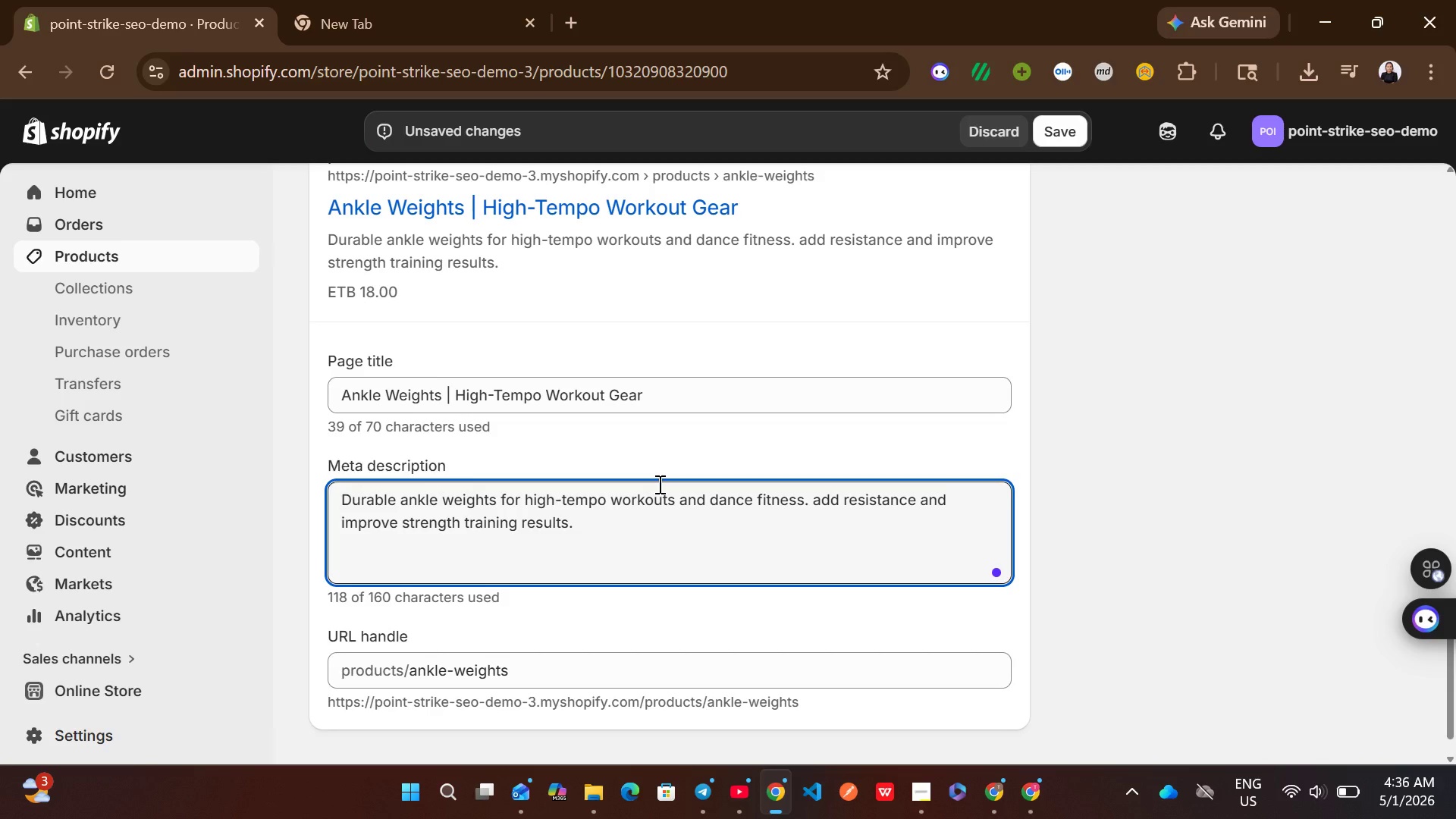 
wait(9.01)
 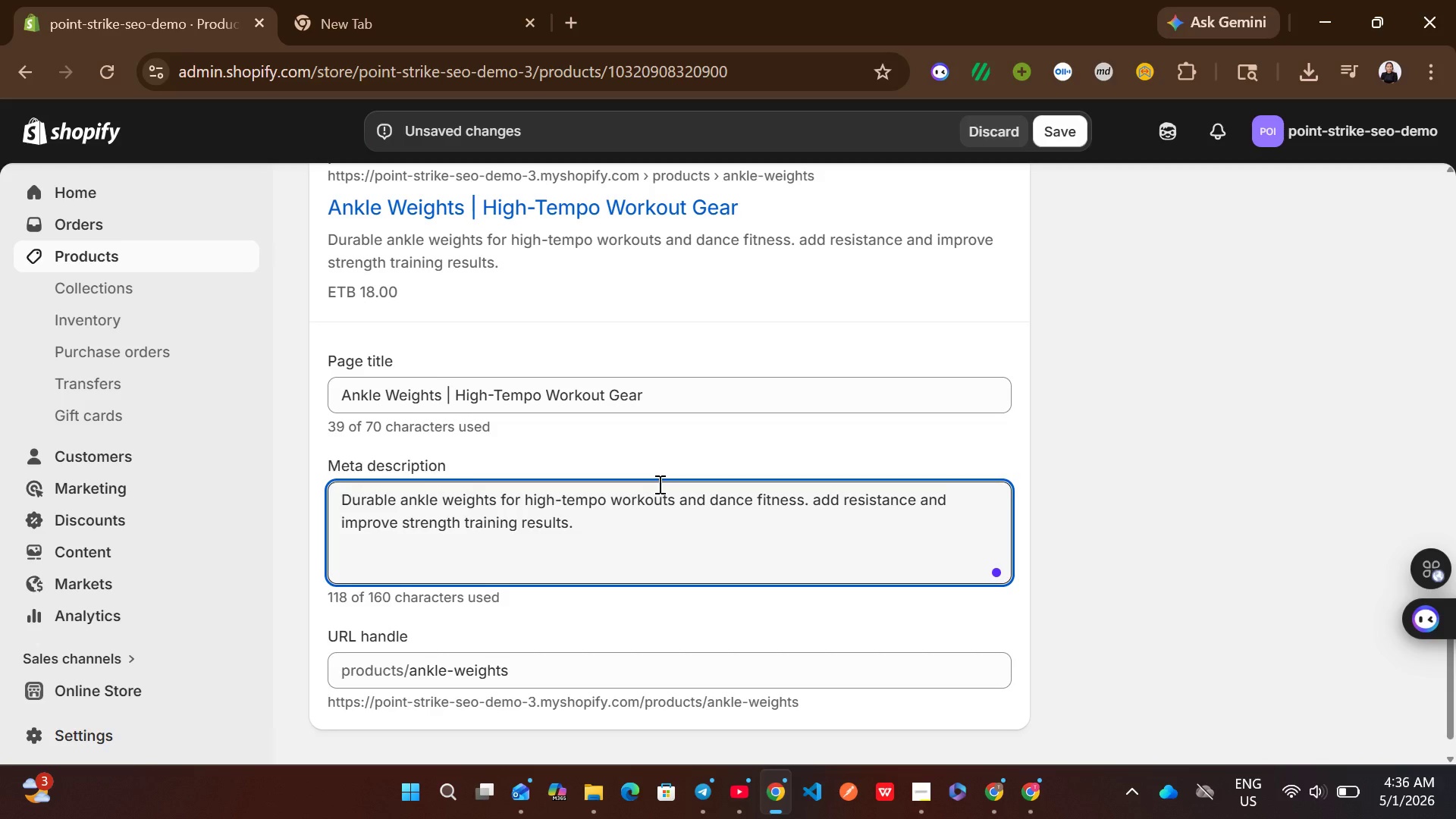 
left_click([1062, 125])
 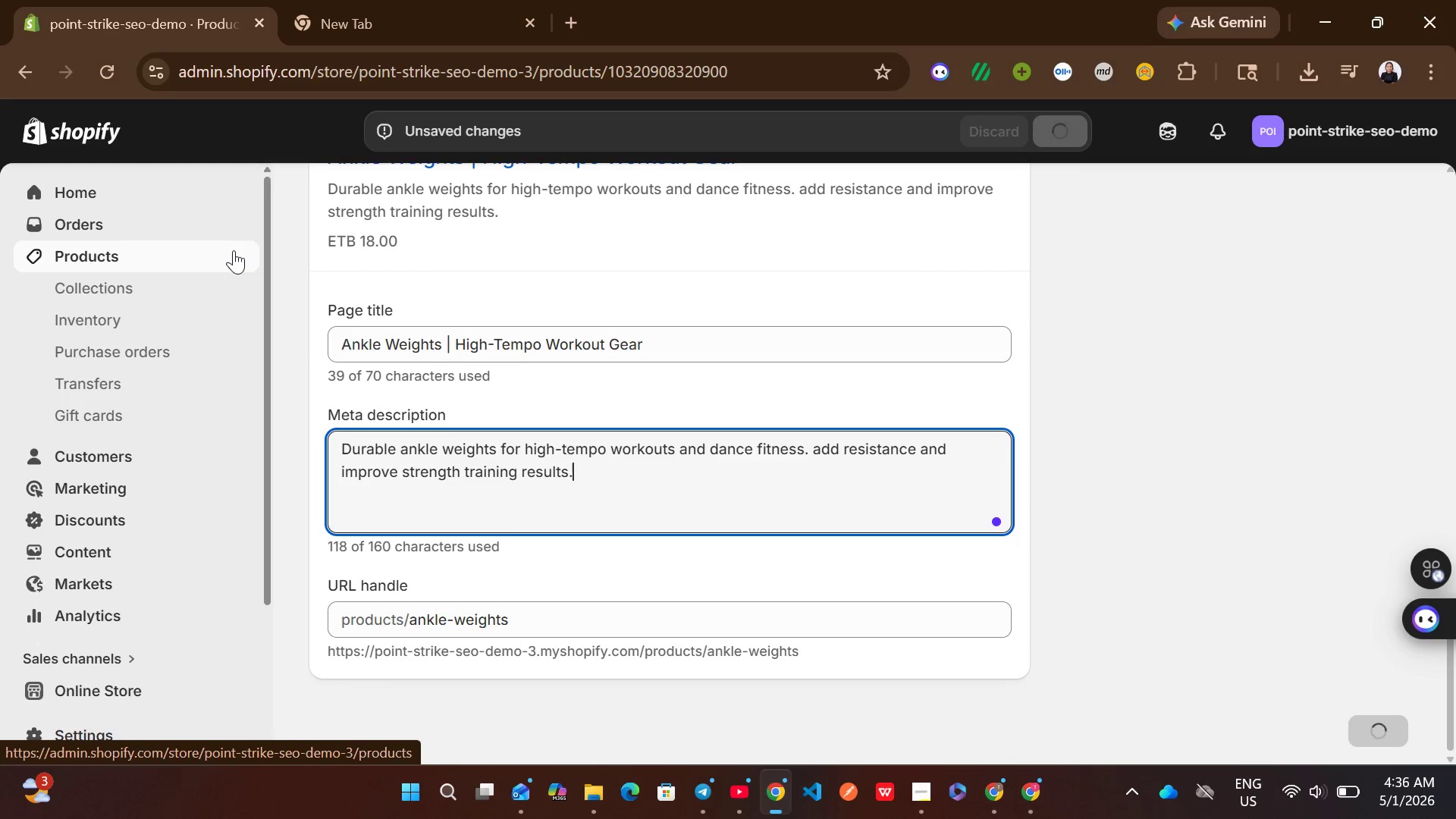 
wait(5.62)
 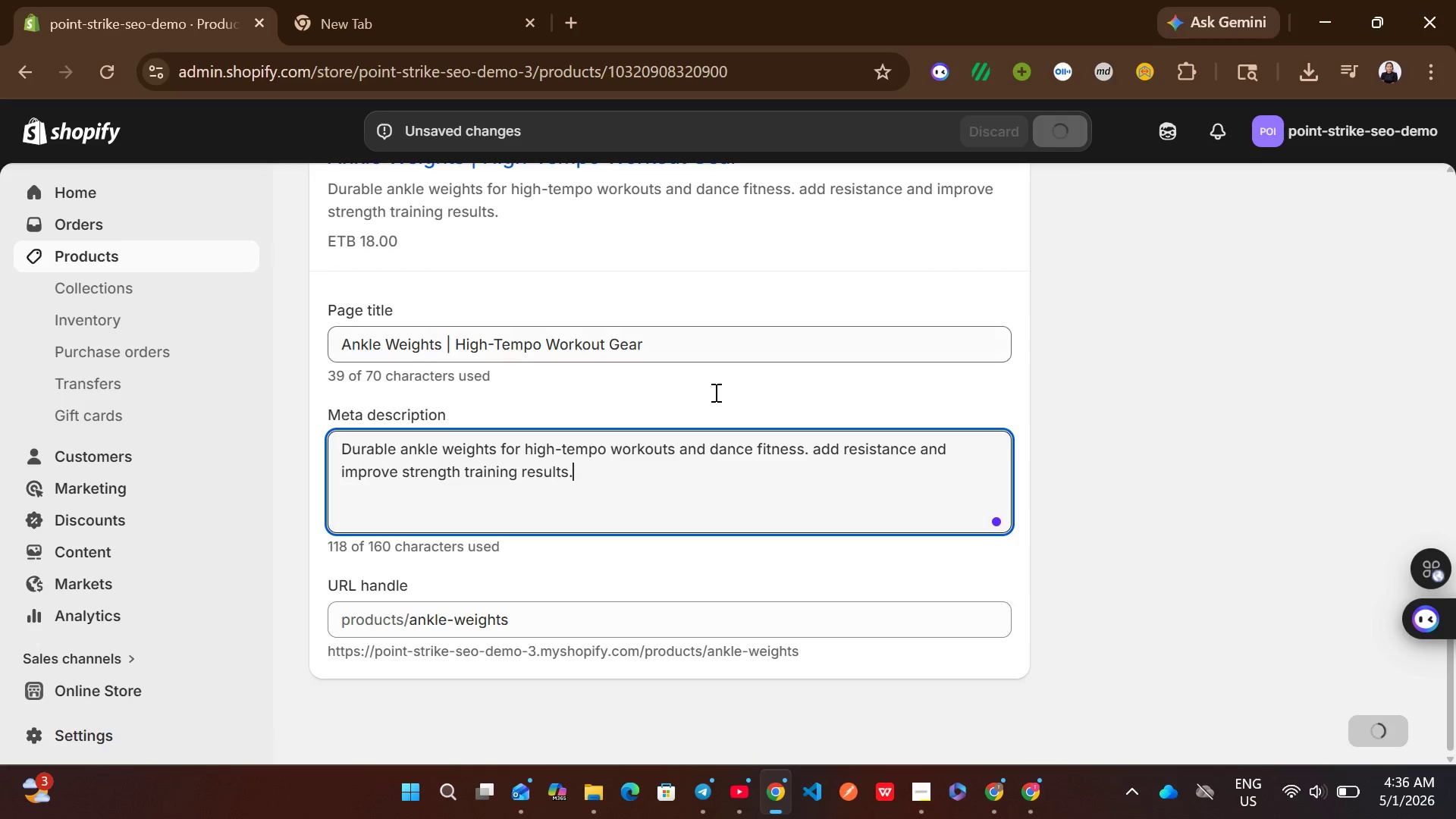 
left_click([234, 250])
 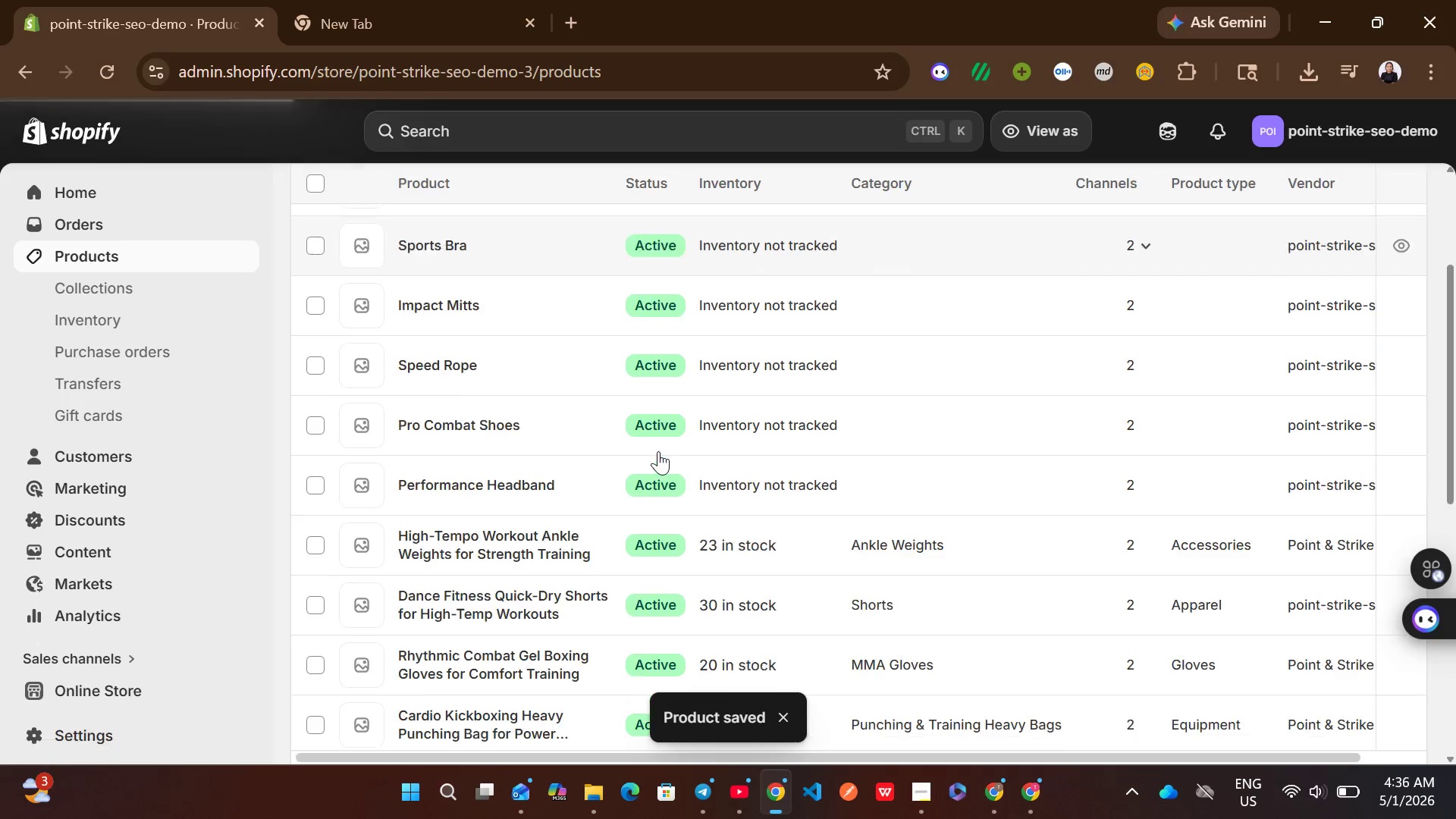 
wait(5.02)
 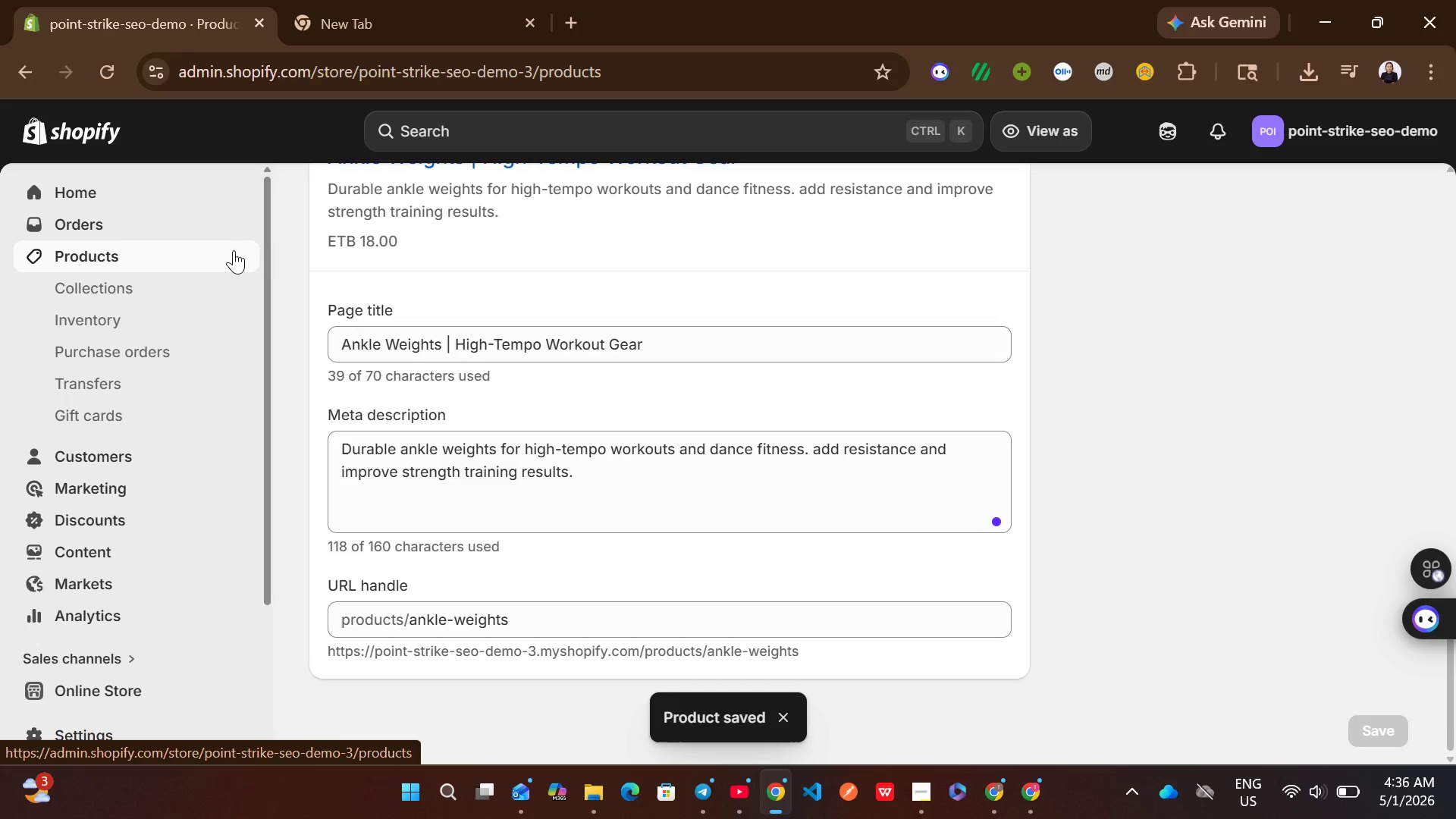 
left_click([970, 358])
 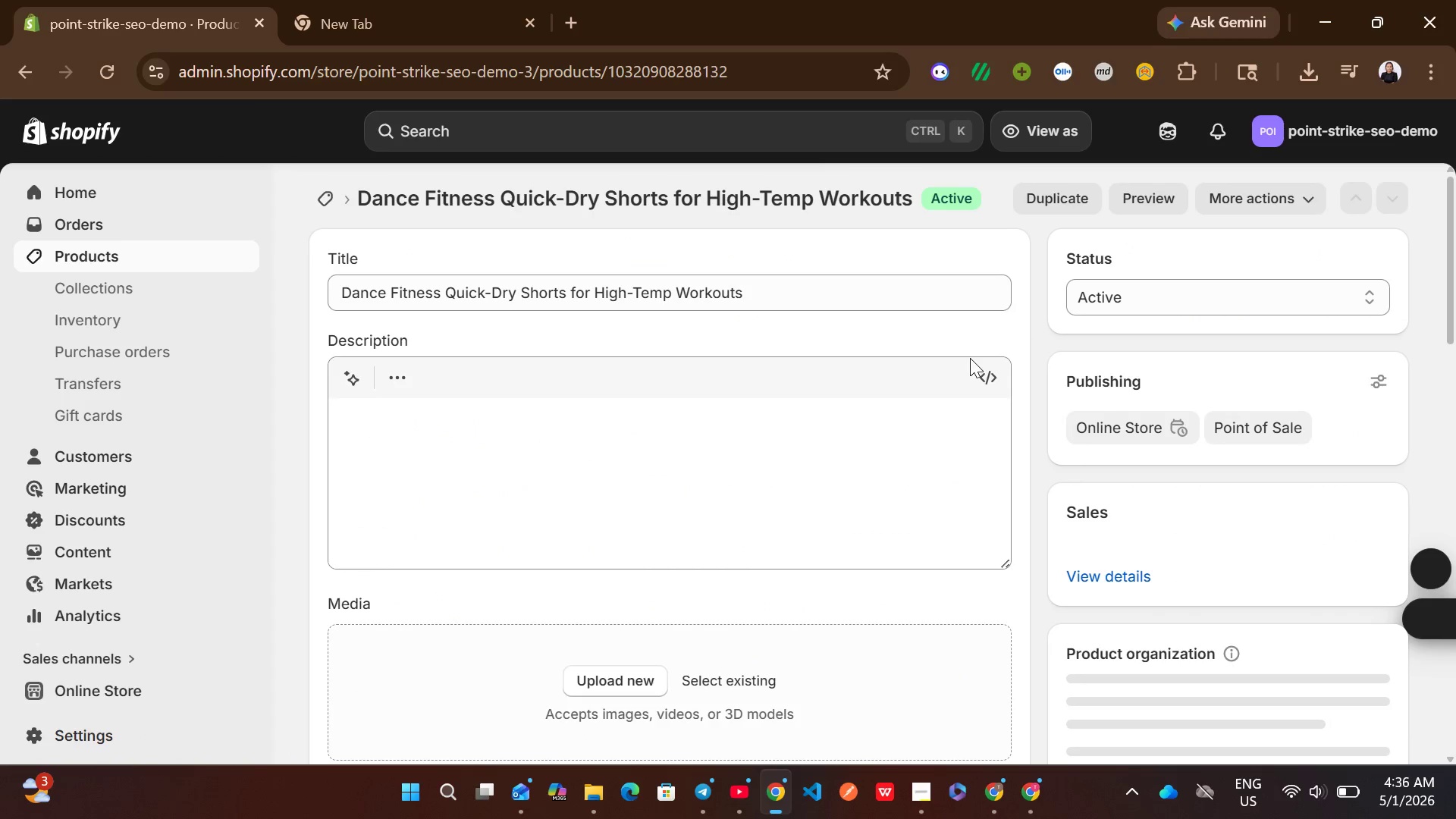 
mouse_move([1264, 589])
 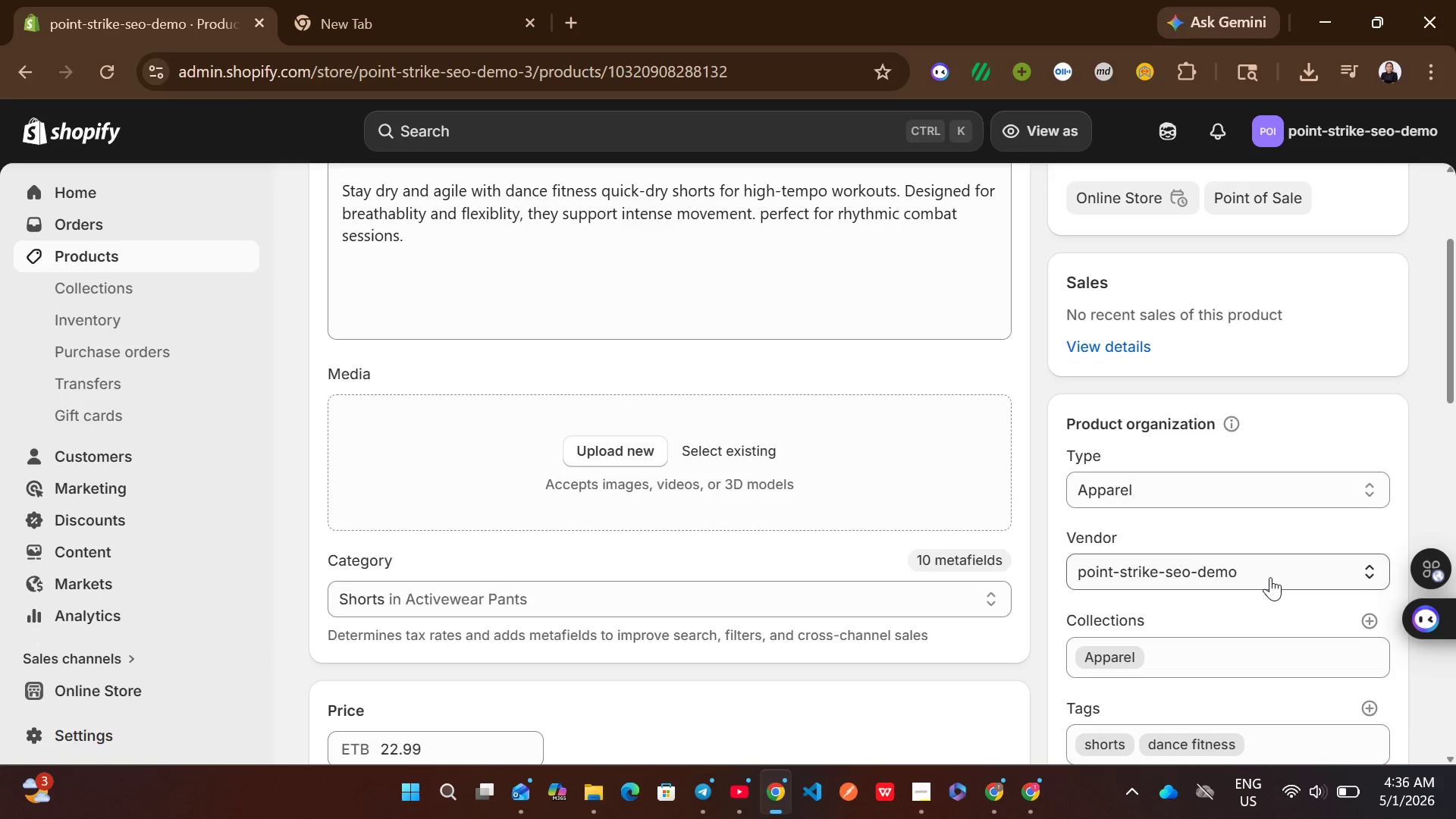 
left_click([1270, 577])
 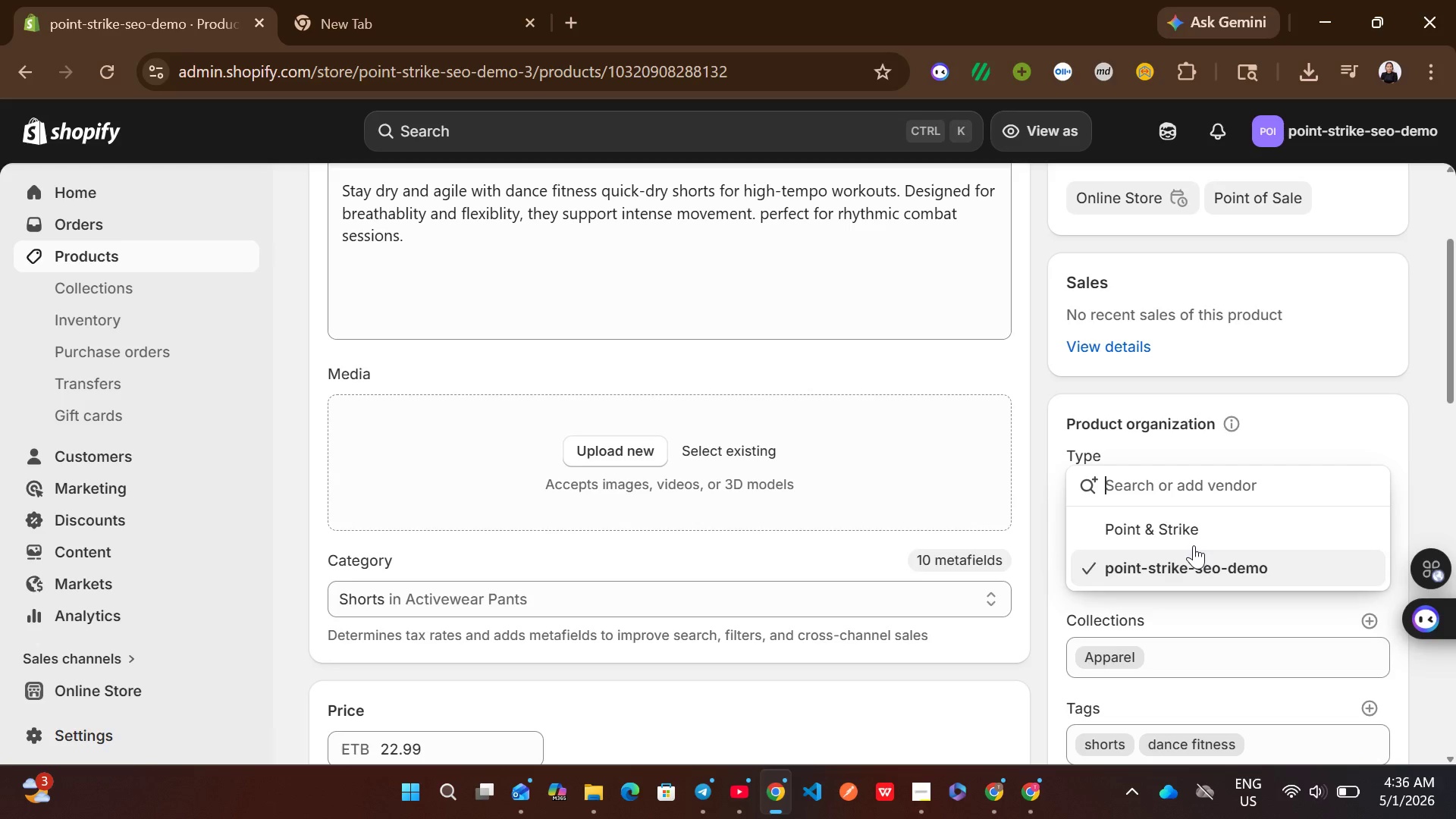 
left_click([1194, 545])
 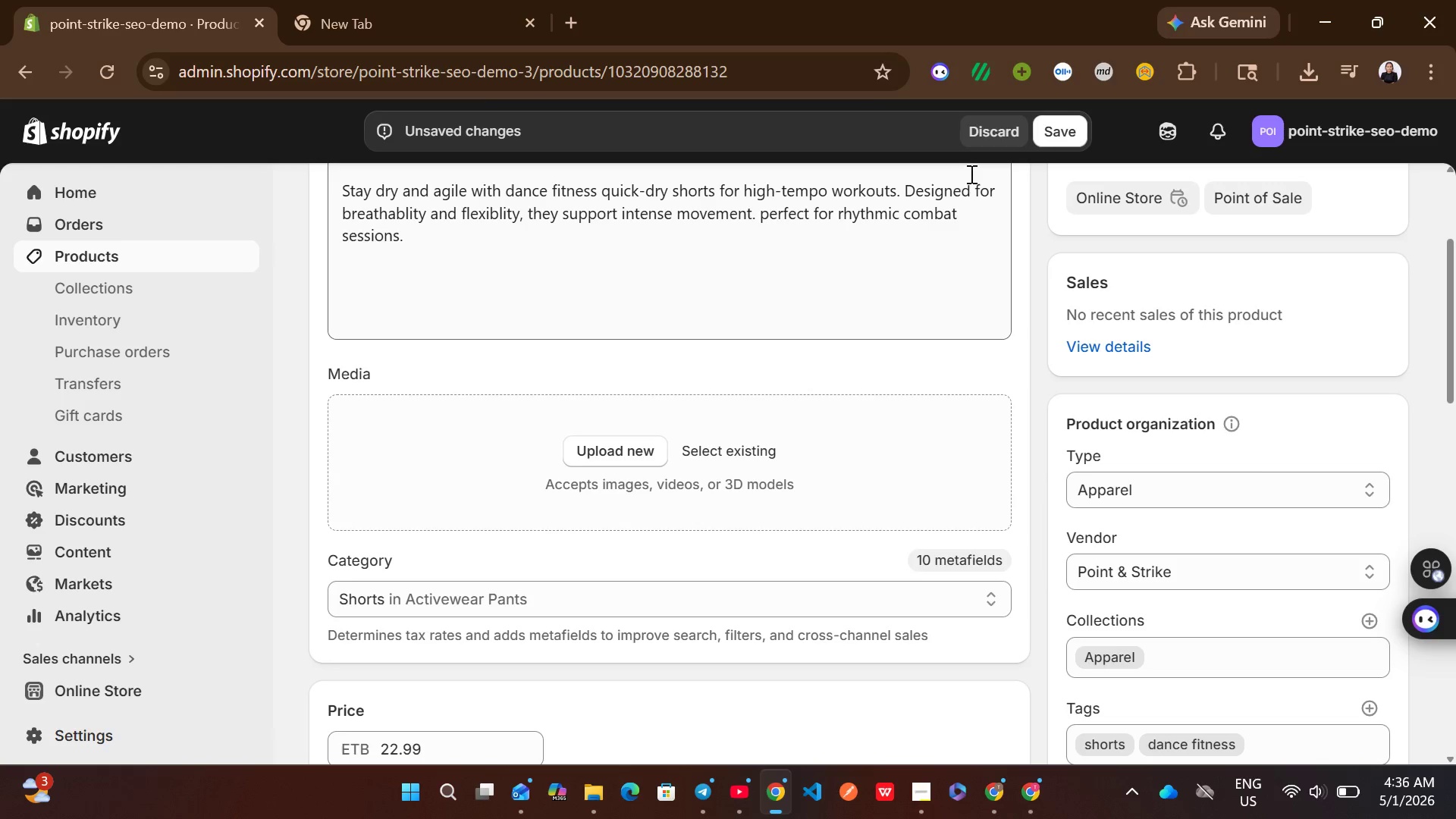 
left_click([1064, 136])
 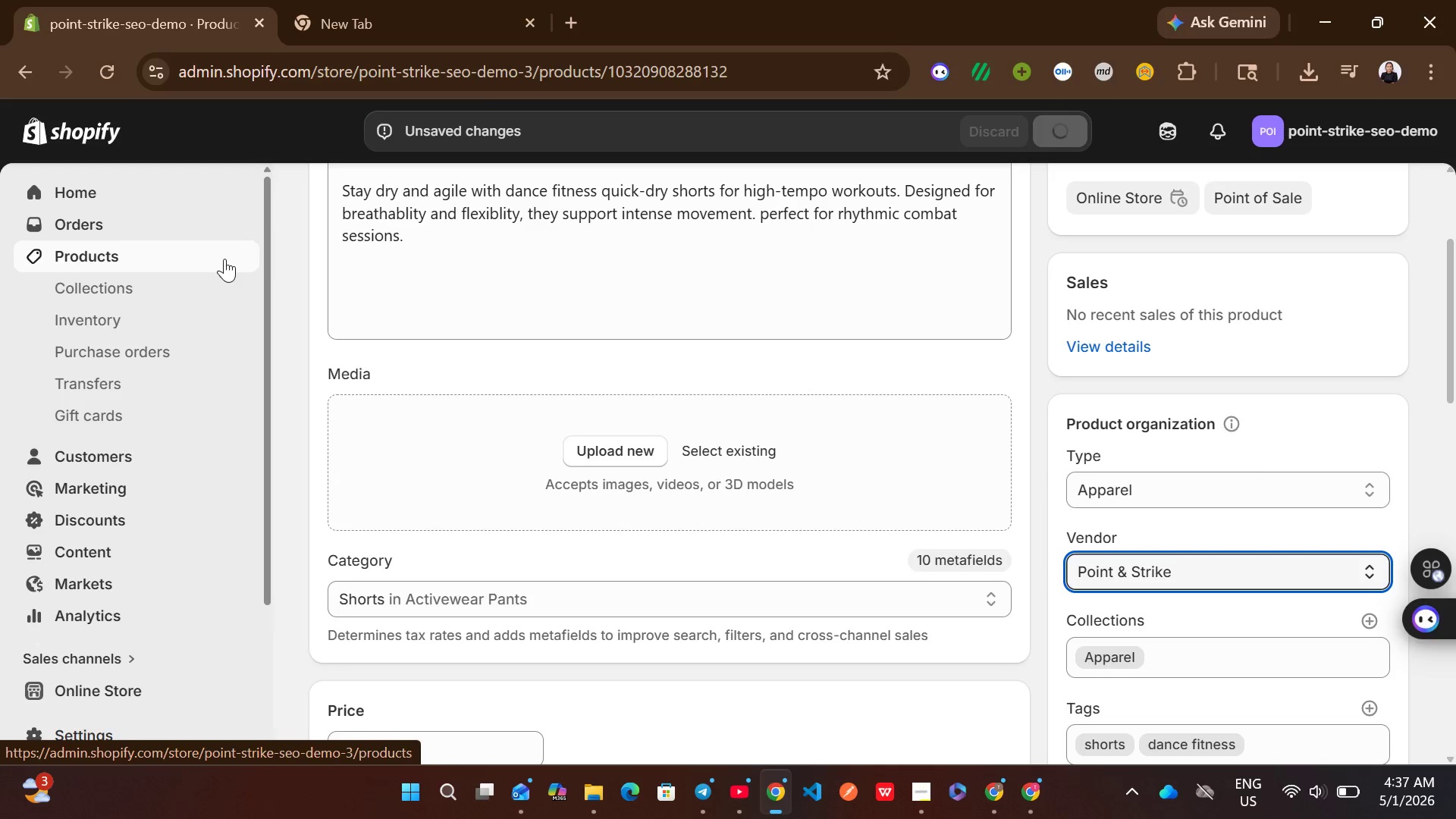 
left_click([224, 259])
 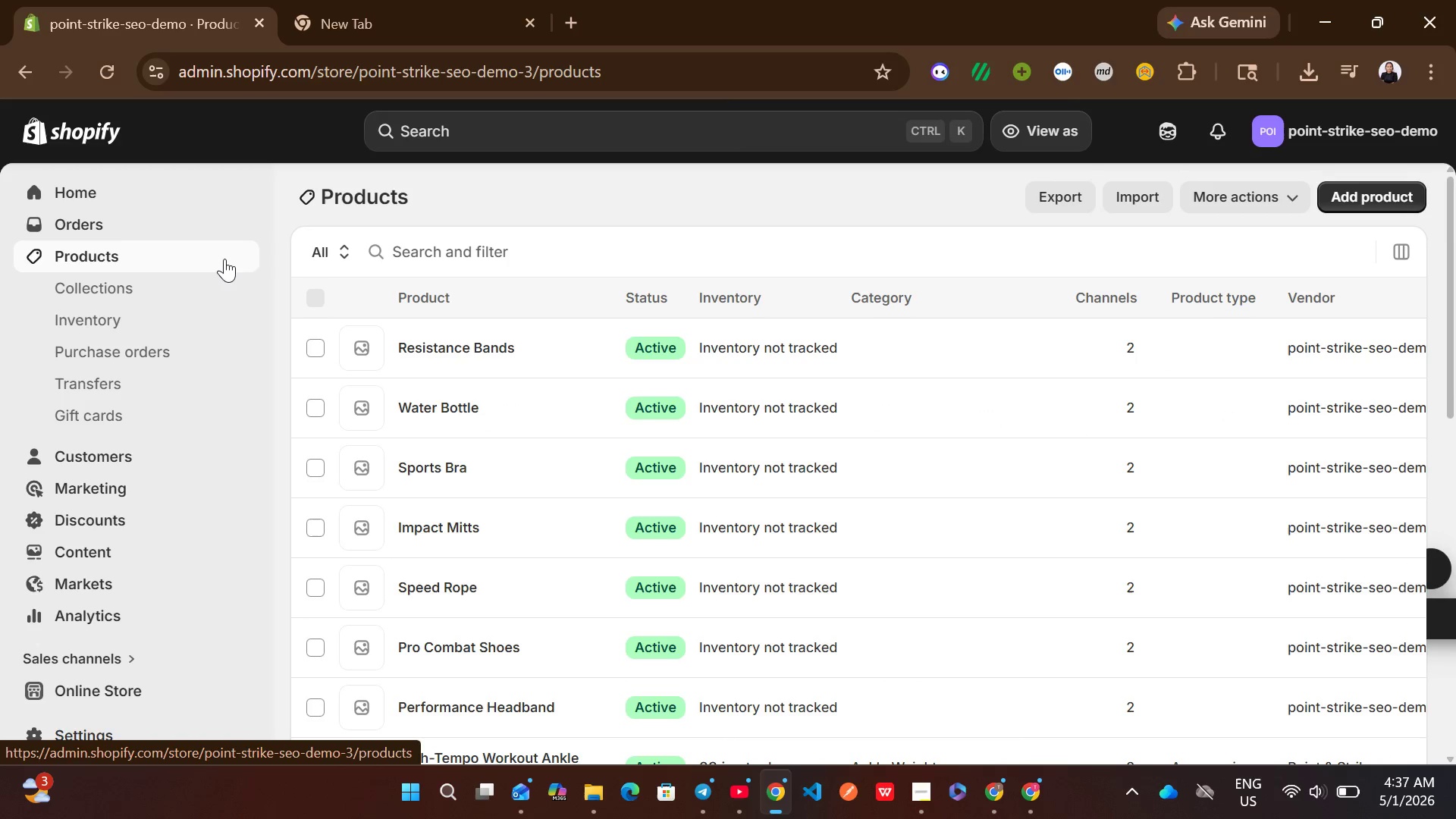 
mouse_move([714, 535])
 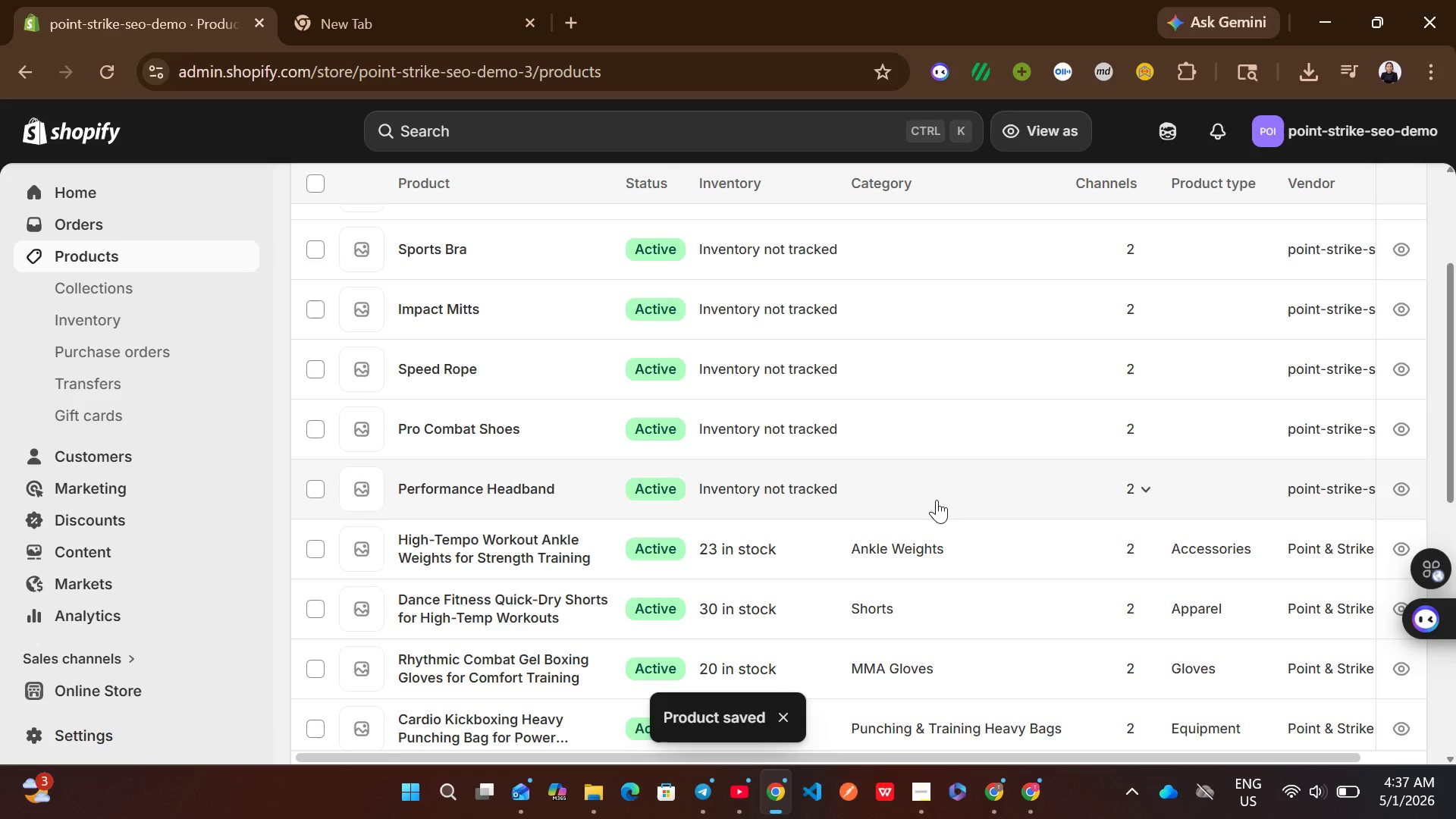 
left_click([937, 500])
 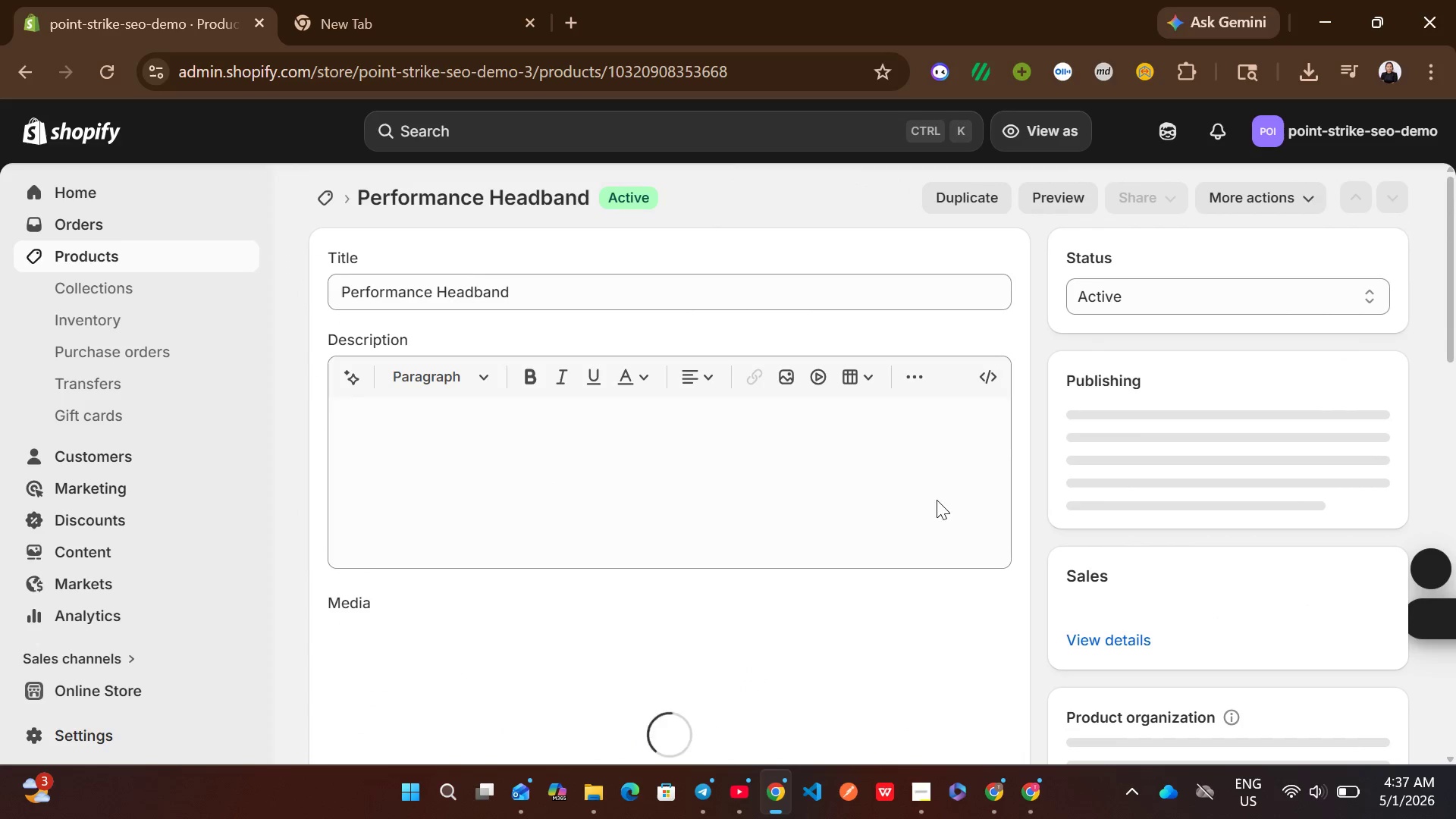 
left_click([556, 463])
 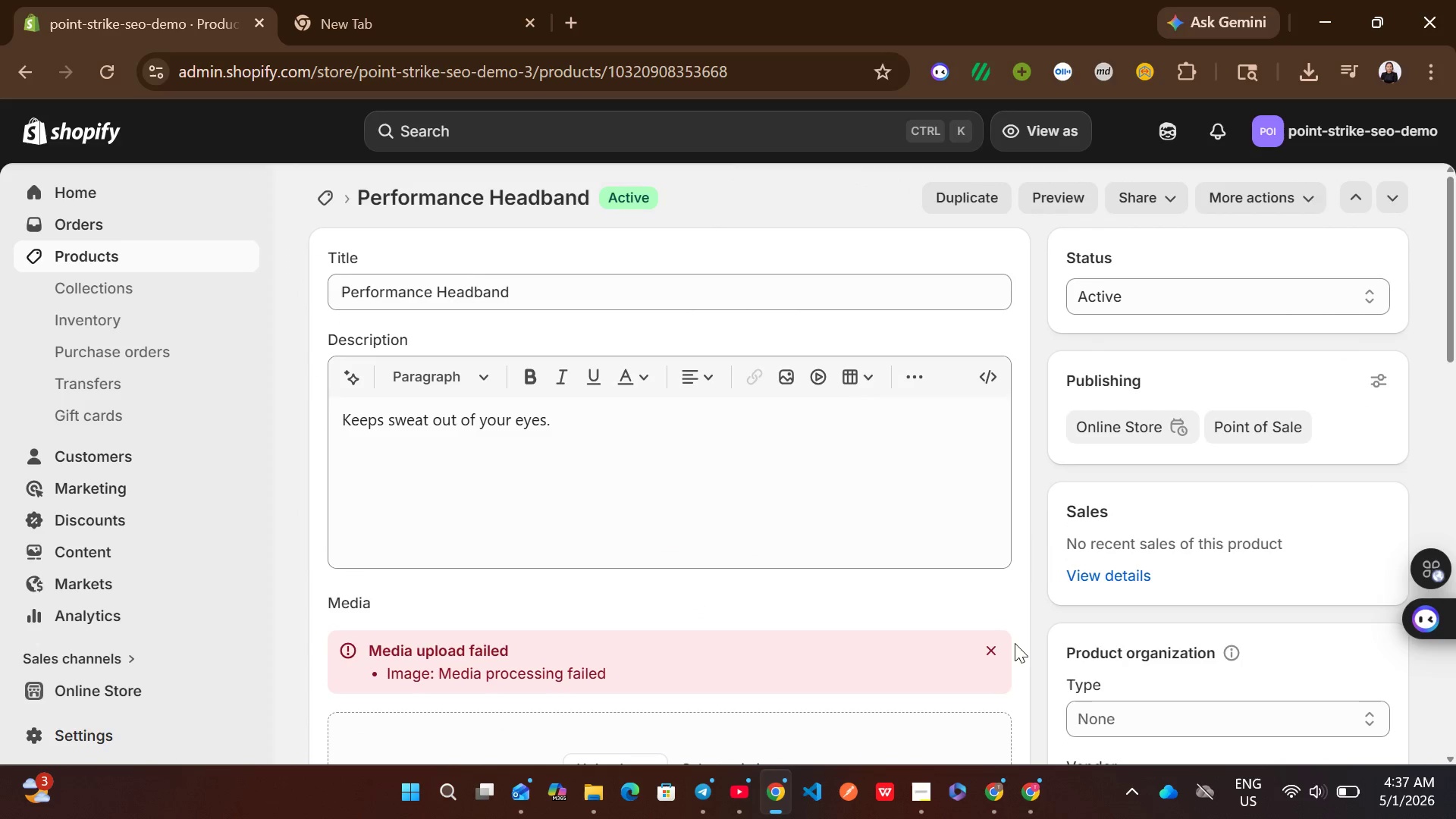 
left_click([1004, 651])
 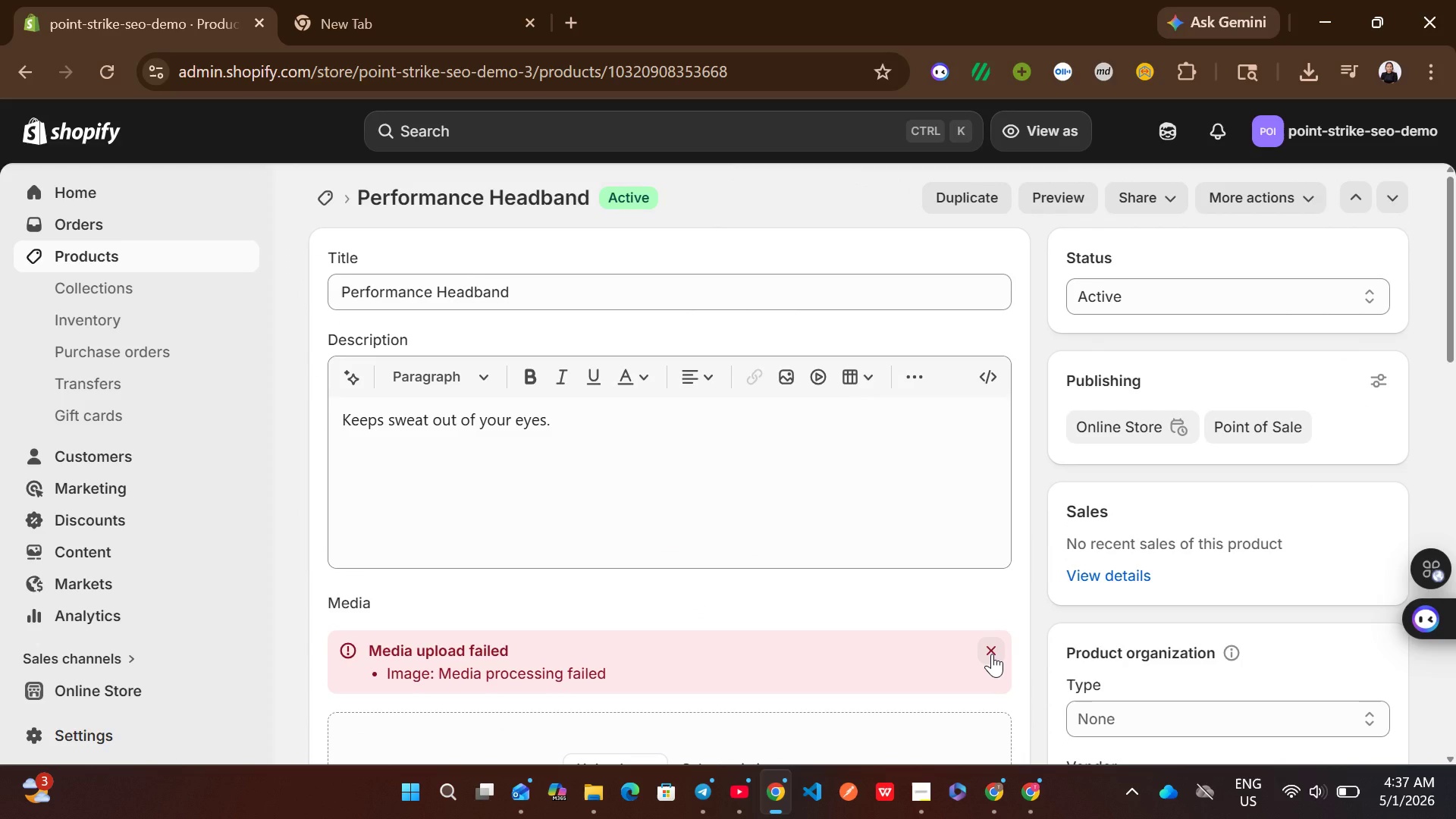 
left_click([992, 654])
 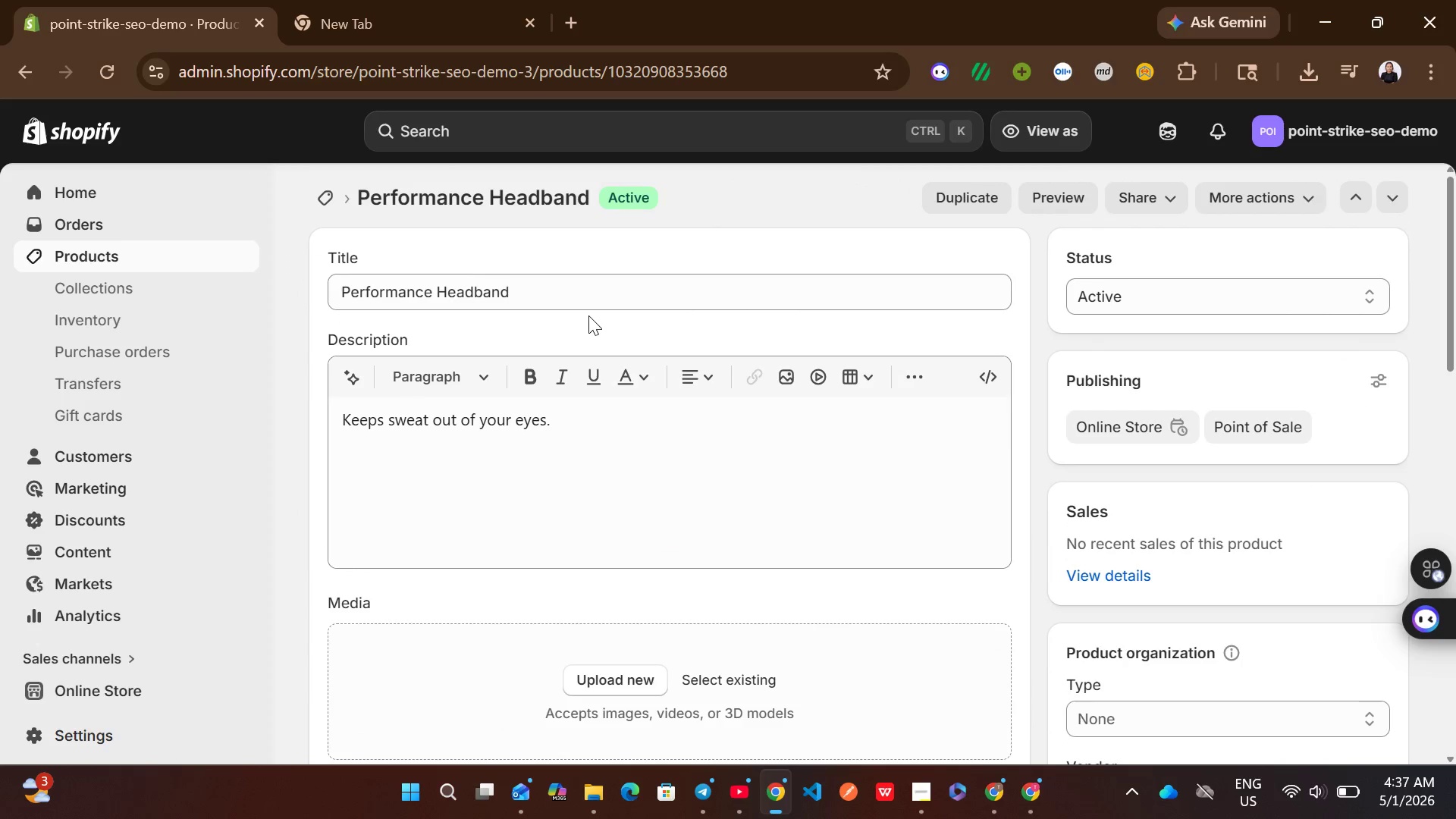 
left_click([558, 284])
 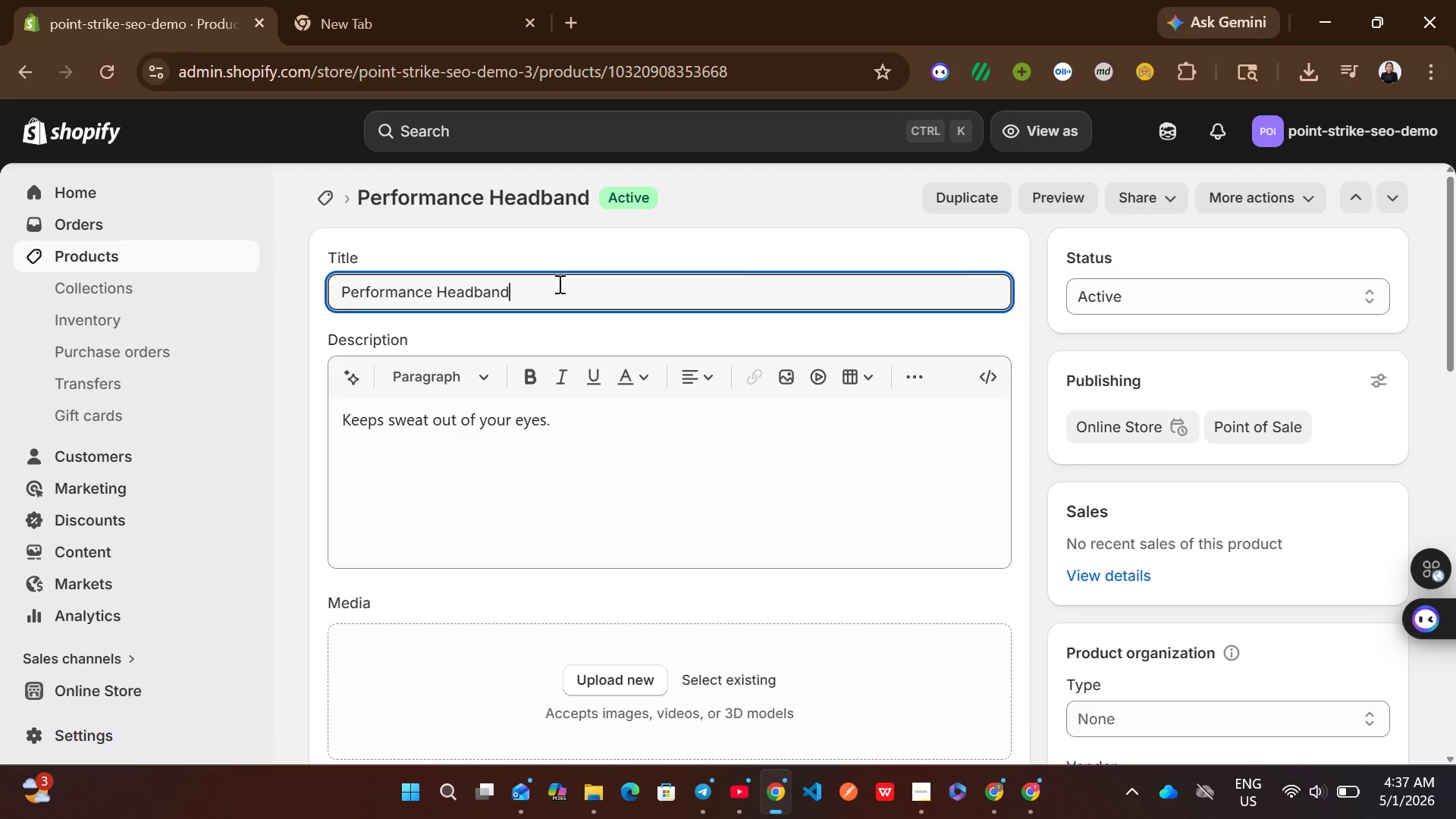 
wait(12.7)
 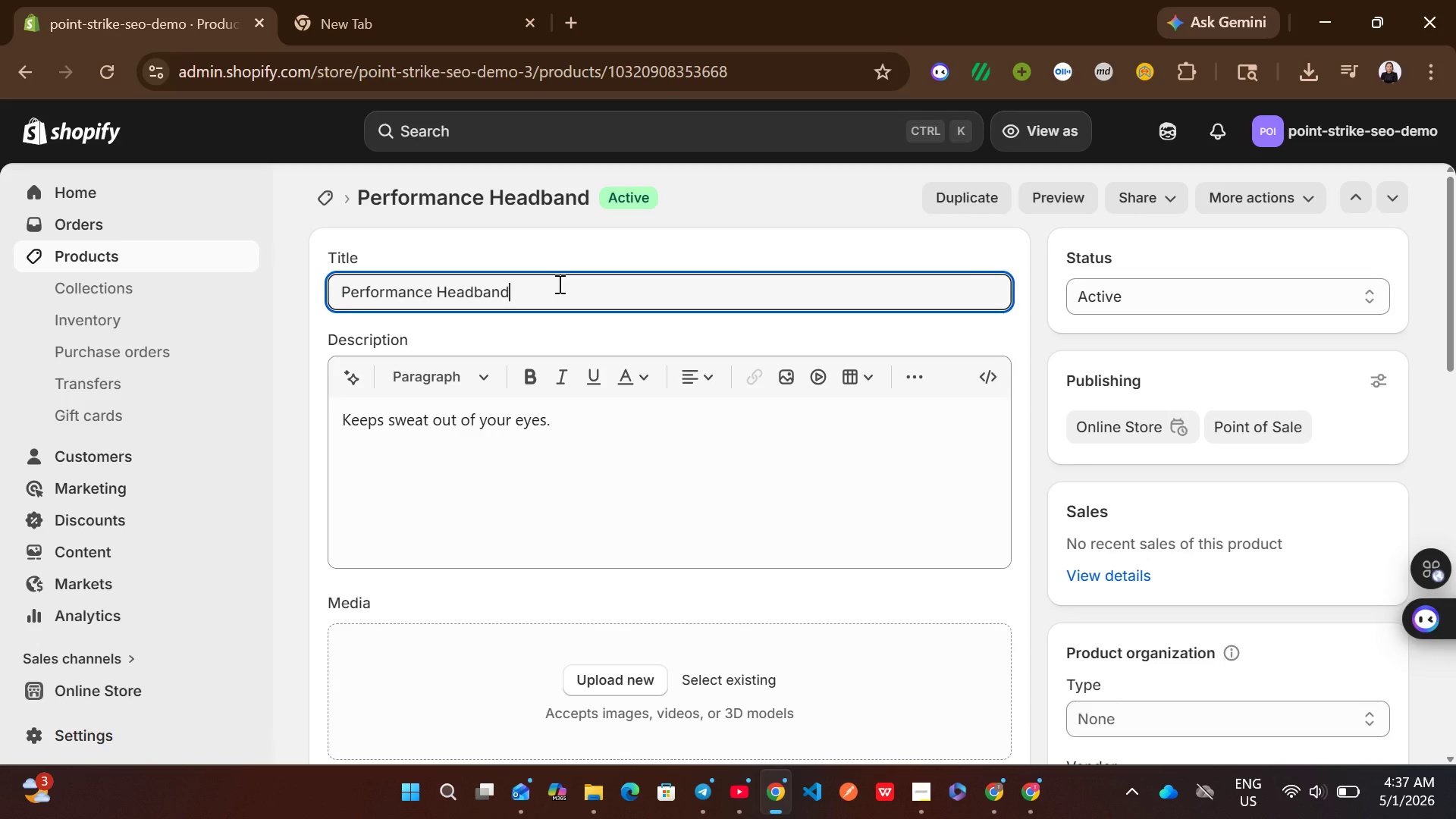 
key(Control+A)
 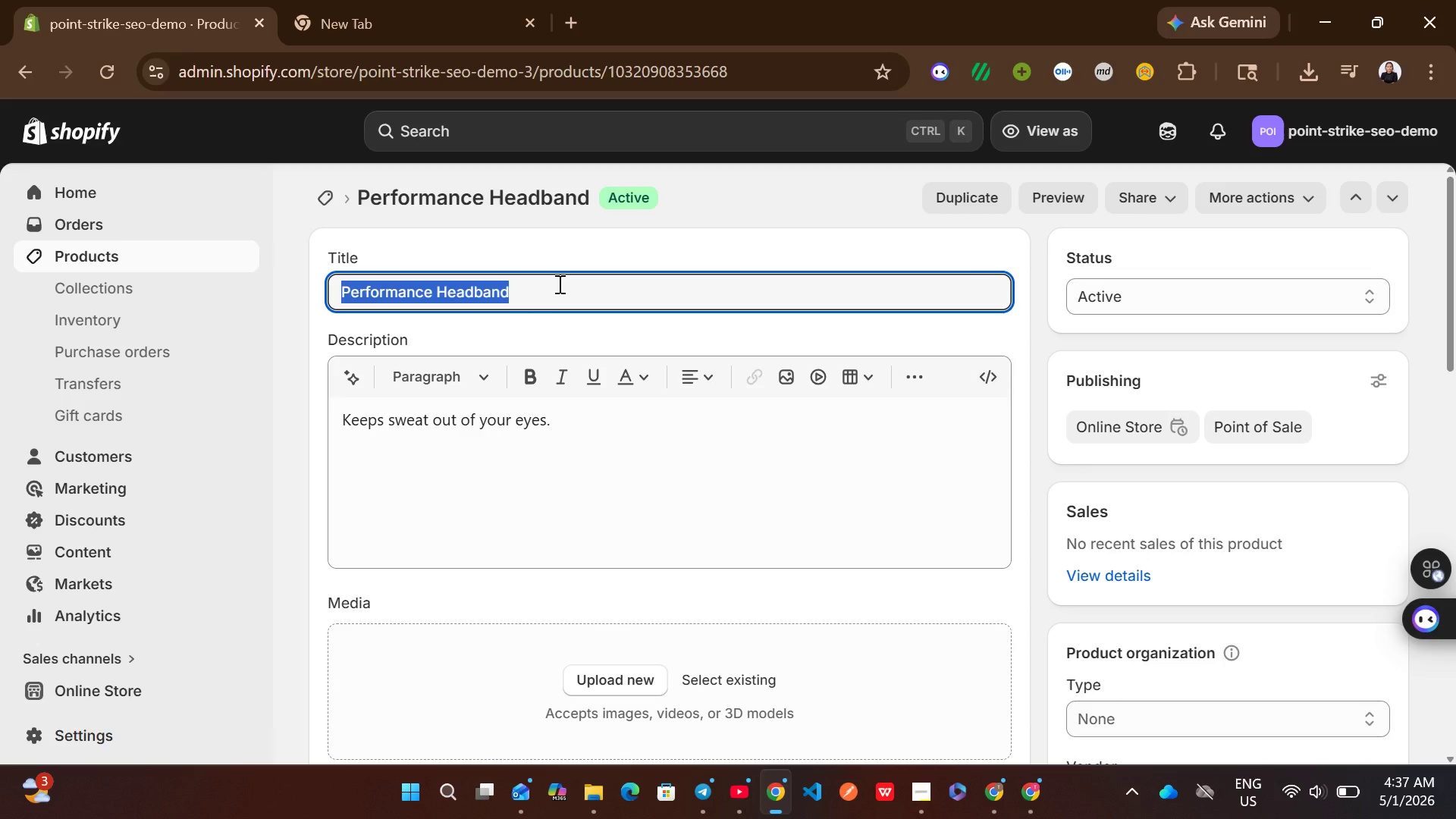 
type(Stay f)
key(Backspace)
key(Backspace)
 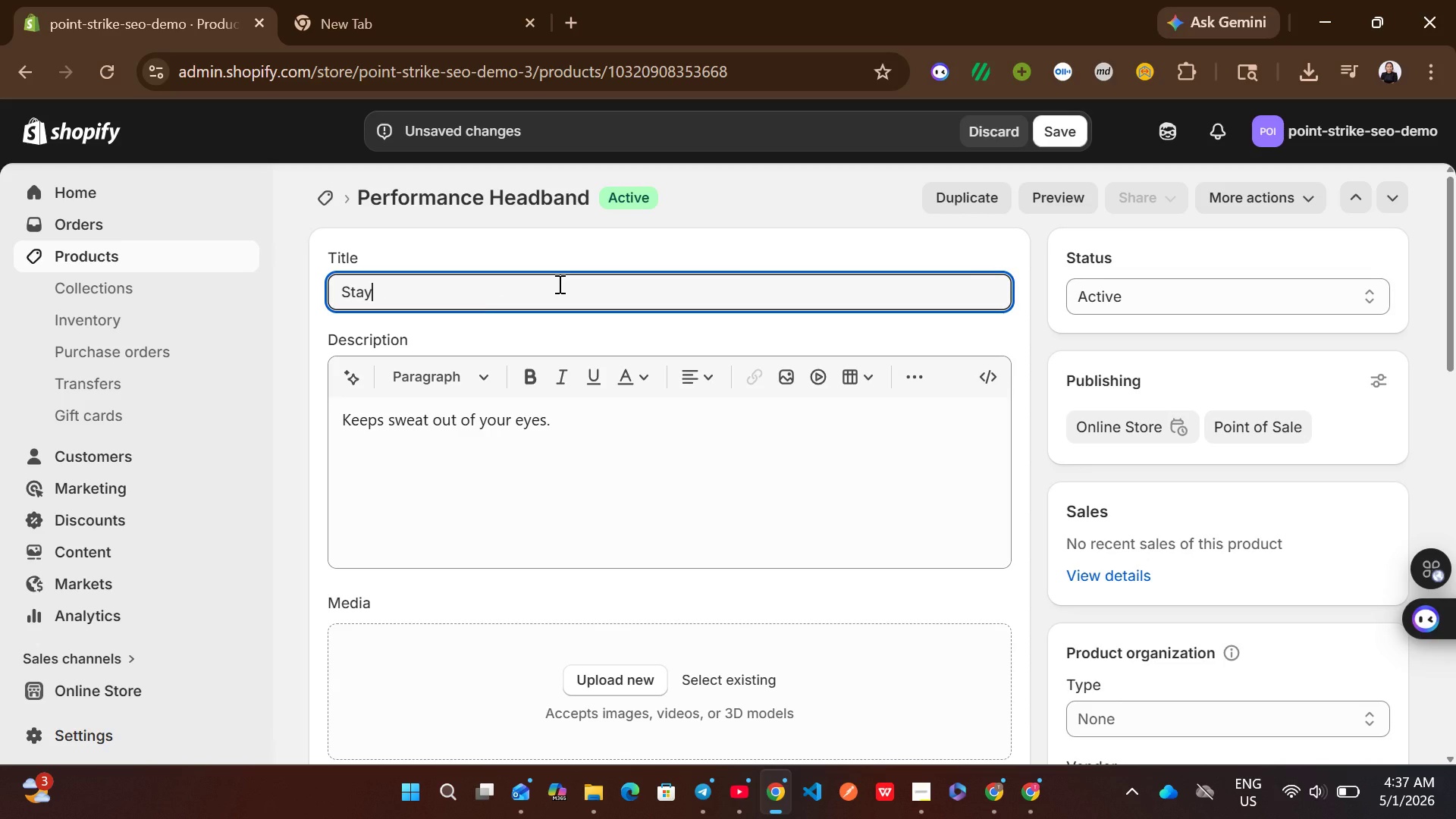 
hold_key(key=ShiftLeft, duration=0.55)
 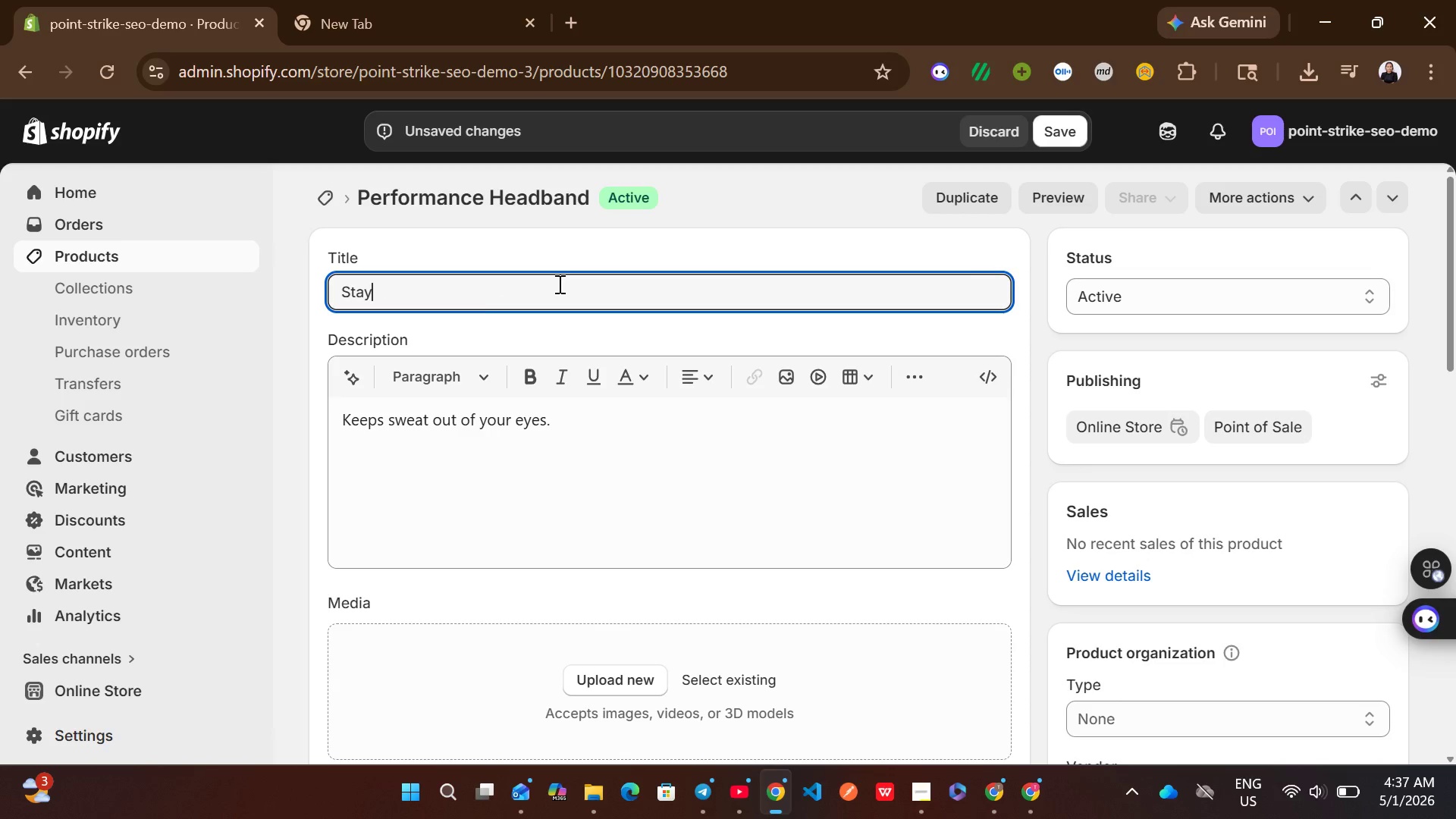 
hold_key(key=ShiftLeft, duration=0.5)
 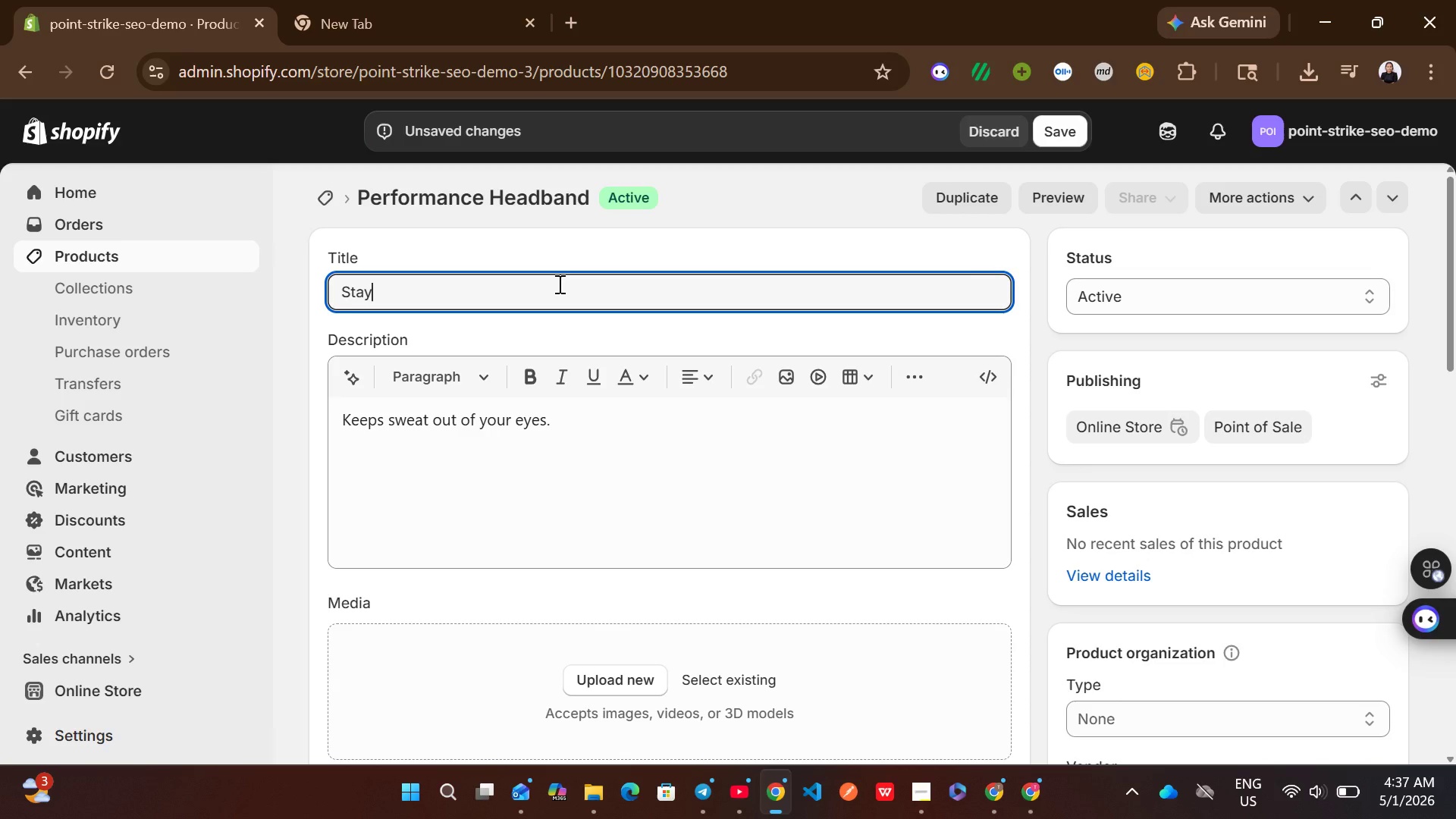 
wait(5.73)
 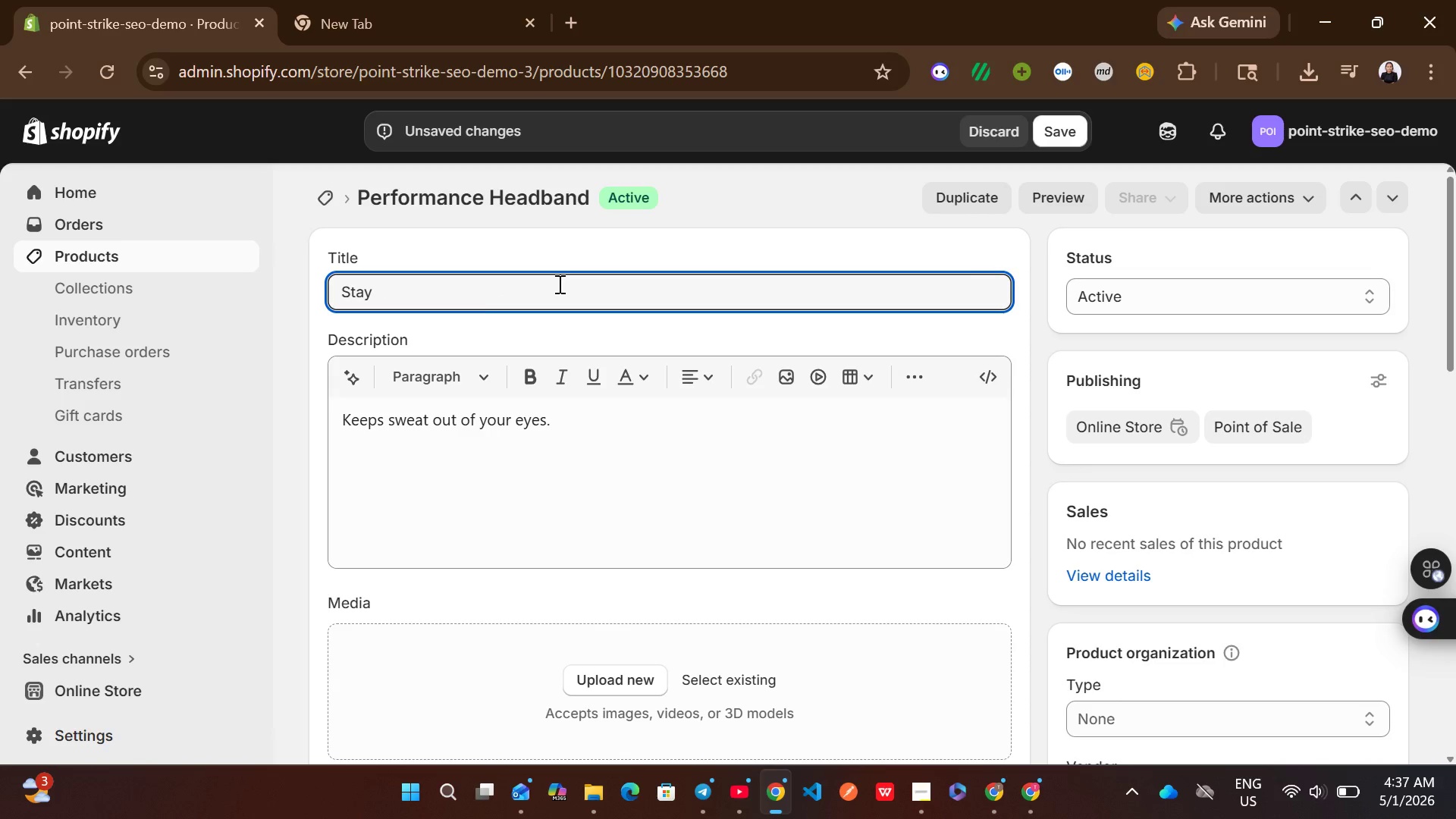 
key(Control+Z)
 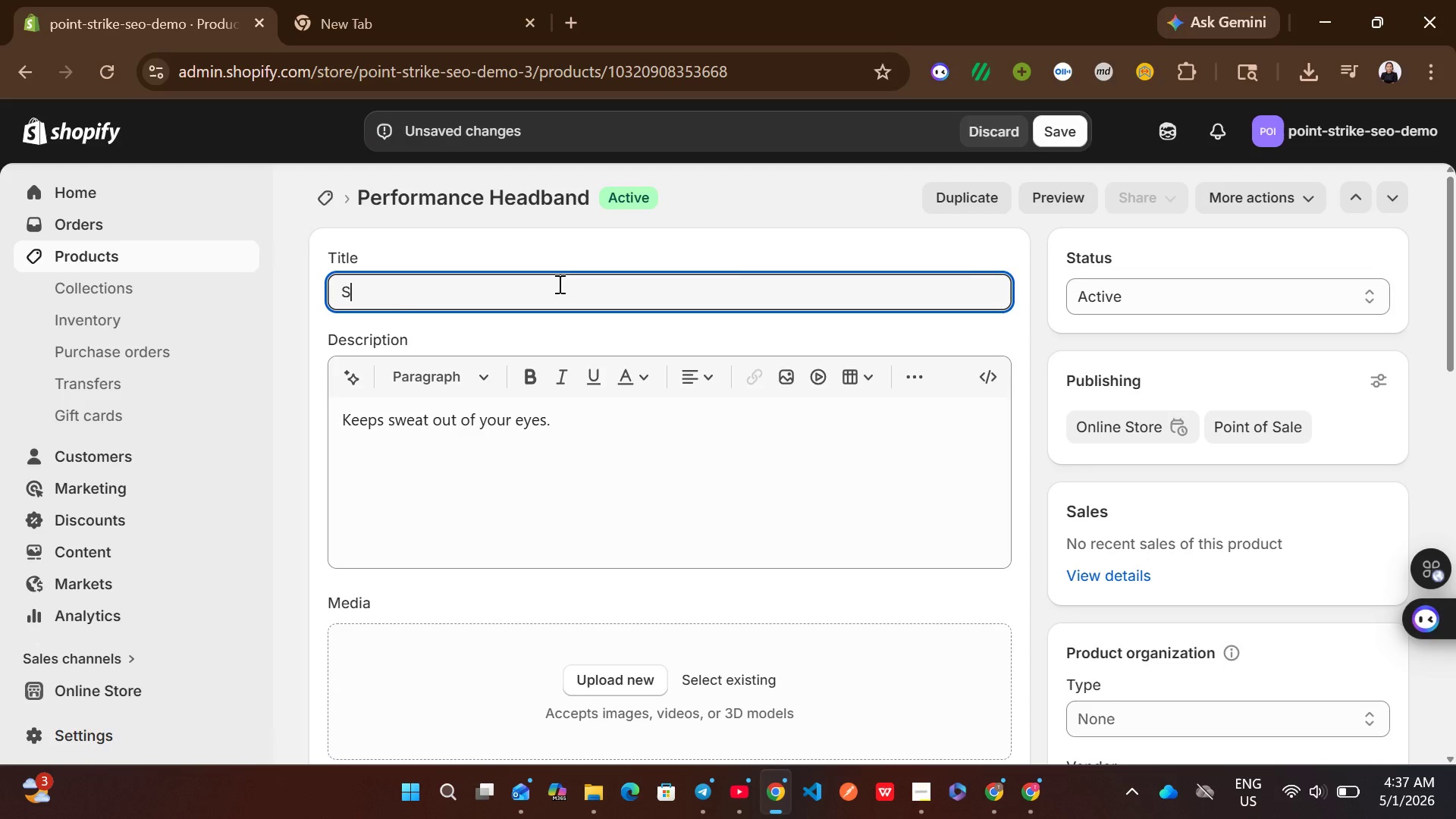 
key(Control+Z)
 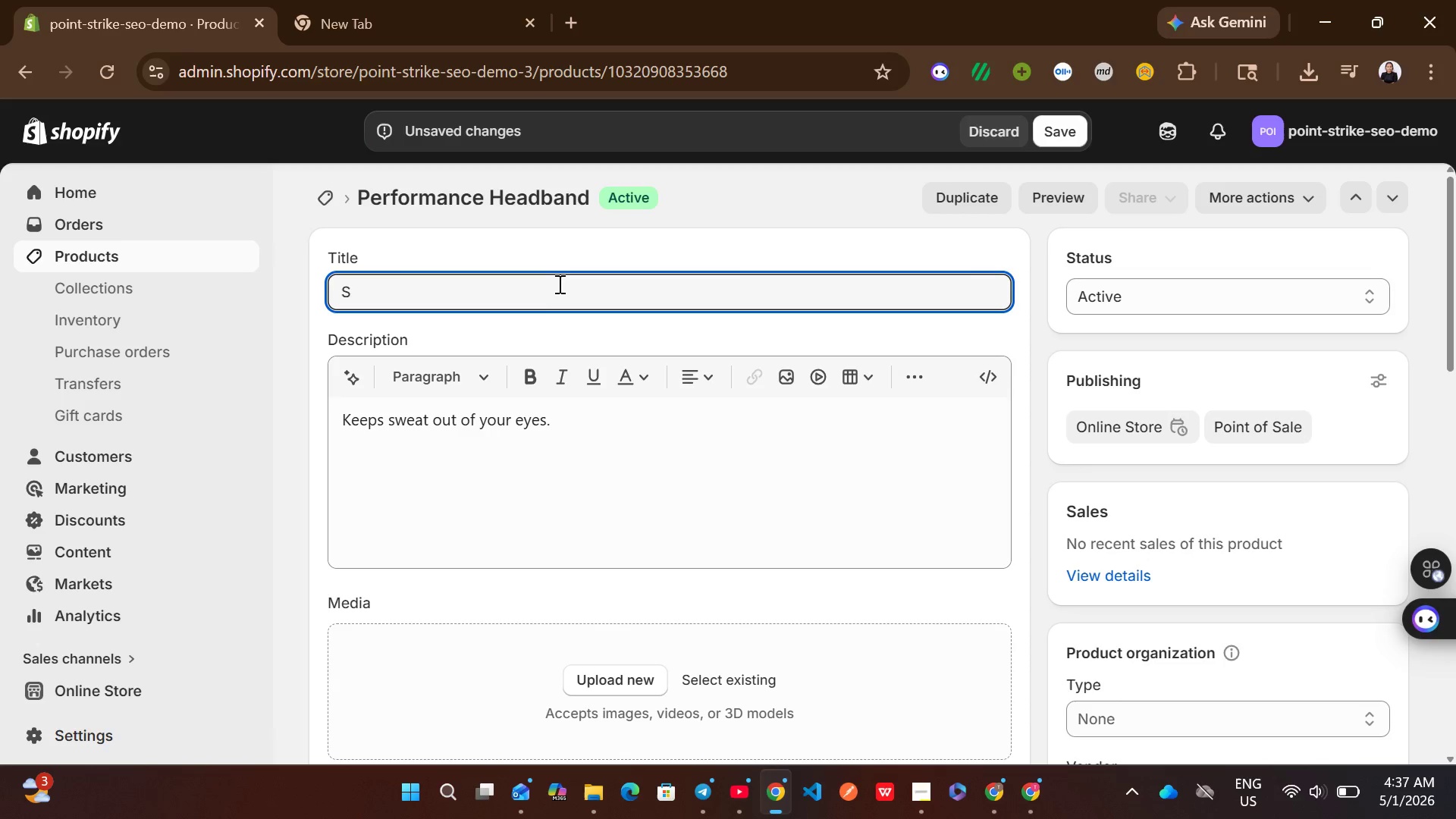 
key(Control+Z)
 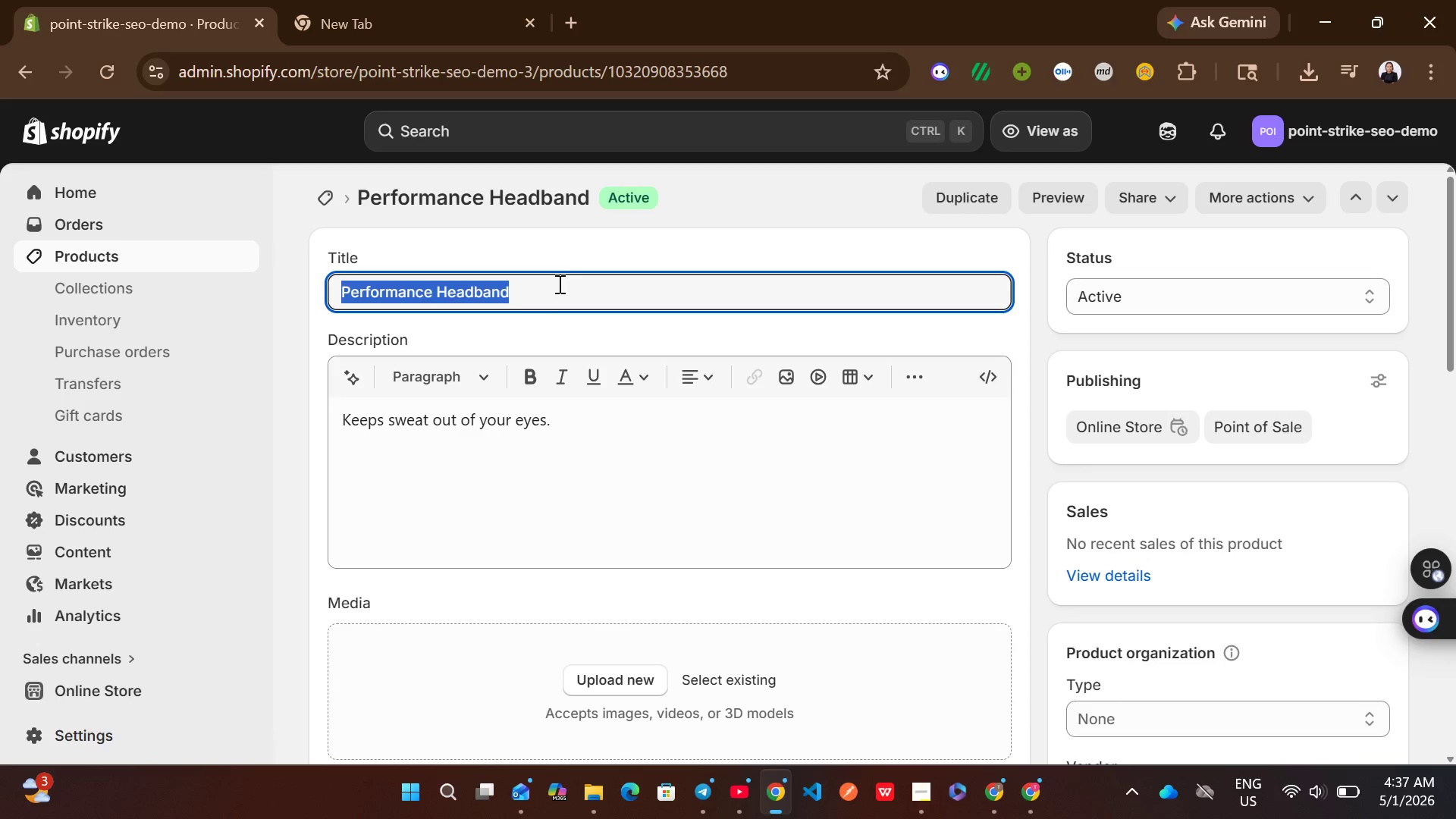 
wait(5.05)
 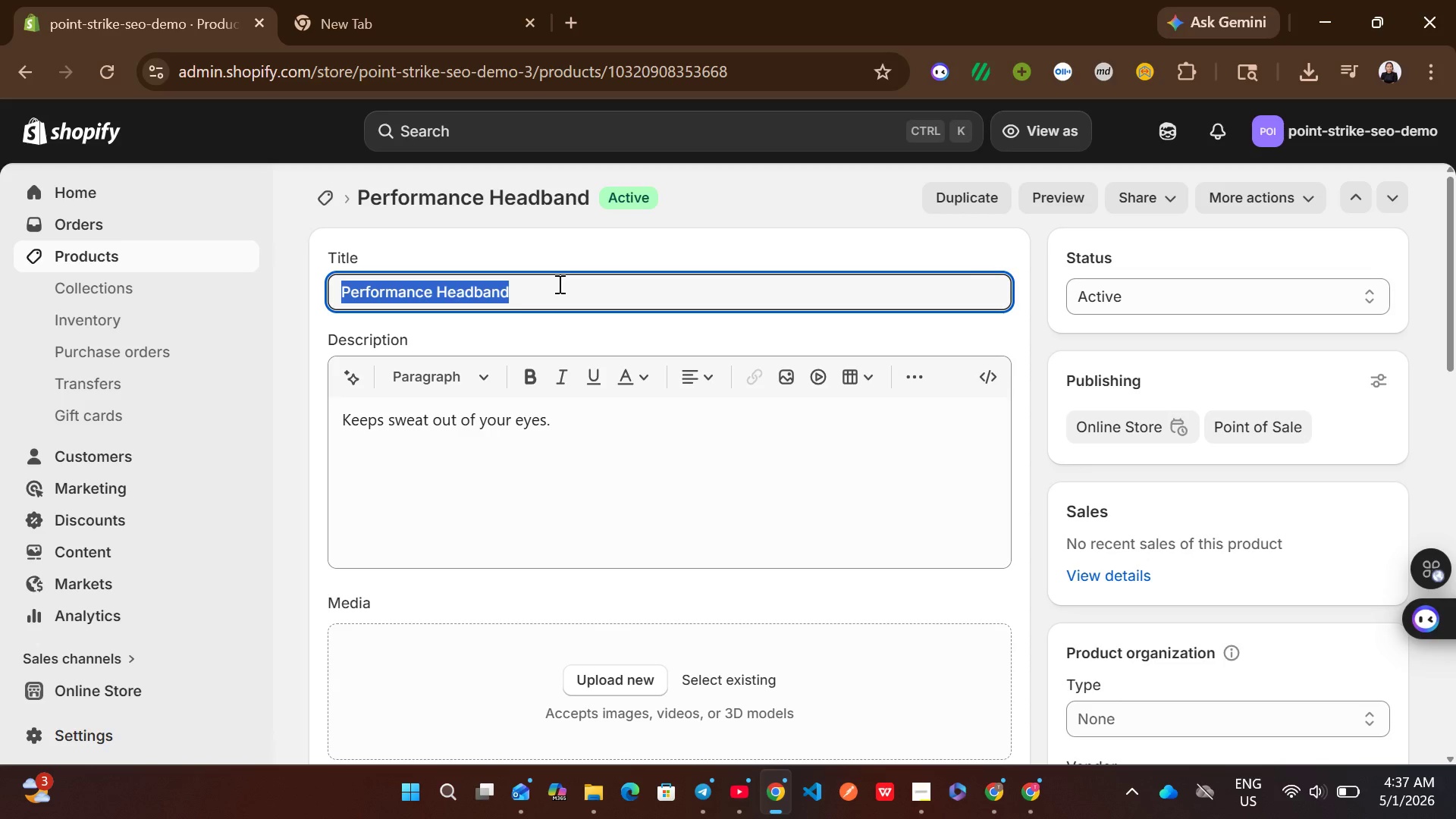 
type(Dance Fitness Performab)
key(Backspace)
type(nce Headband for Sweat Control)
 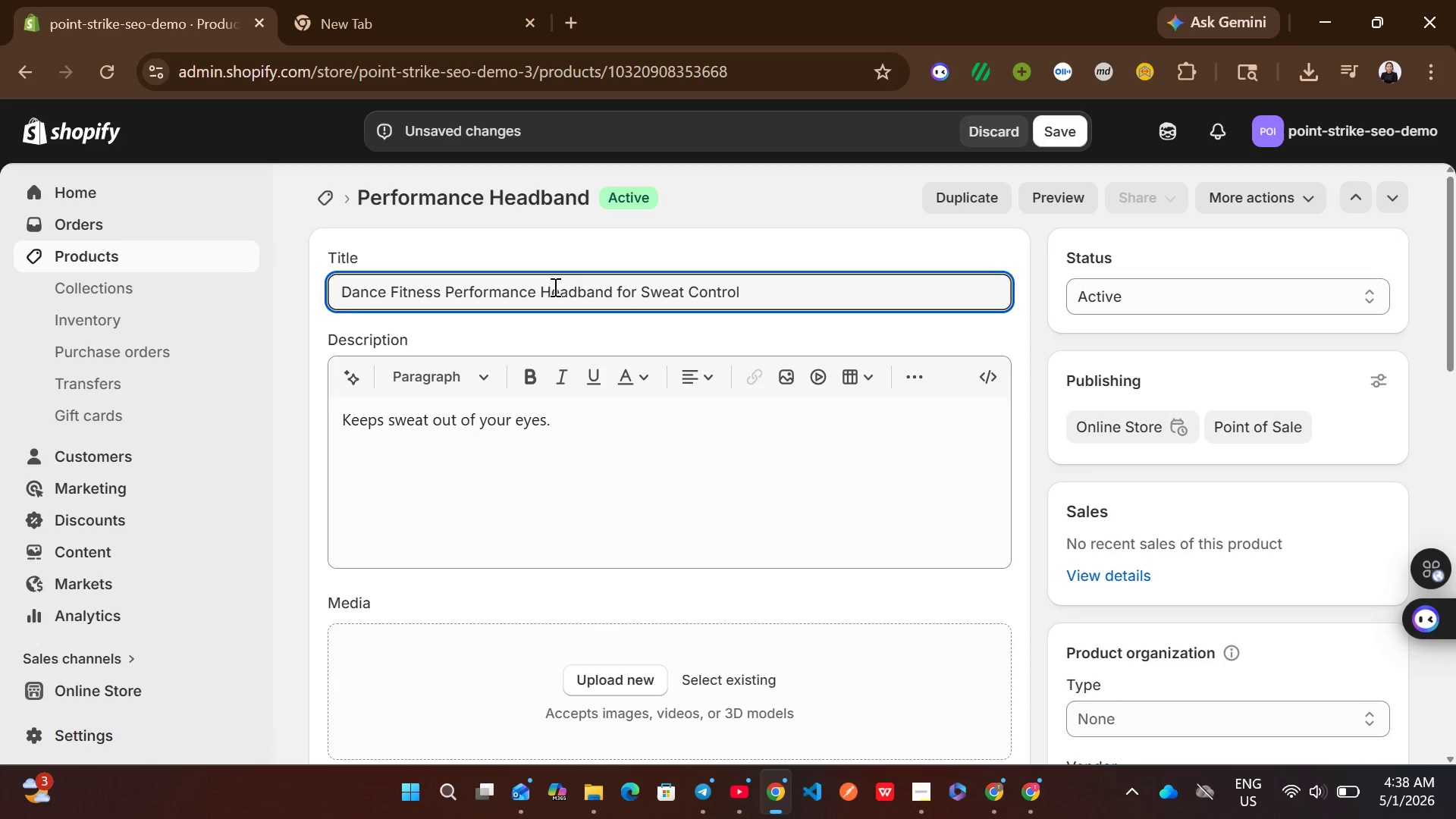 
left_click([579, 450])
 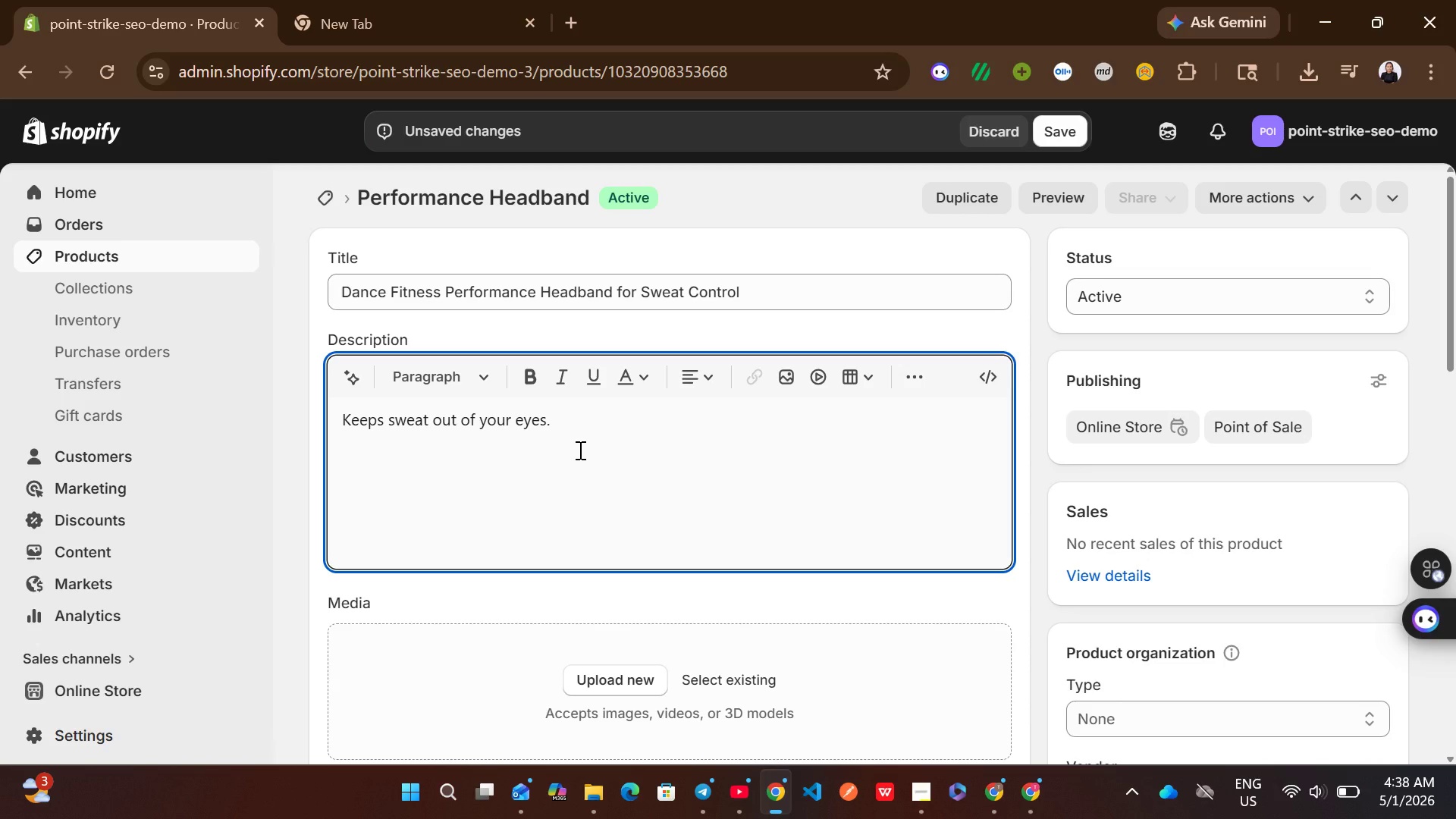 
key(Control+A)
 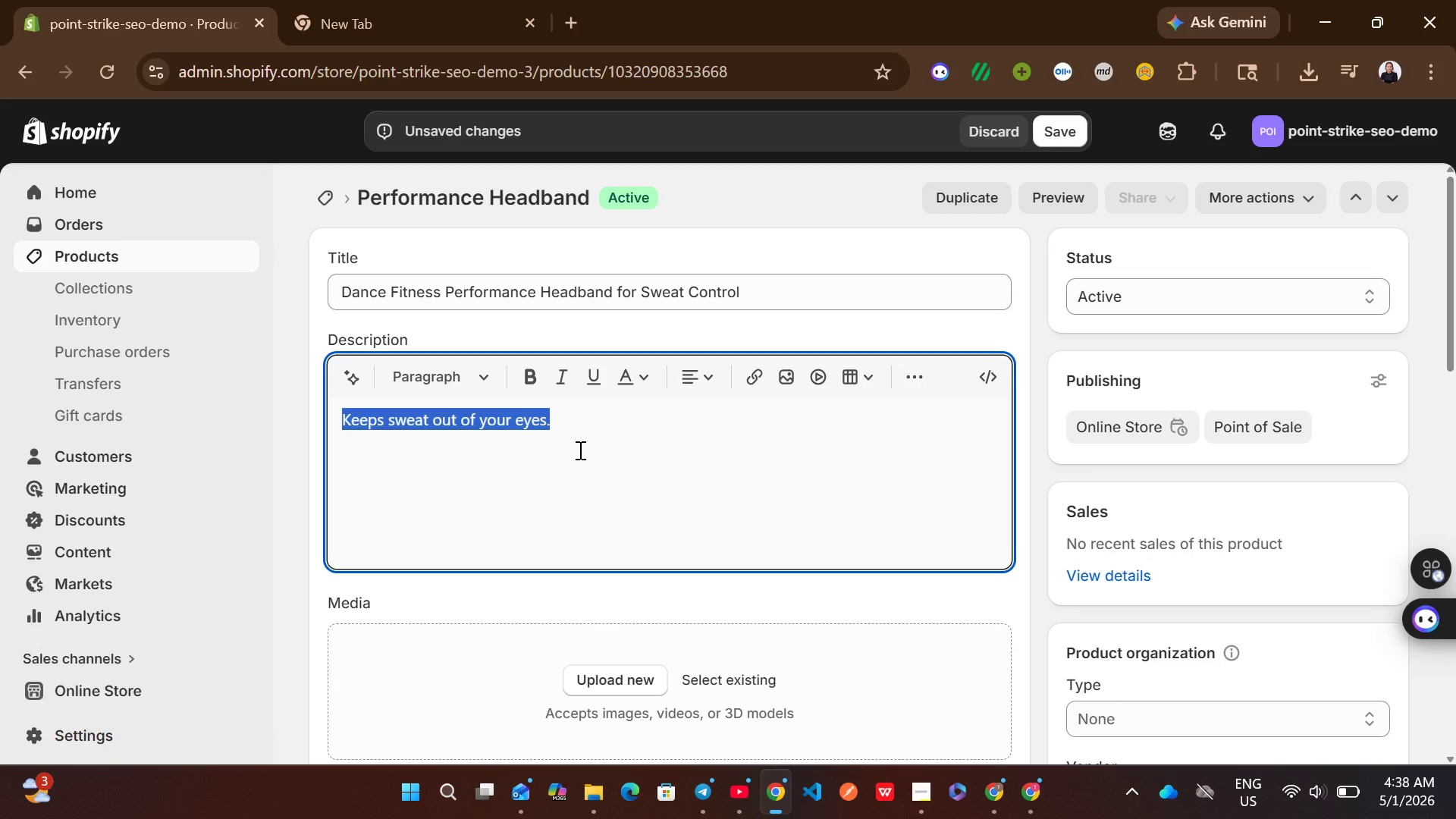 
type(Stay focused with a dance fite)
key(Backspace)
type(ness performance a )
key(Backspace)
type(head )
 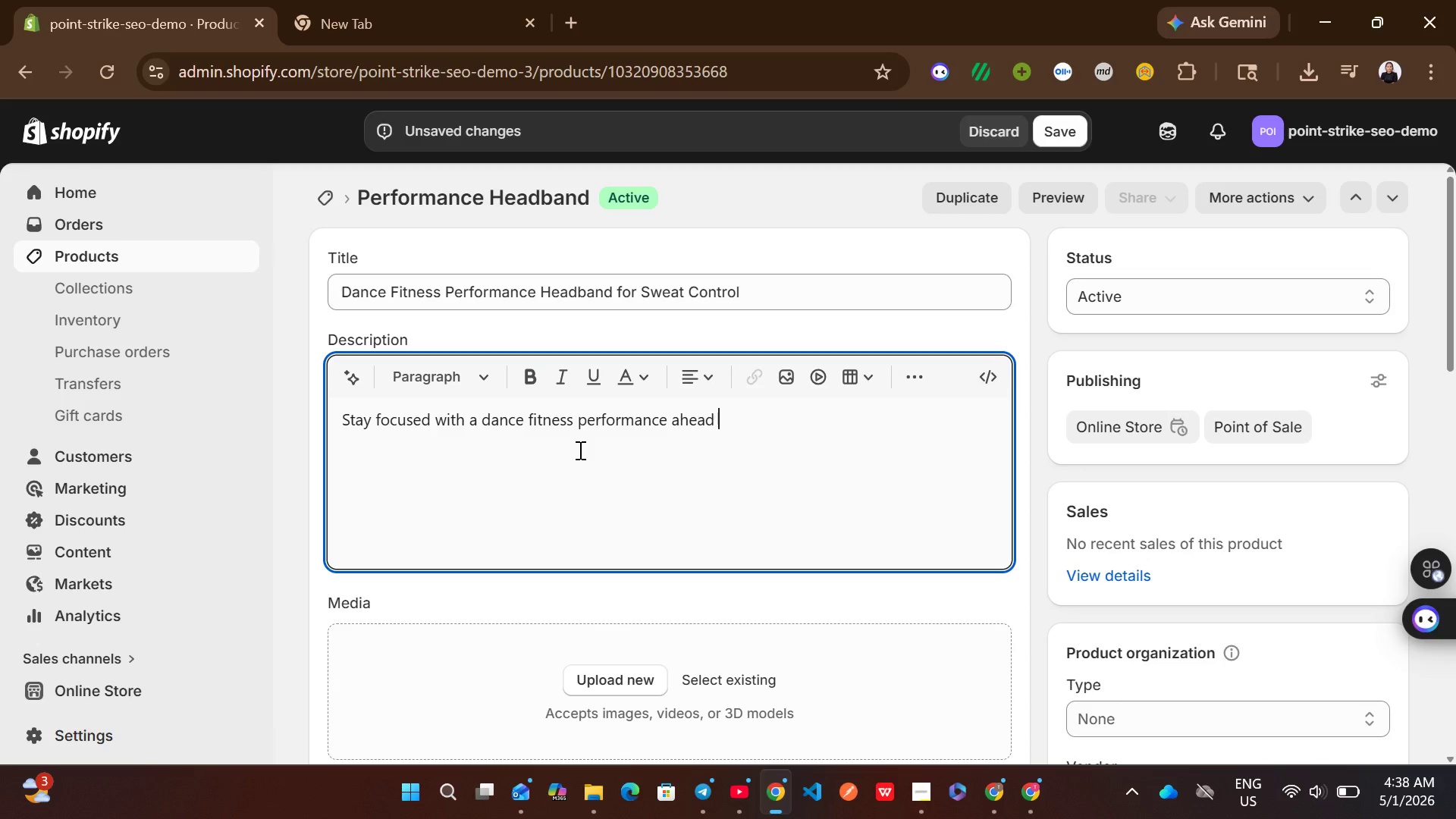 
wait(8.36)
 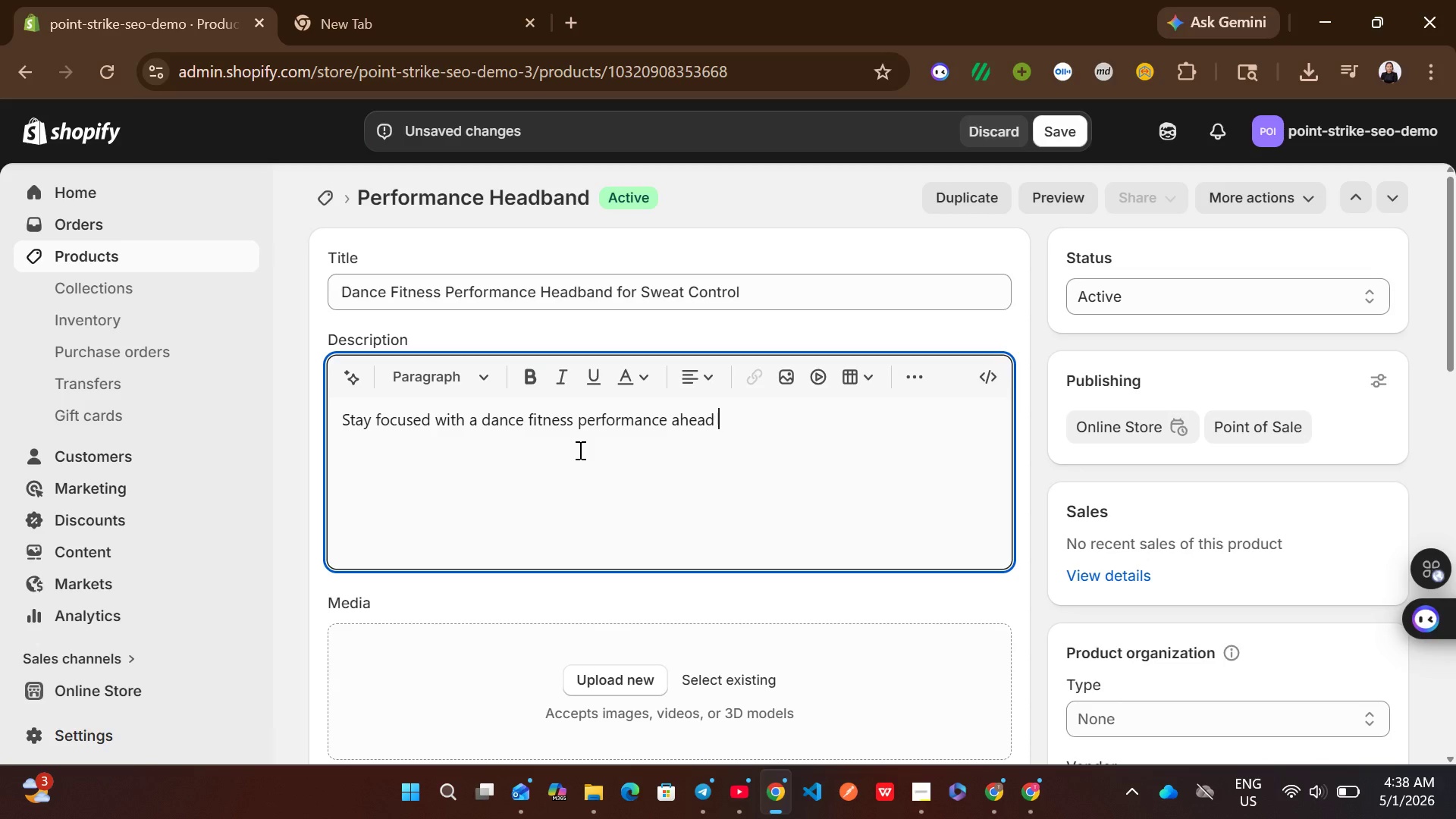 
key(Backspace)
key(Backspace)
key(Backspace)
key(Backspace)
key(Backspace)
key(Backspace)
type(headbac)
key(Backspace)
type(nd designed to control sweat. Ideal for high0)
key(Backspace)
type(-tempo wot)
key(Backspace)
type(rkouts and rhythmic comba )
key(Backspace)
type(t sessions, it keeps you comfortable)
 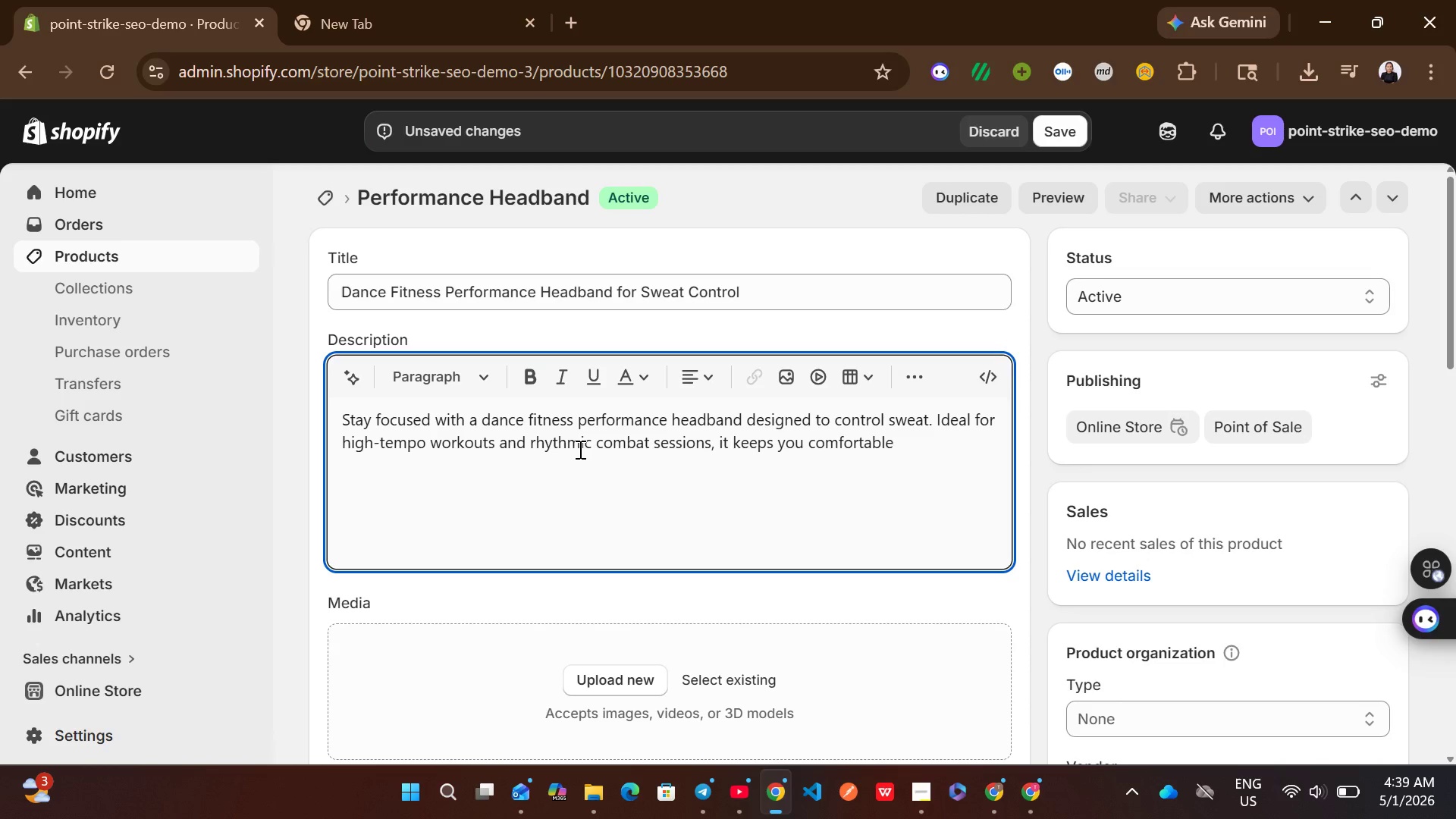 
wait(5.62)
 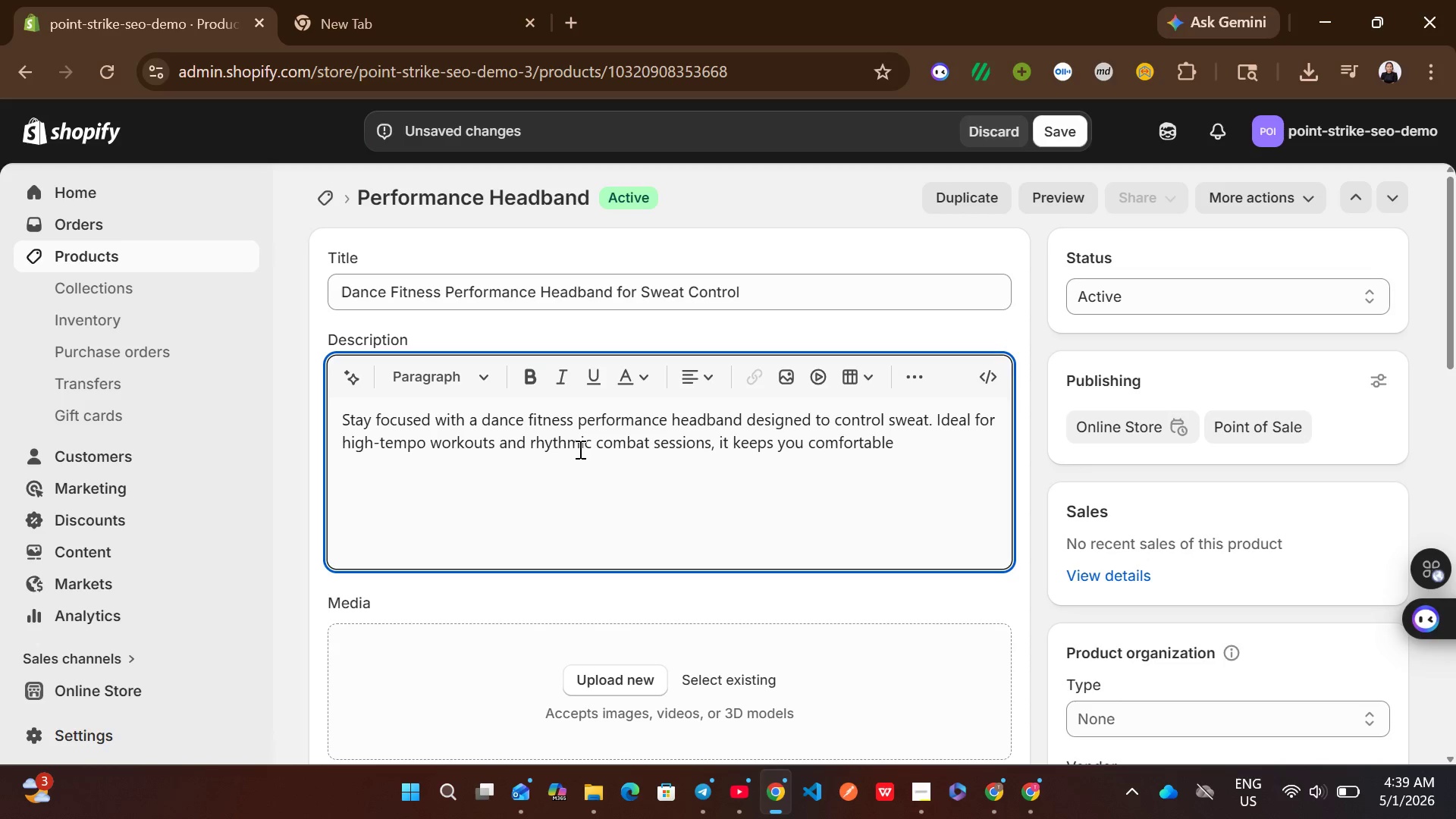 
type(. Train without distractions.)
 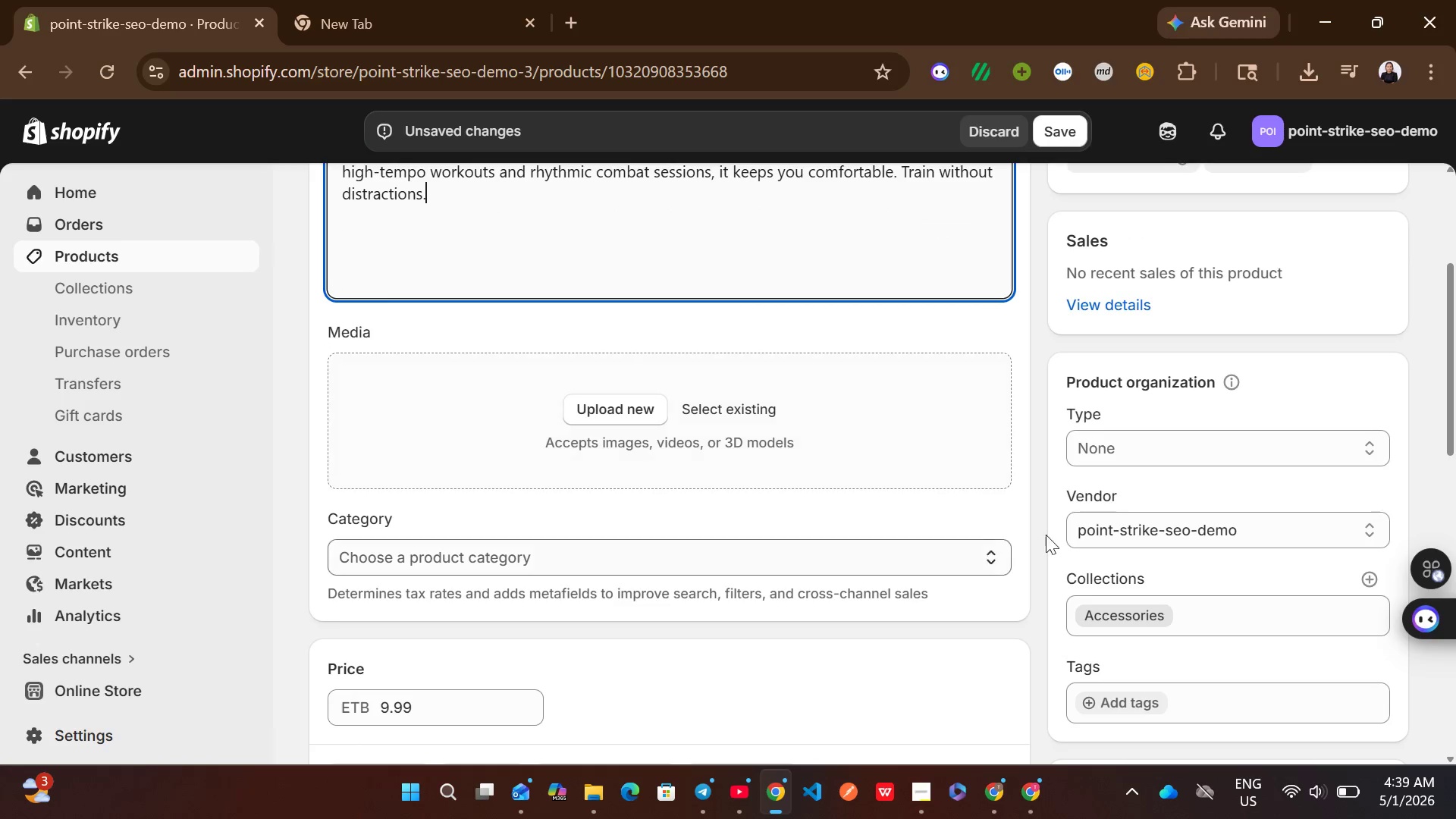 
left_click([1226, 436])
 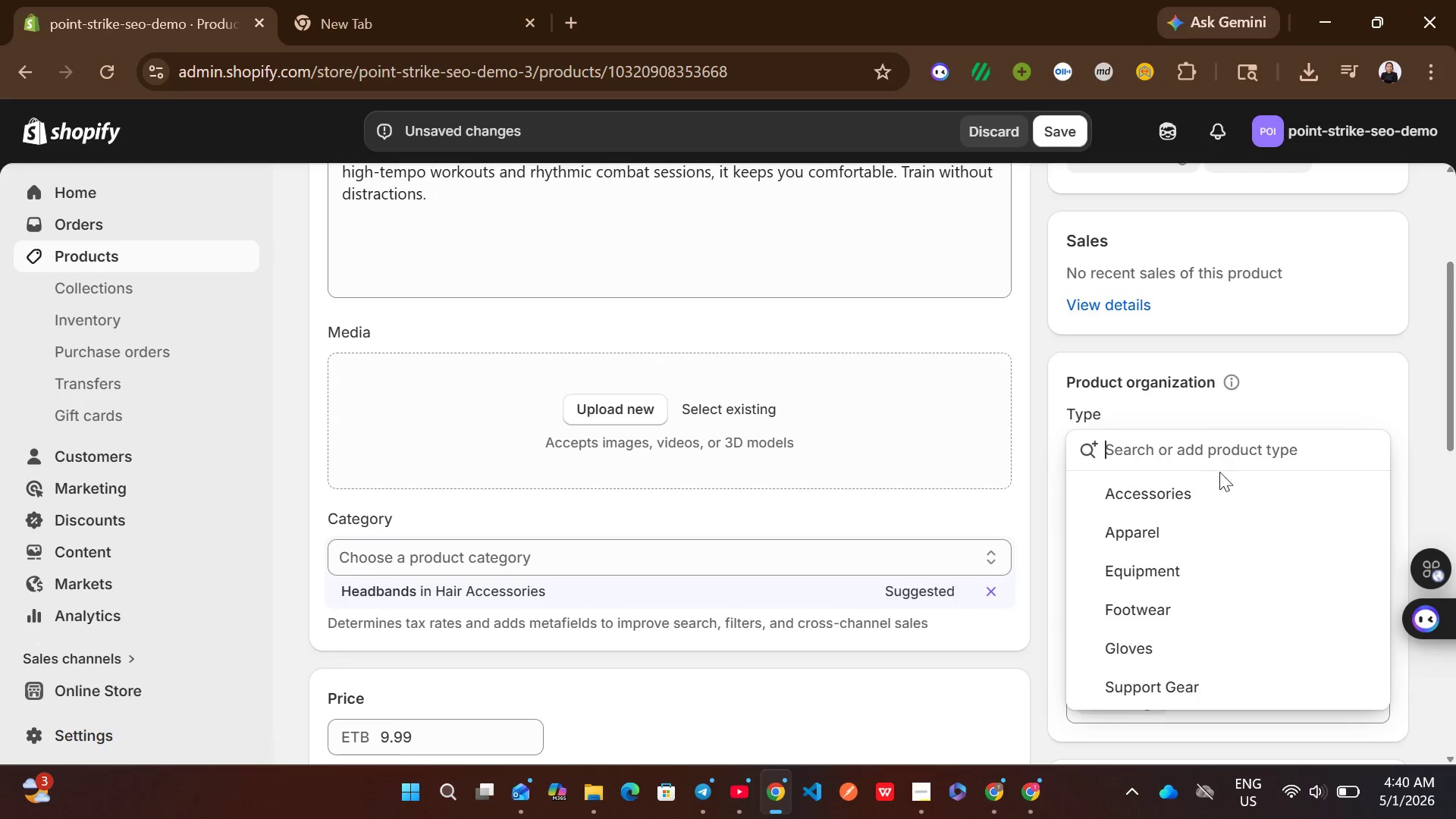 
left_click([1194, 483])
 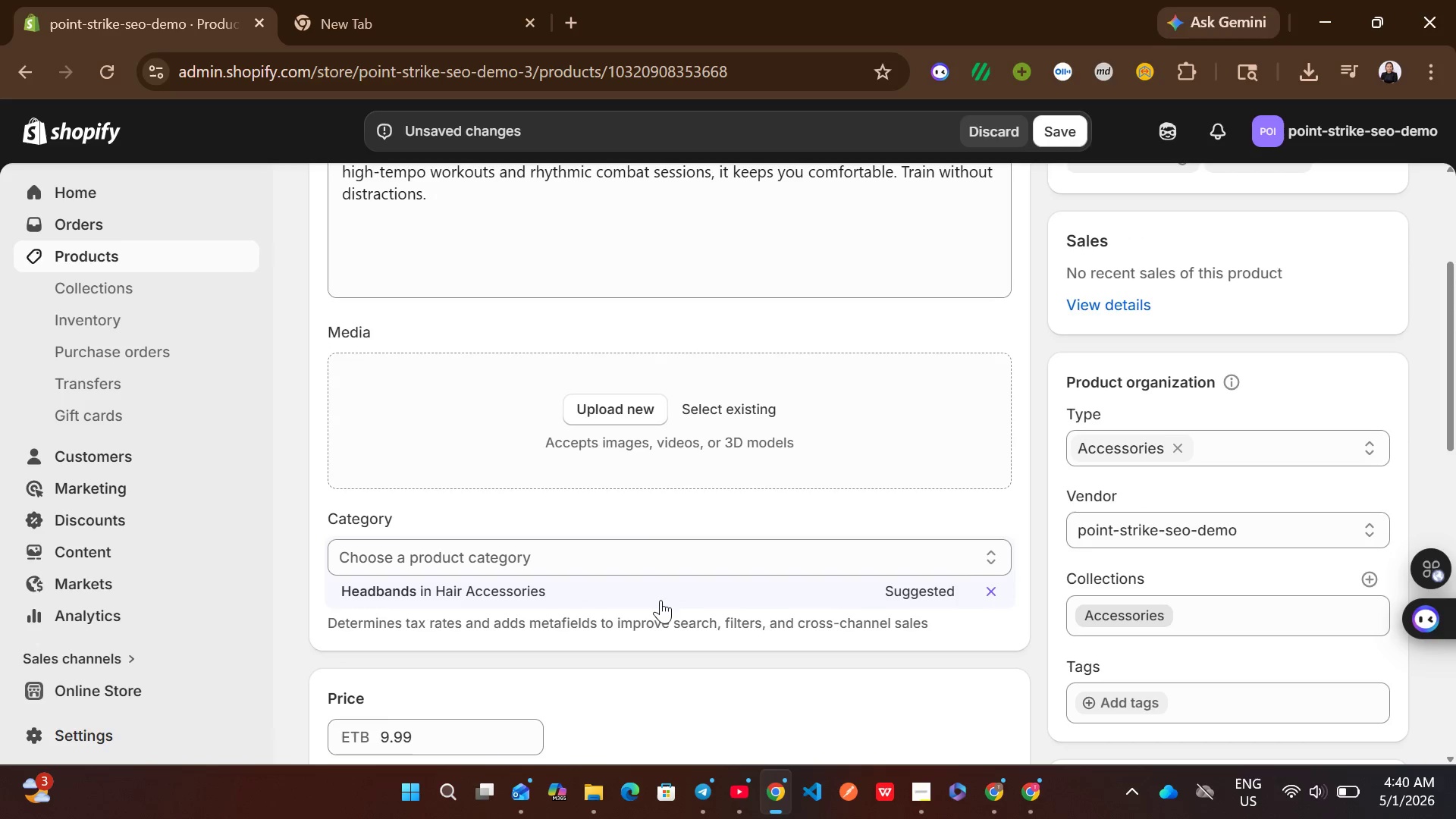 
left_click([657, 598])
 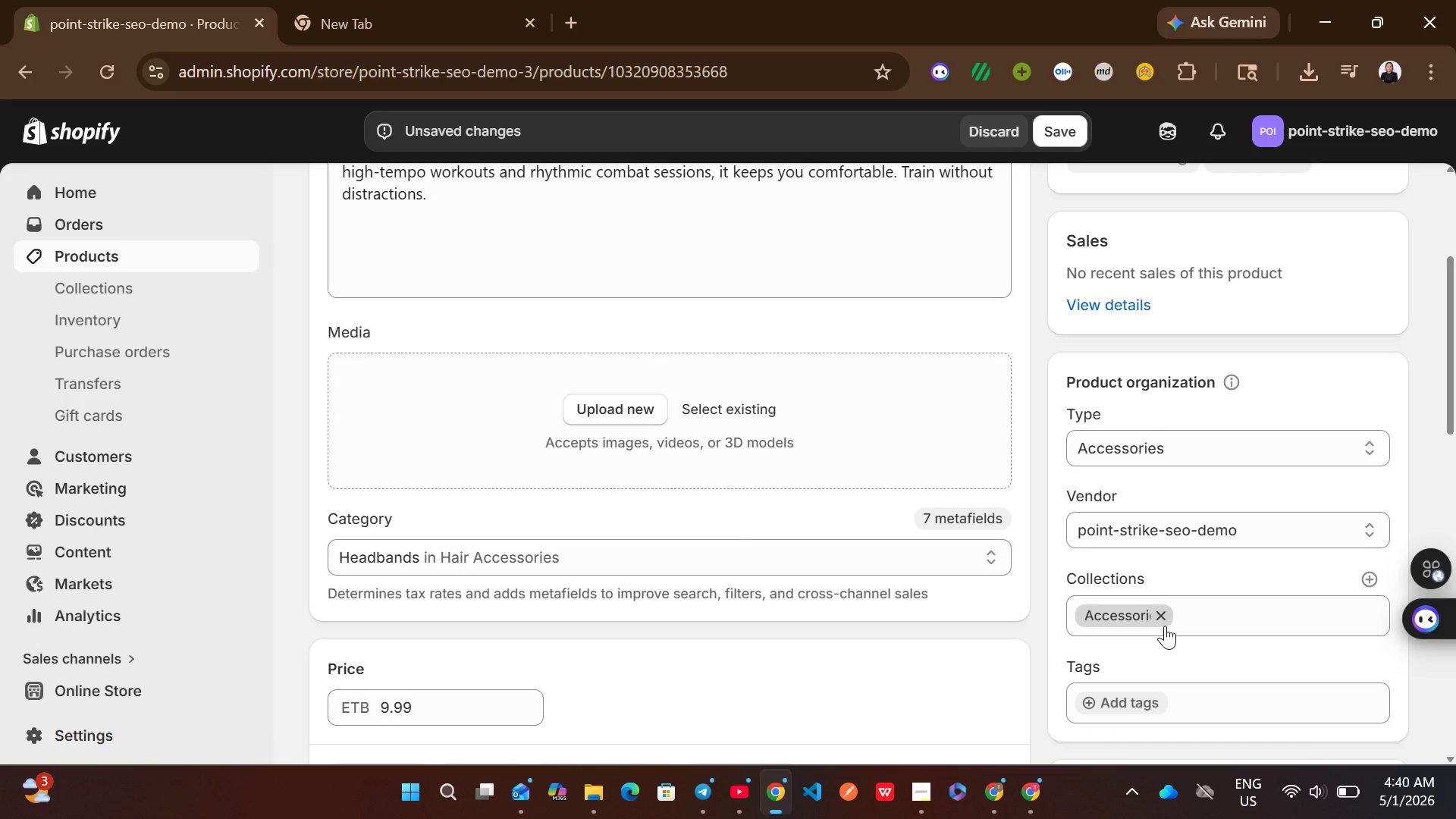 
left_click([1250, 526])
 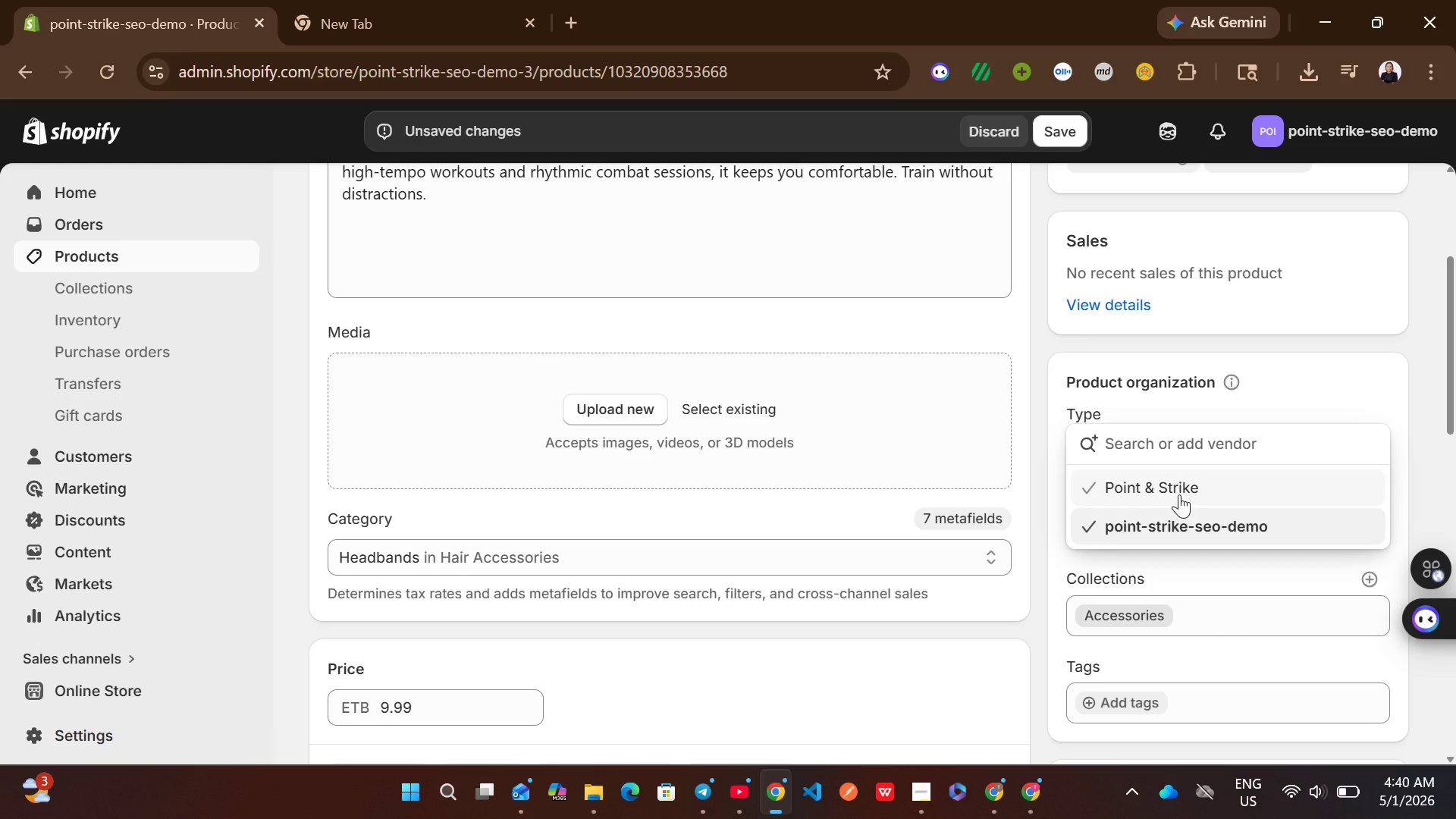 
left_click([1179, 494])
 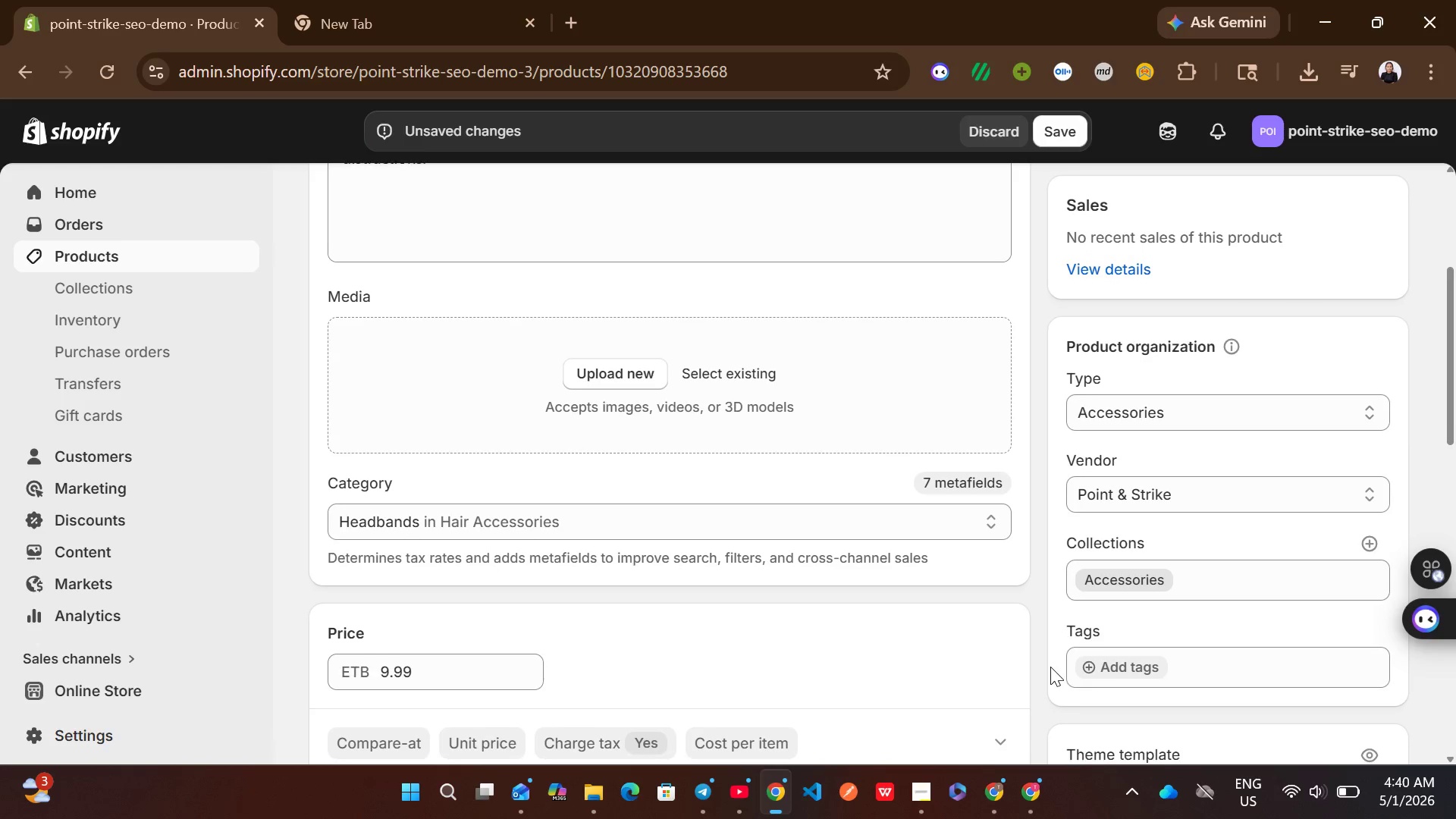 
left_click([1092, 663])
 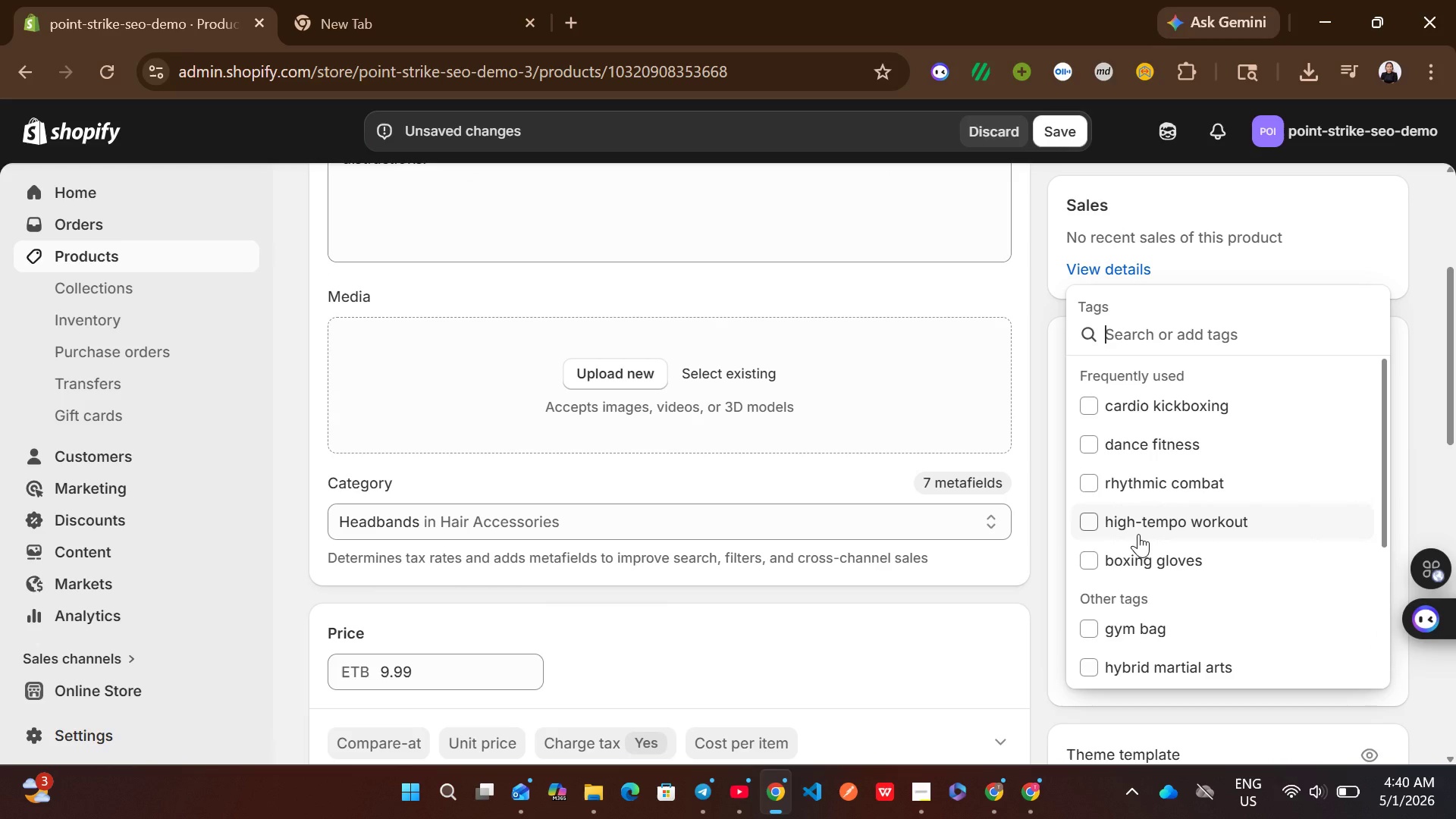 
wait(8.62)
 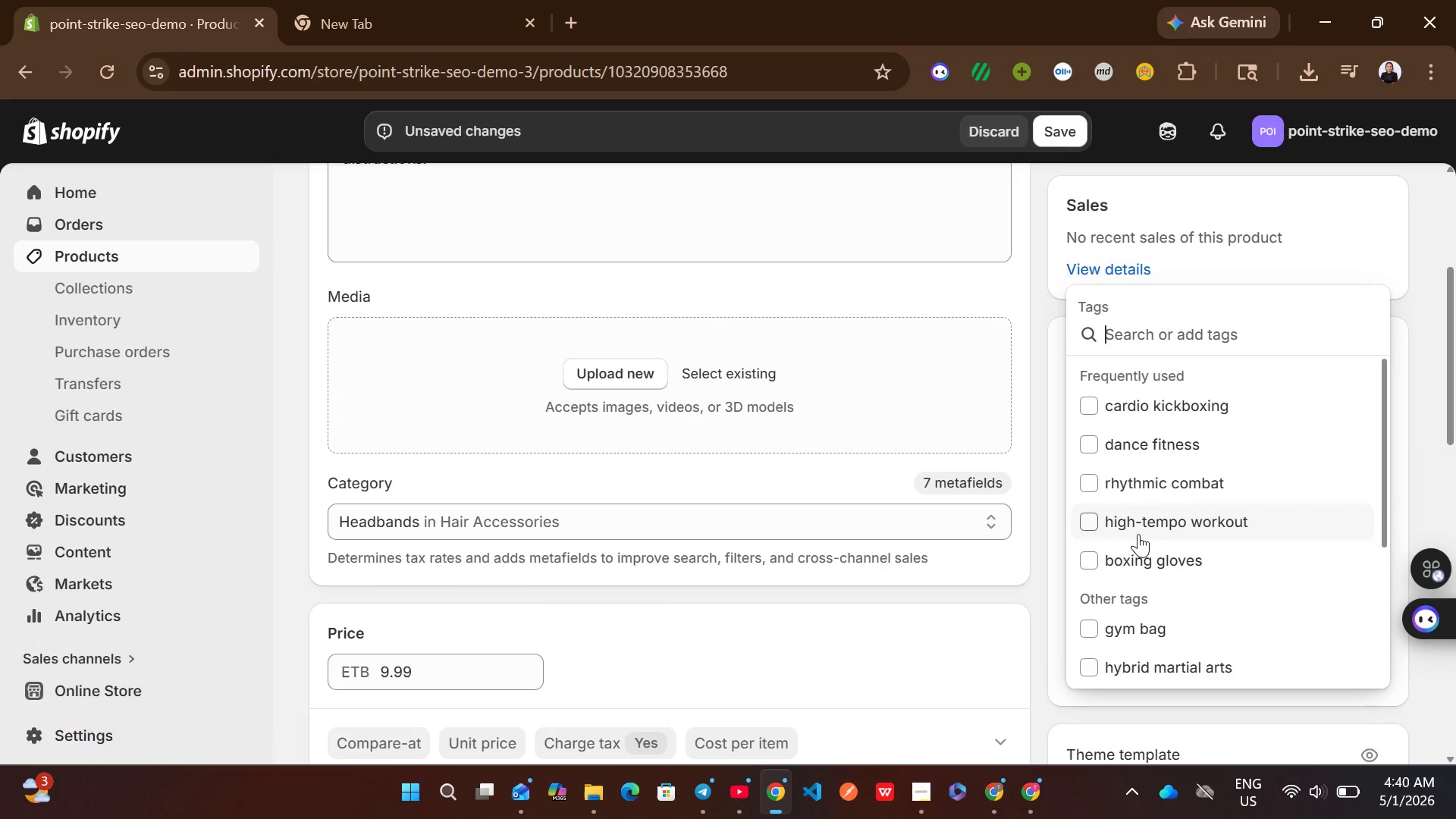 
left_click([1134, 444])
 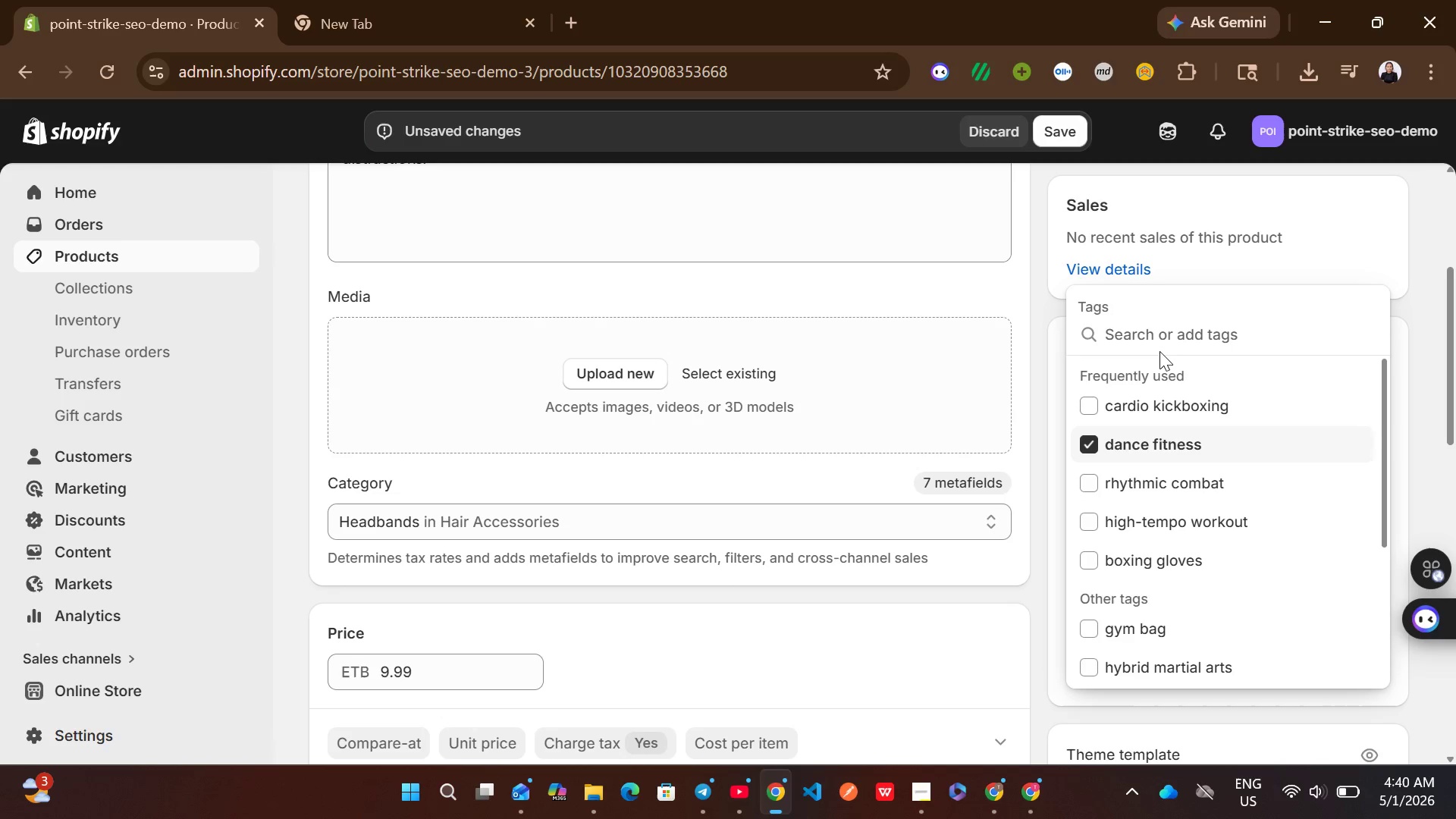 
left_click([1150, 338])
 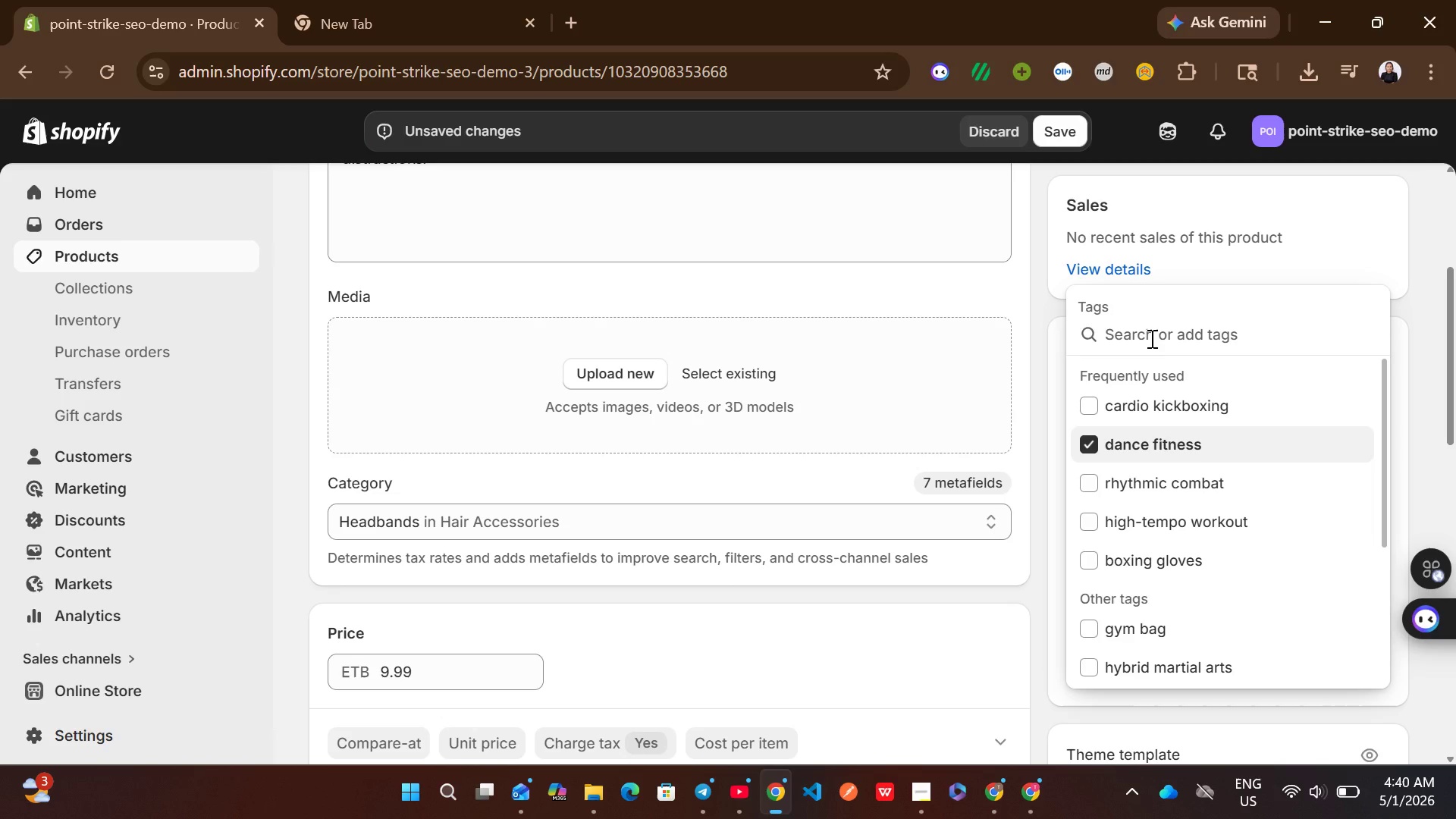 
type(headband)
 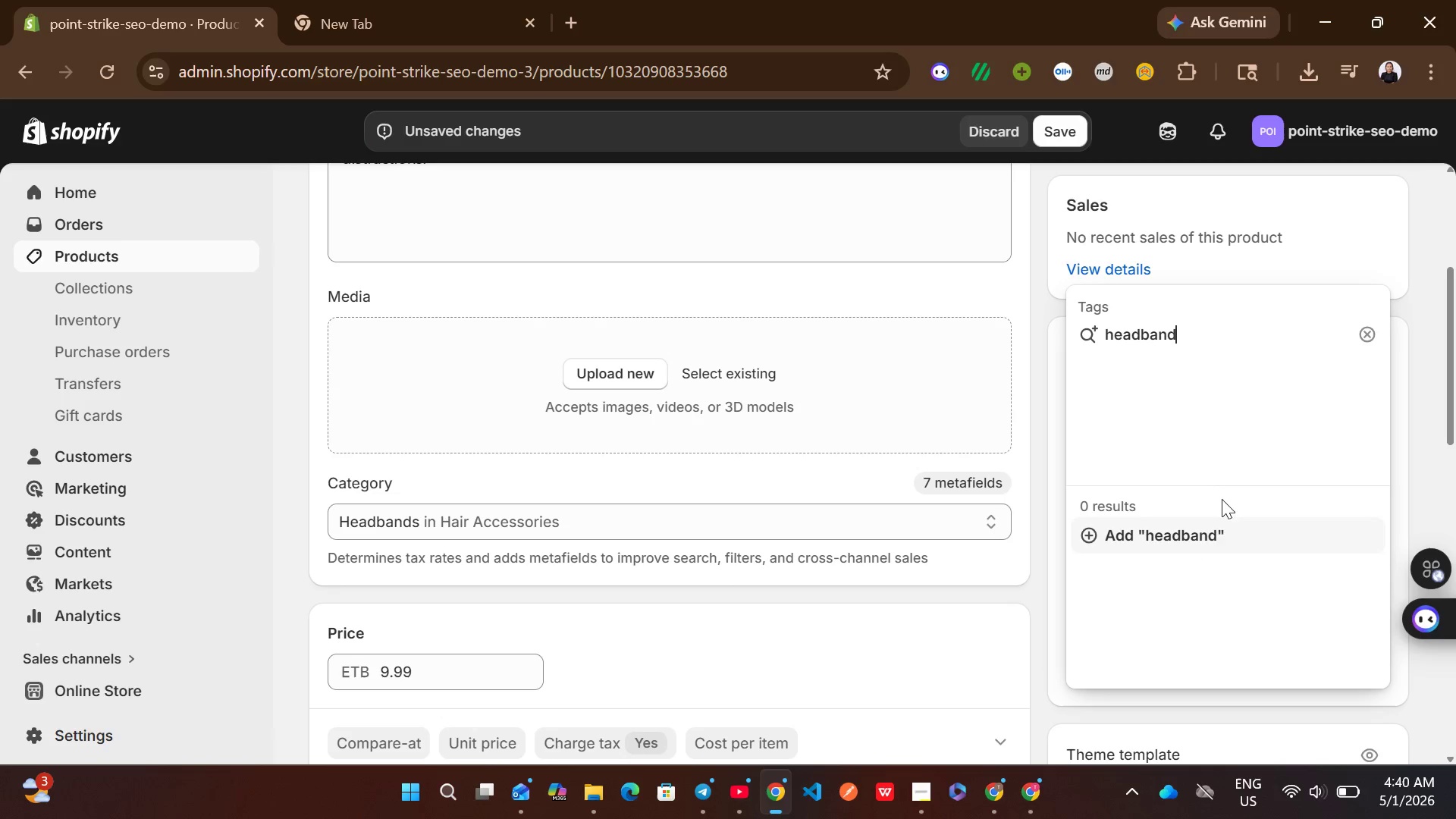 
left_click([1209, 533])
 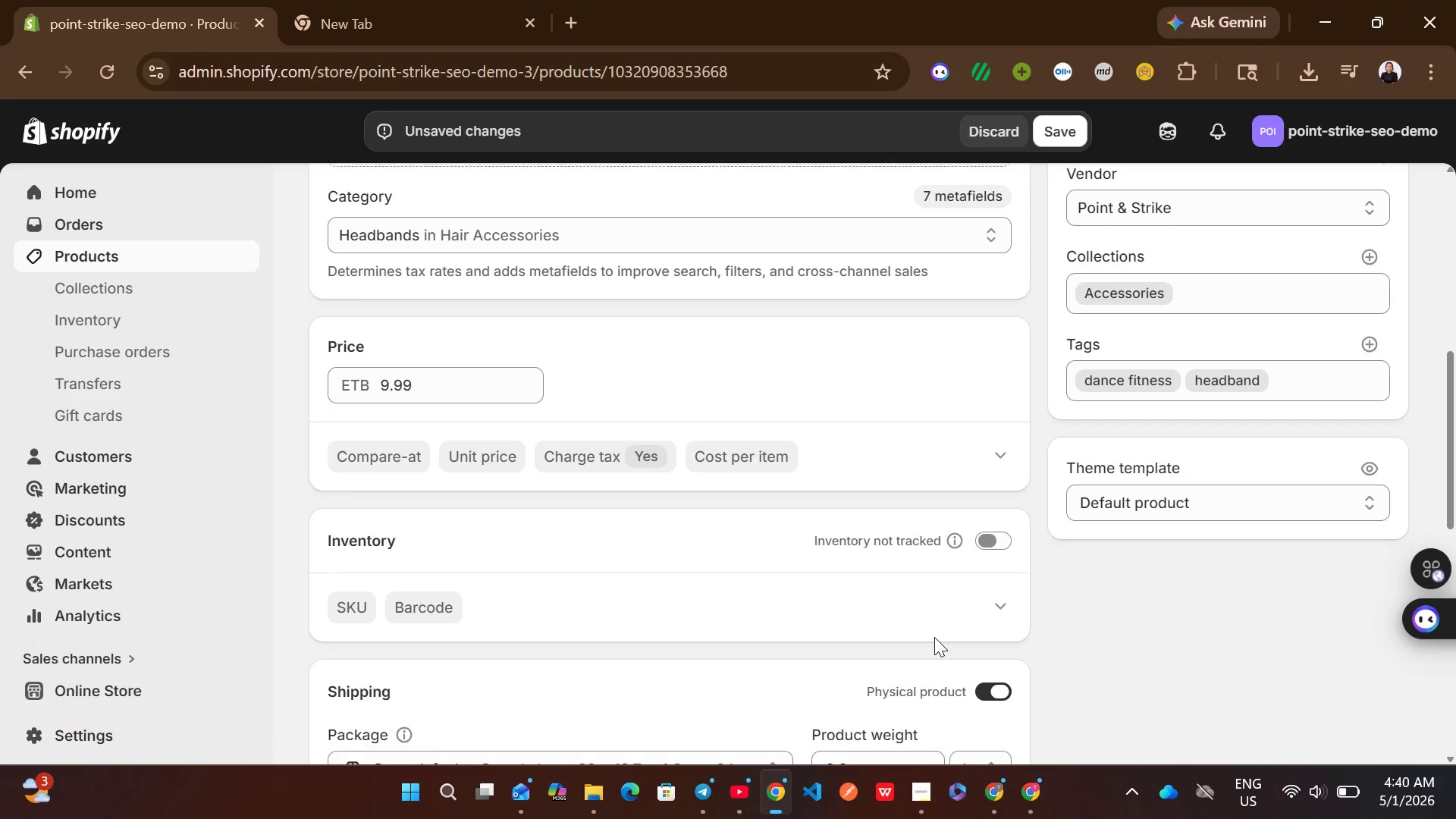 
left_click([993, 538])
 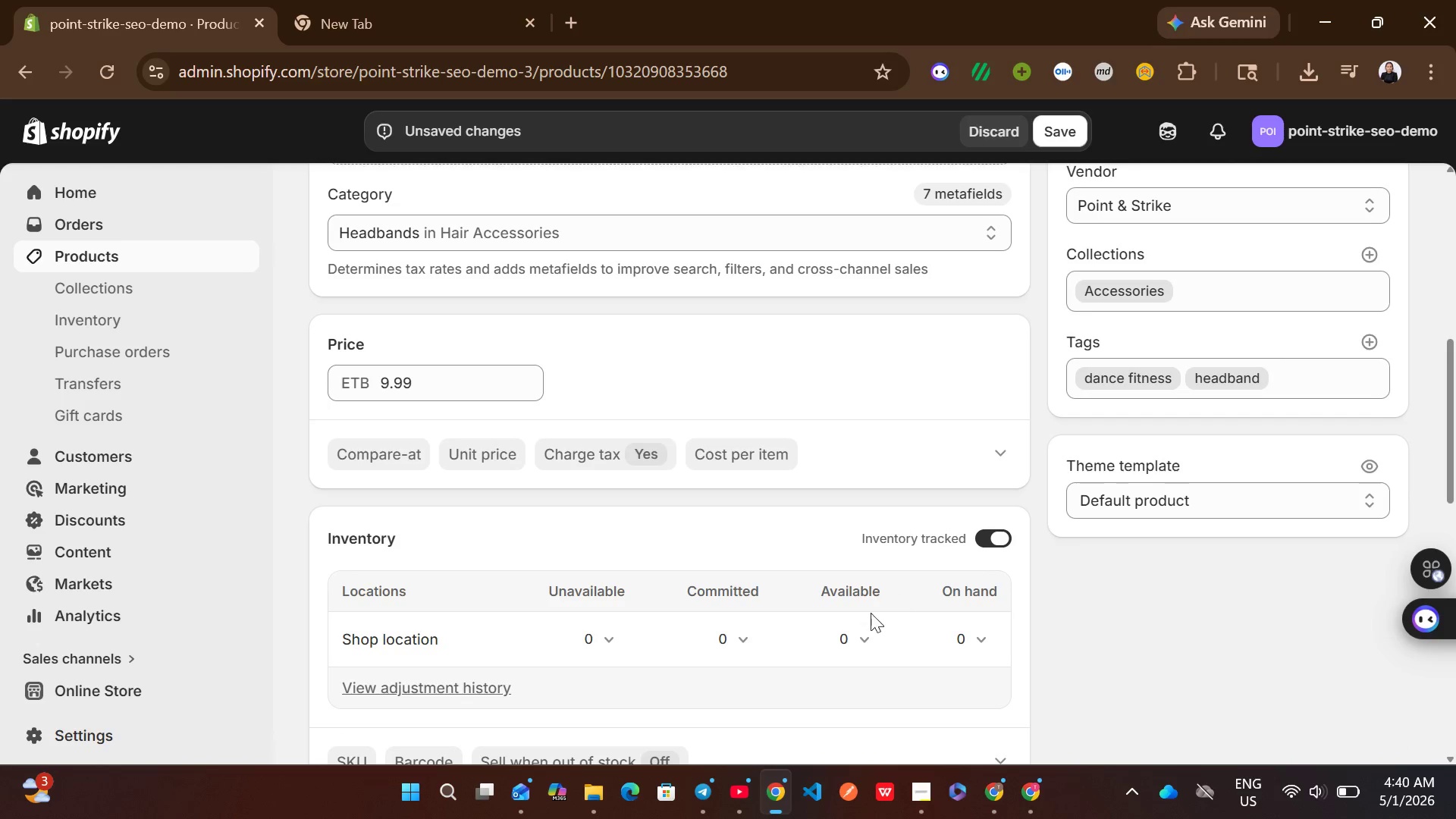 
left_click([855, 637])
 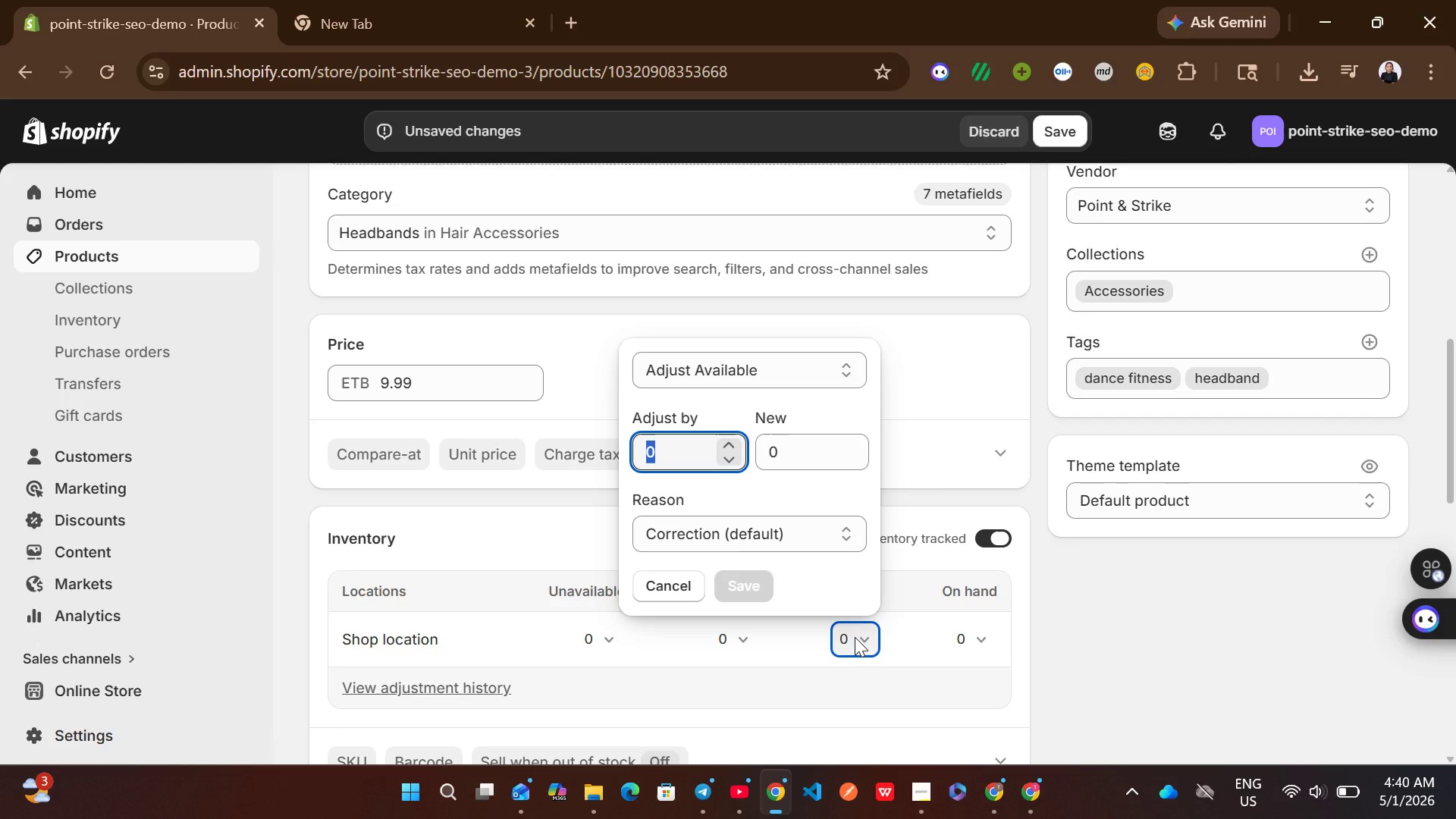 
type(13)
 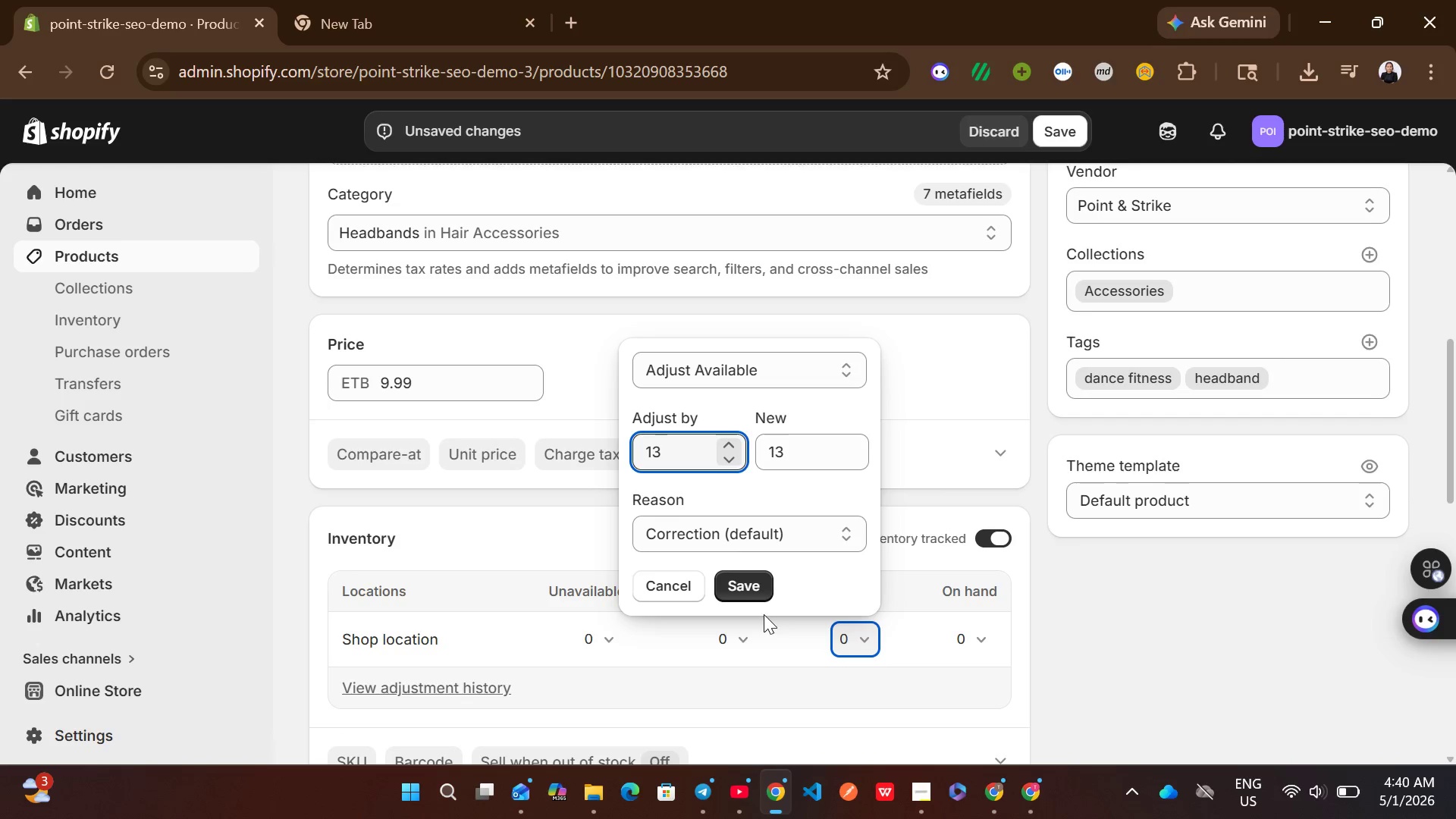 
left_click([748, 580])
 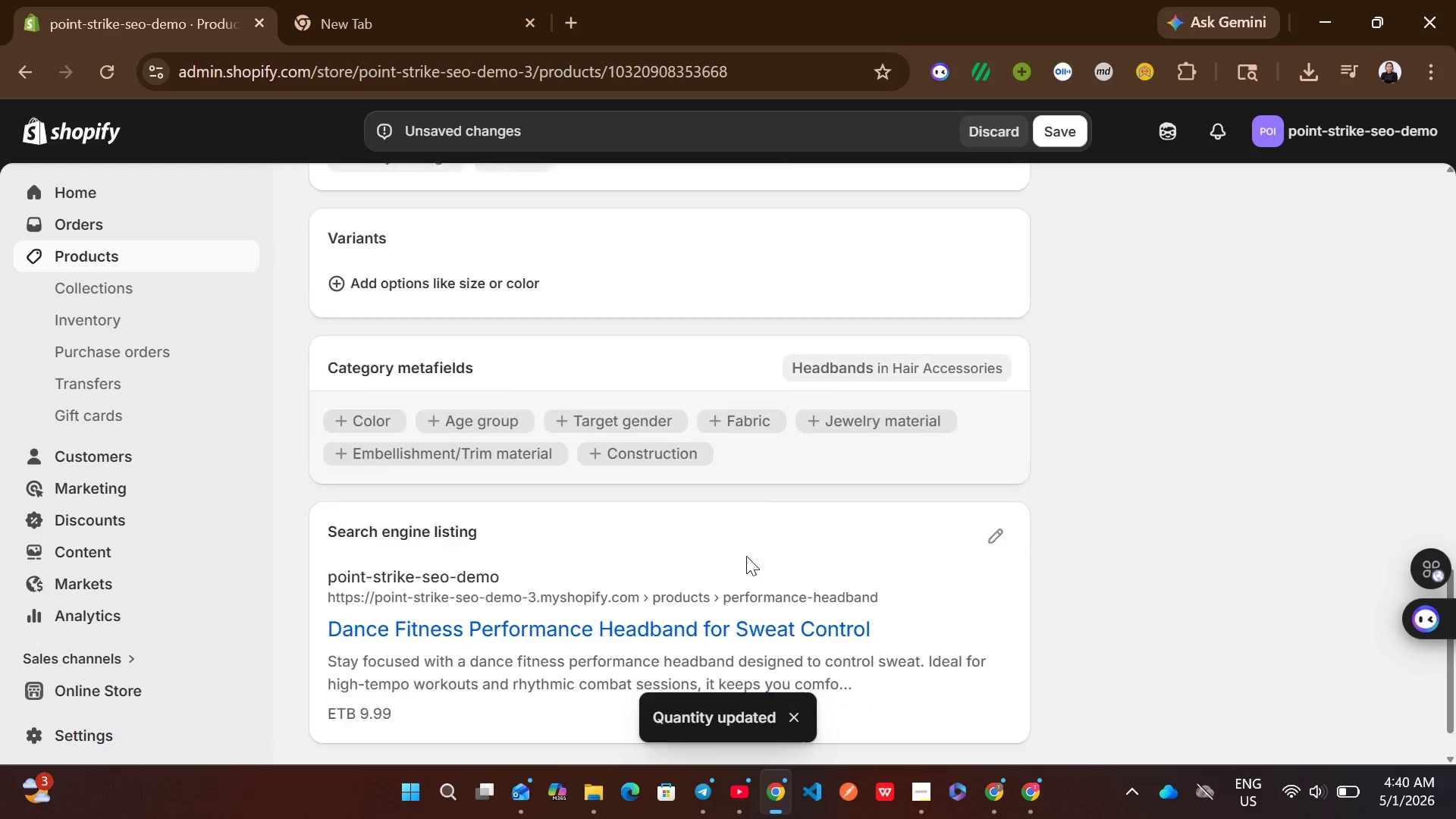 
left_click([997, 476])
 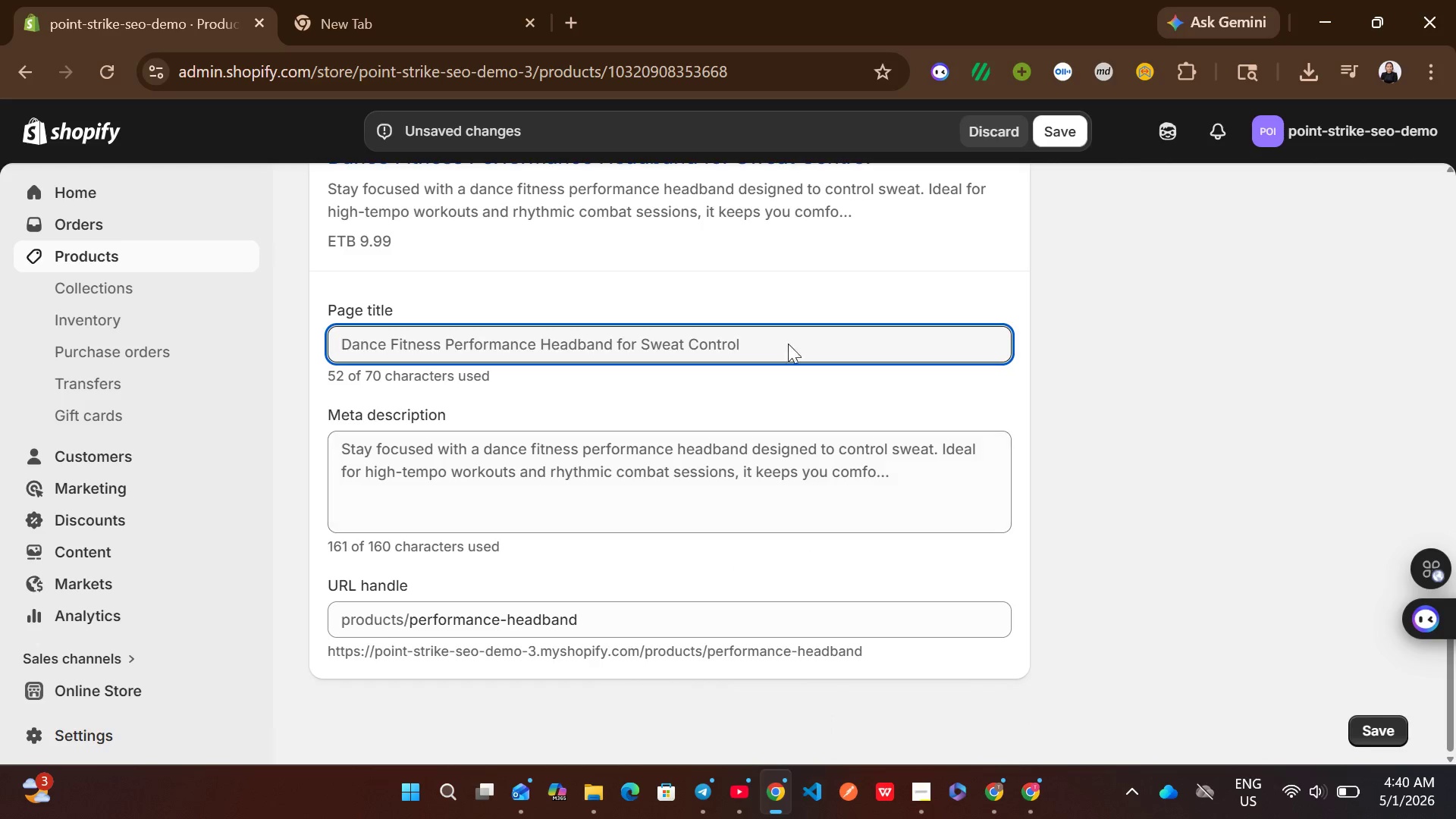 
left_click([764, 340])
 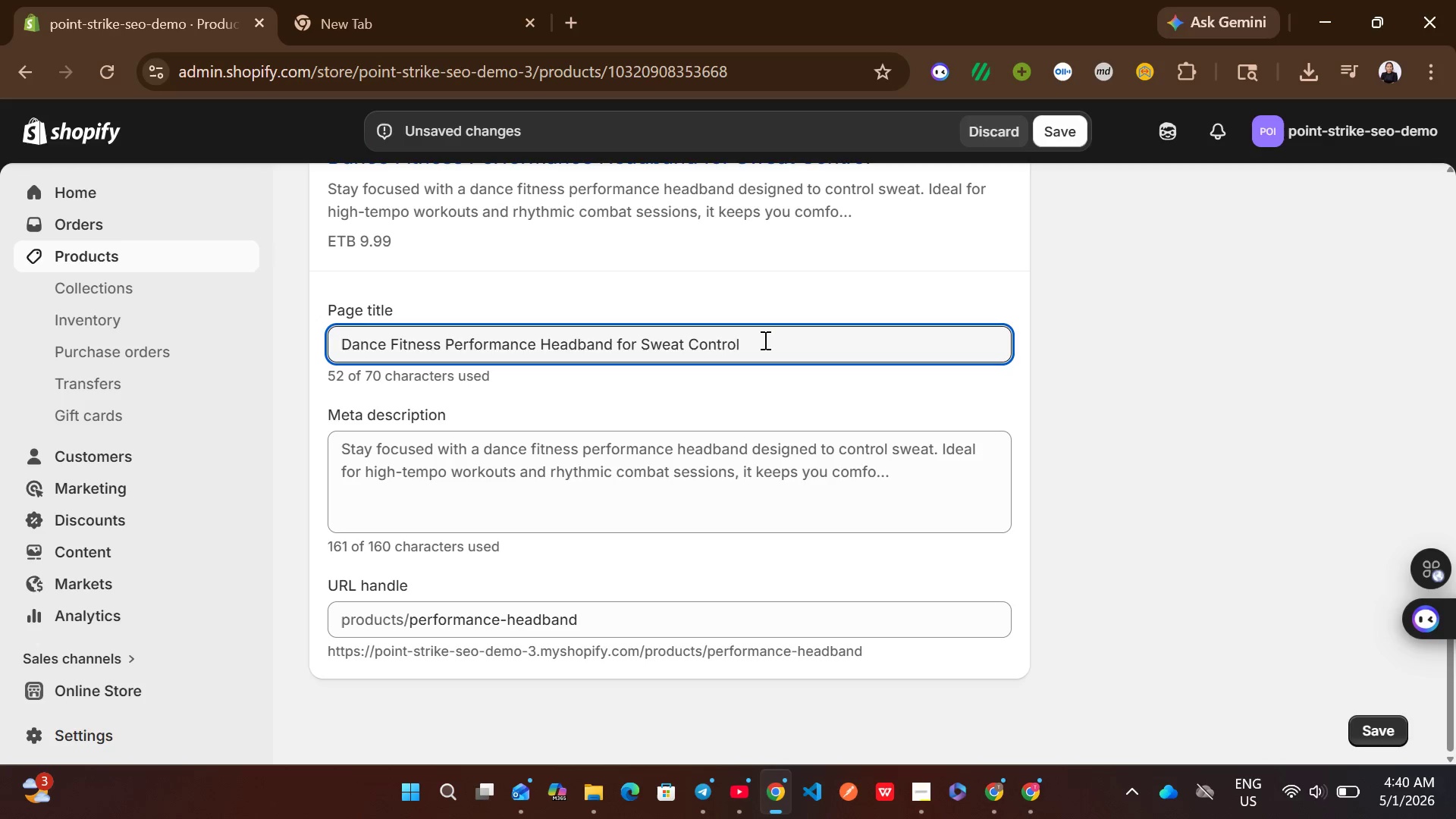 
wait(6.36)
 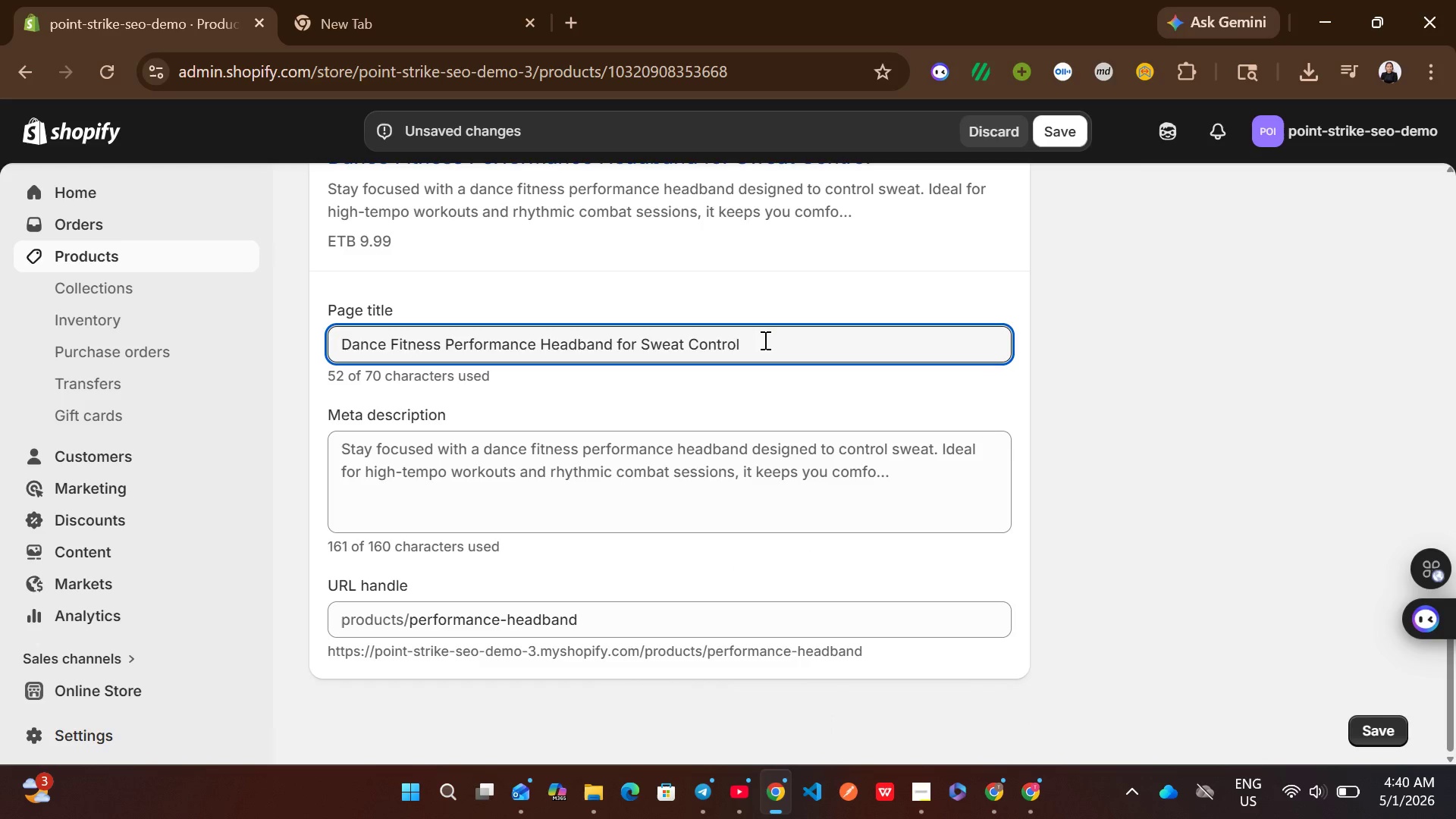 
left_click_drag(start_coordinate=[764, 340], to_coordinate=[448, 332])
 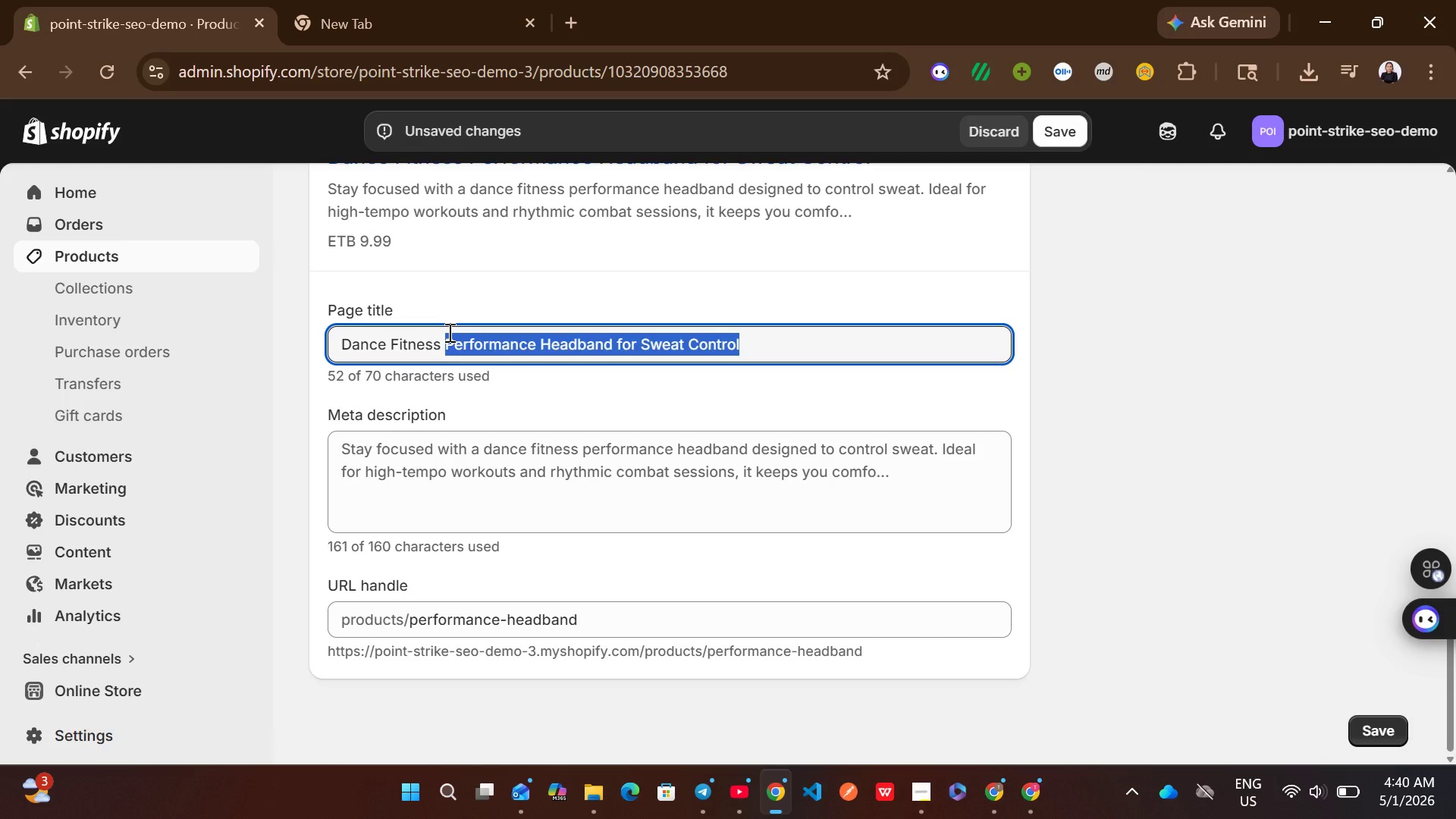 
type(Headband | Sweat Control Gear)
 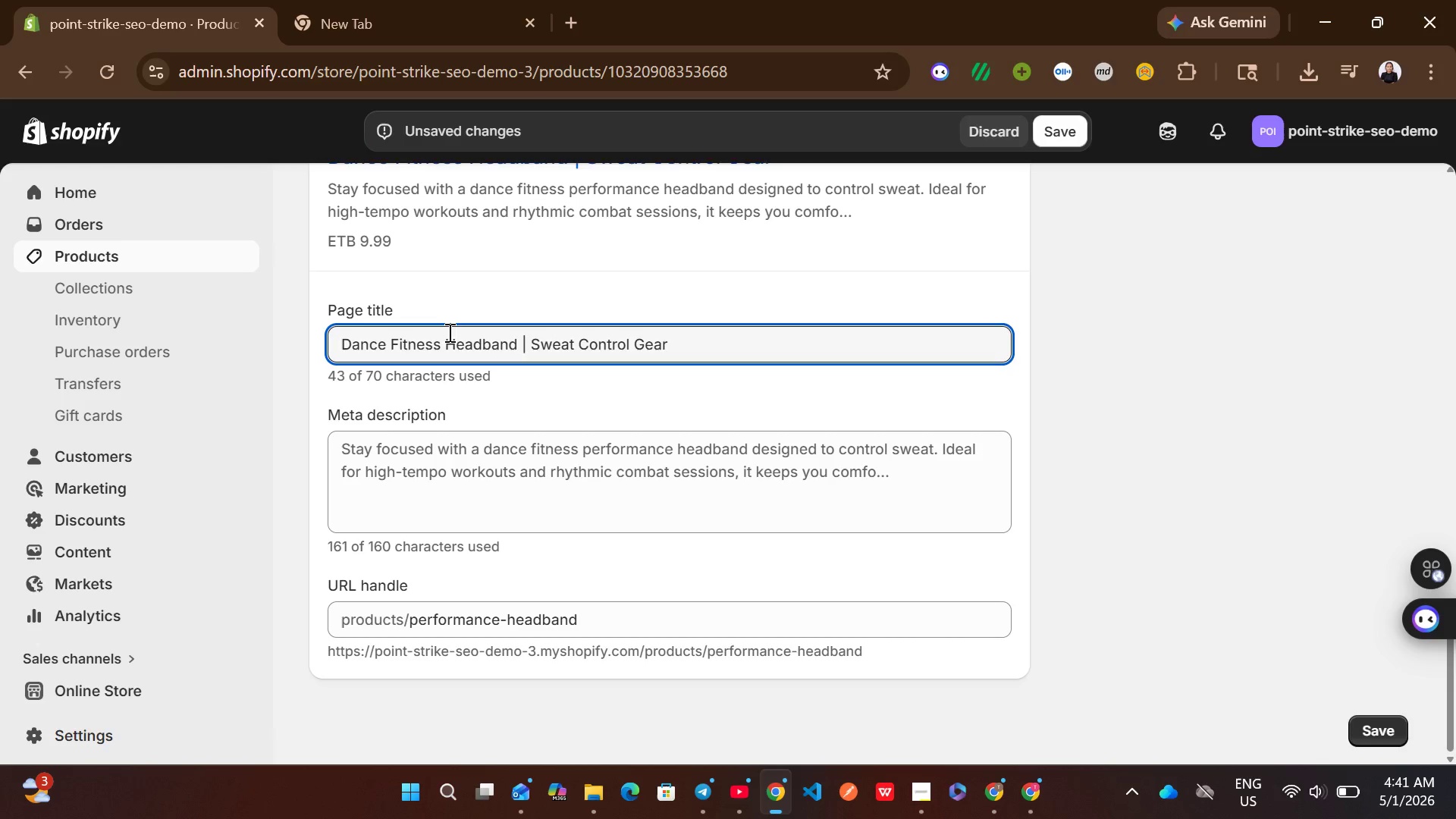 
left_click([544, 434])
 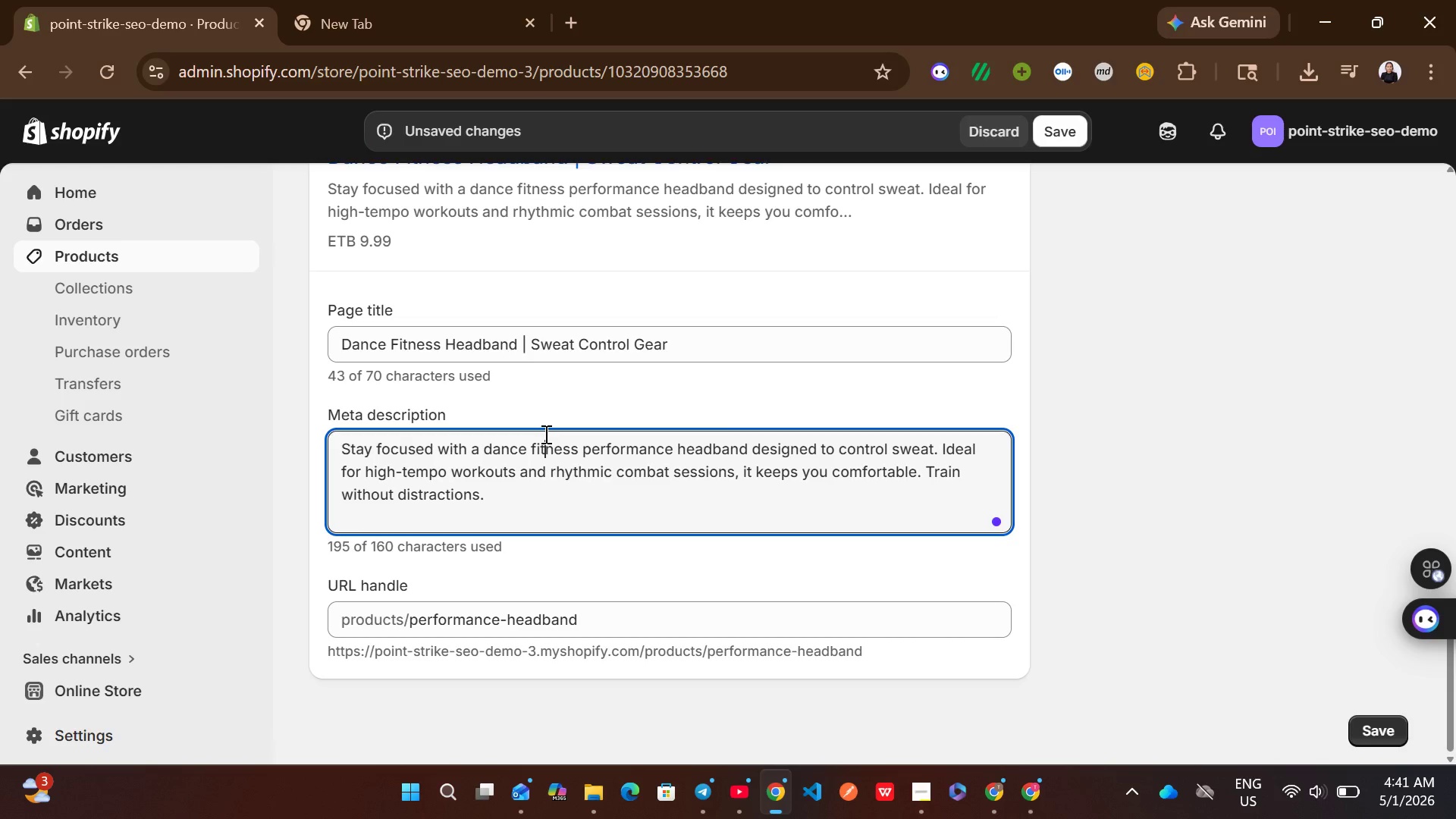 
key(Control+A)
 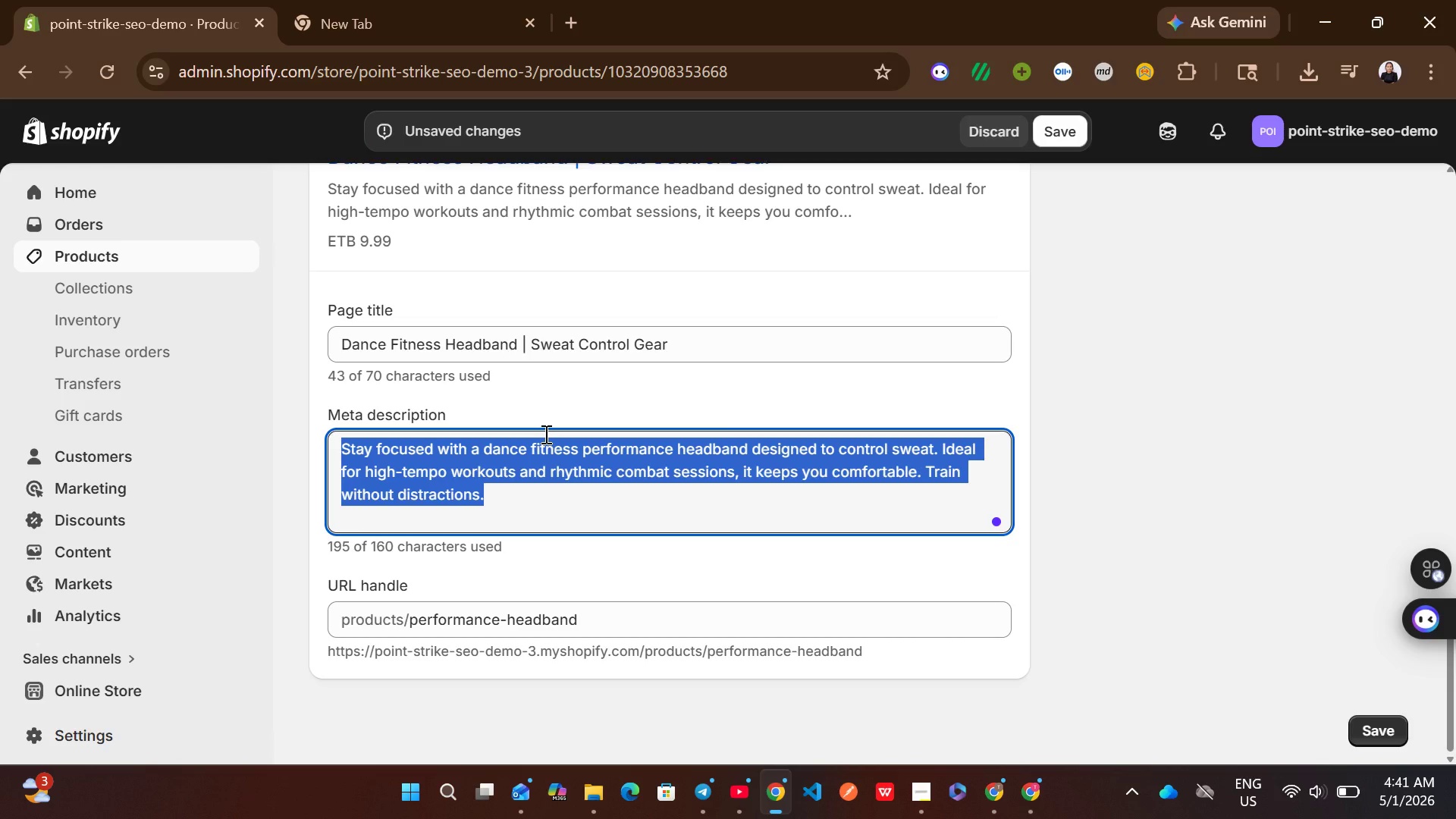 
type(Comfortable headband for dance fitness and high )
key(Backspace)
type(-tempo wot)
key(Backspace)
type(rkouts. keeps sweat away for distraction-free training.)
 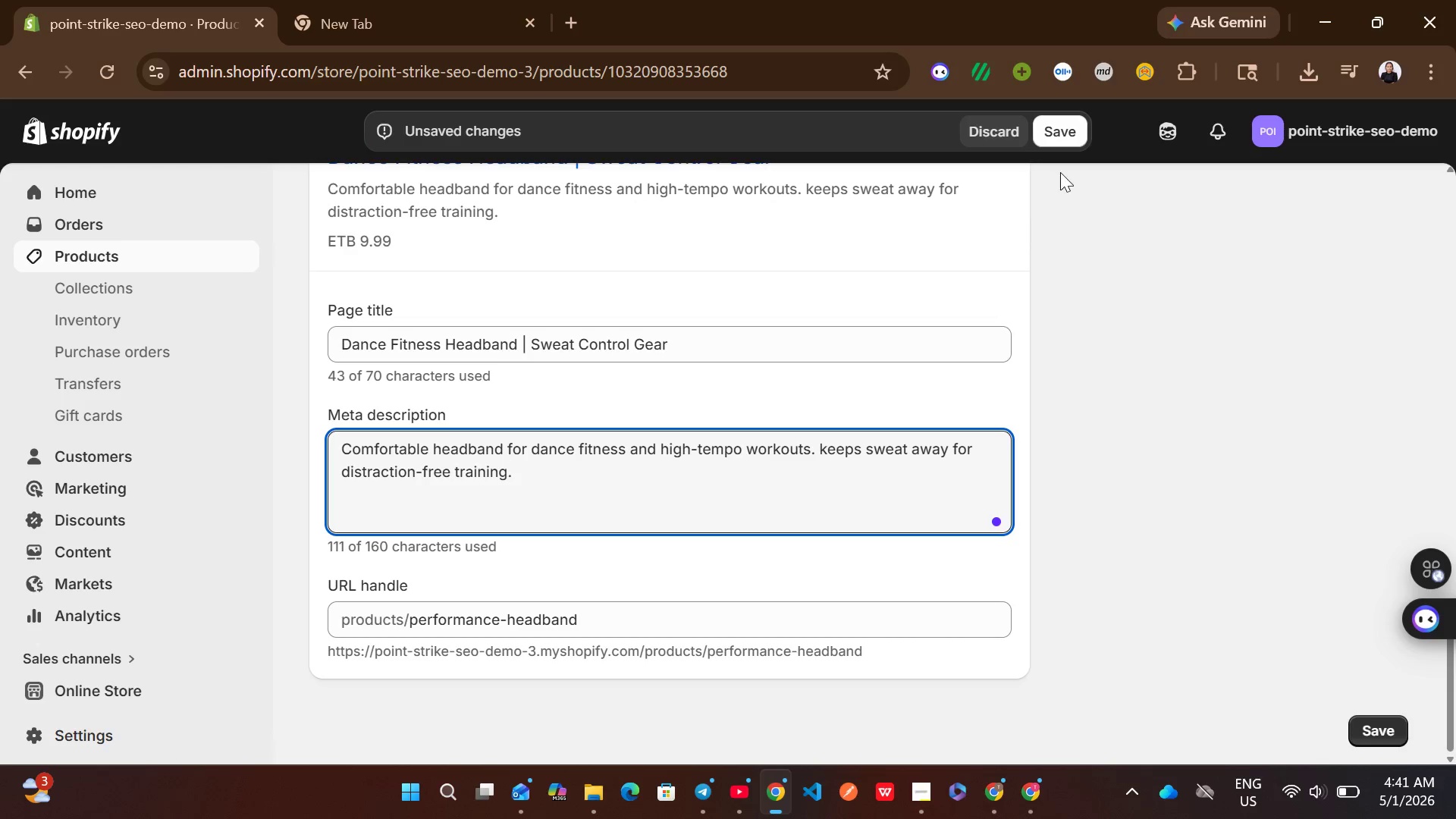 
left_click([1056, 138])
 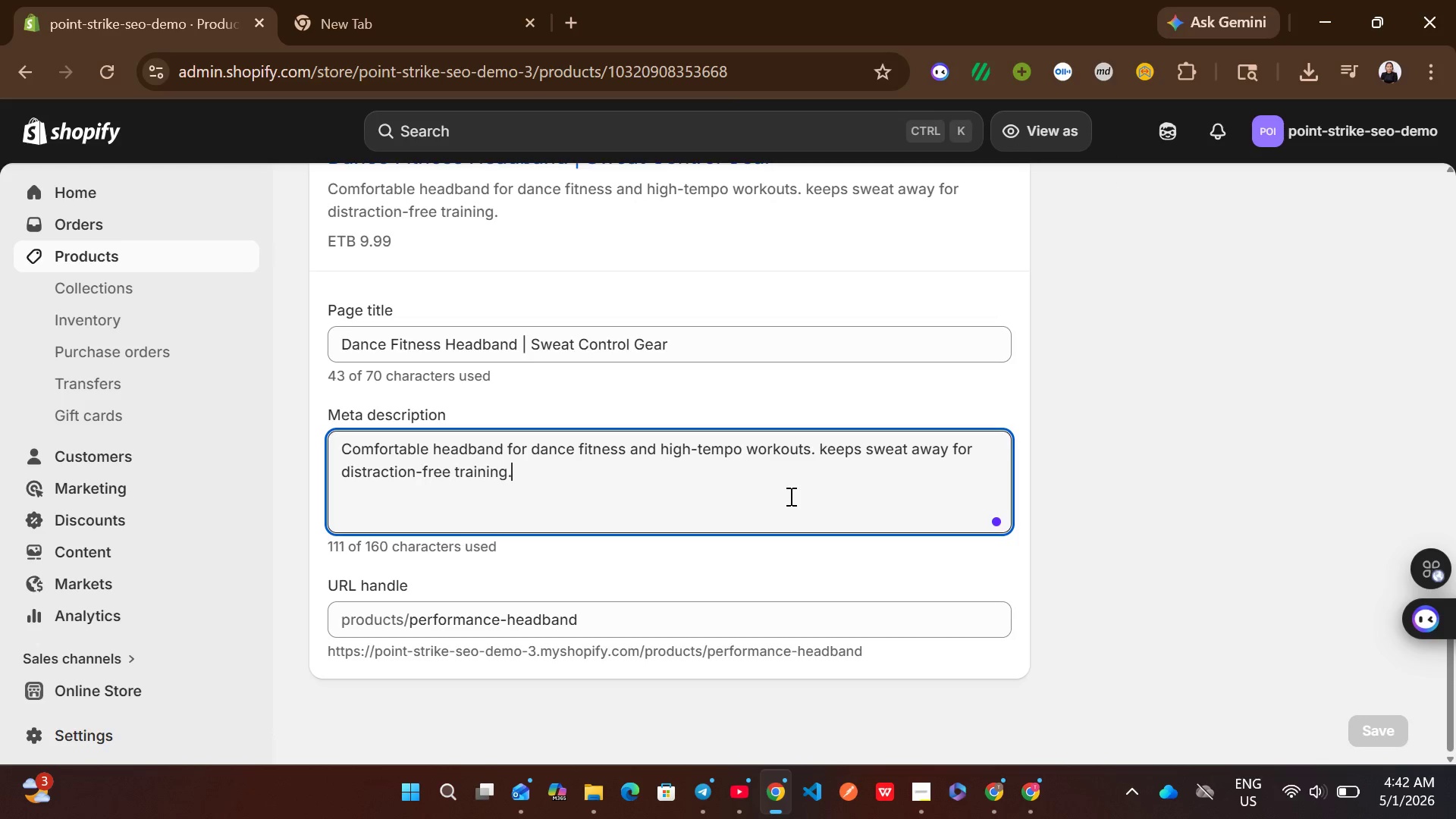 
wait(17.98)
 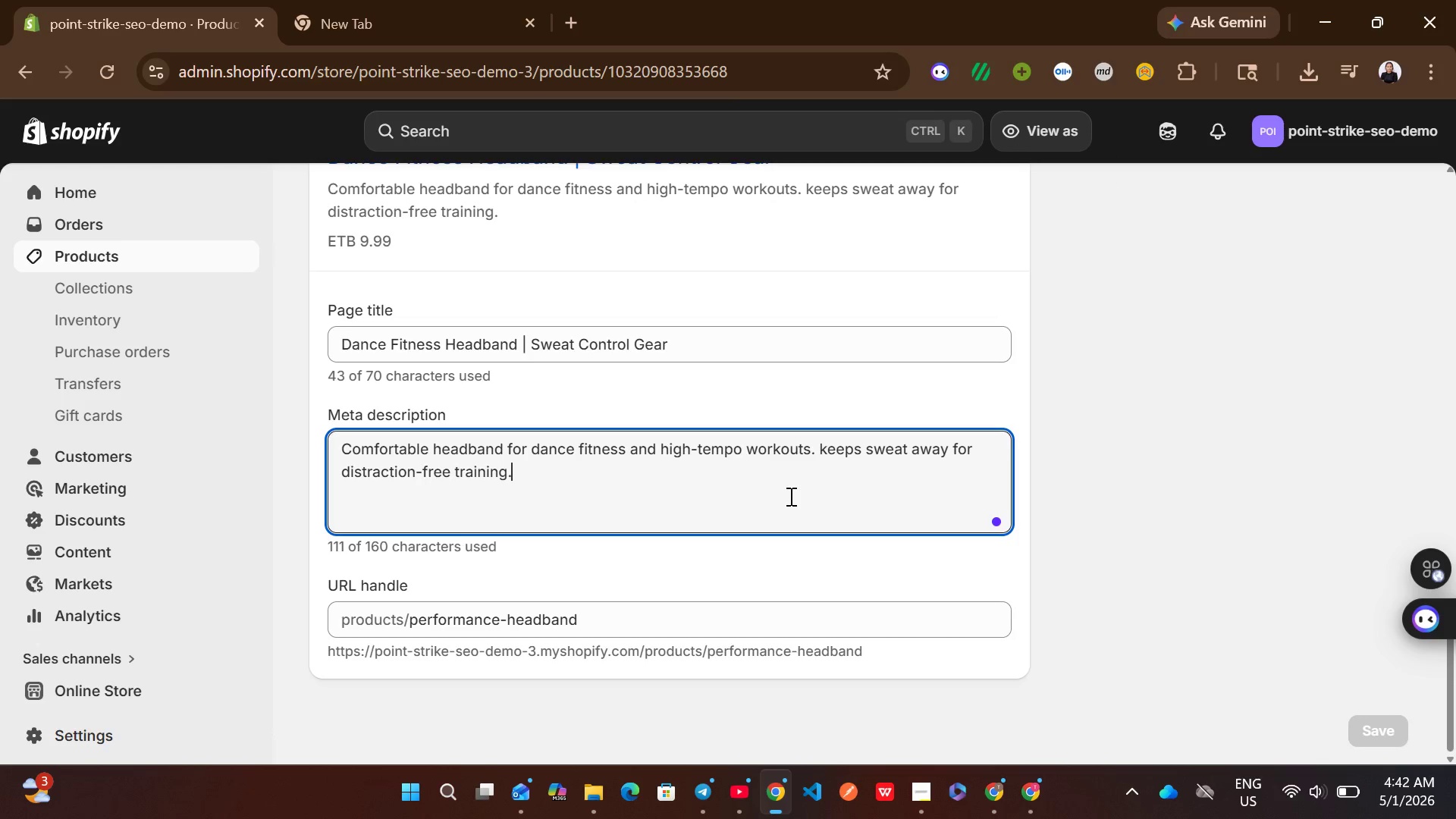 
left_click([196, 245])
 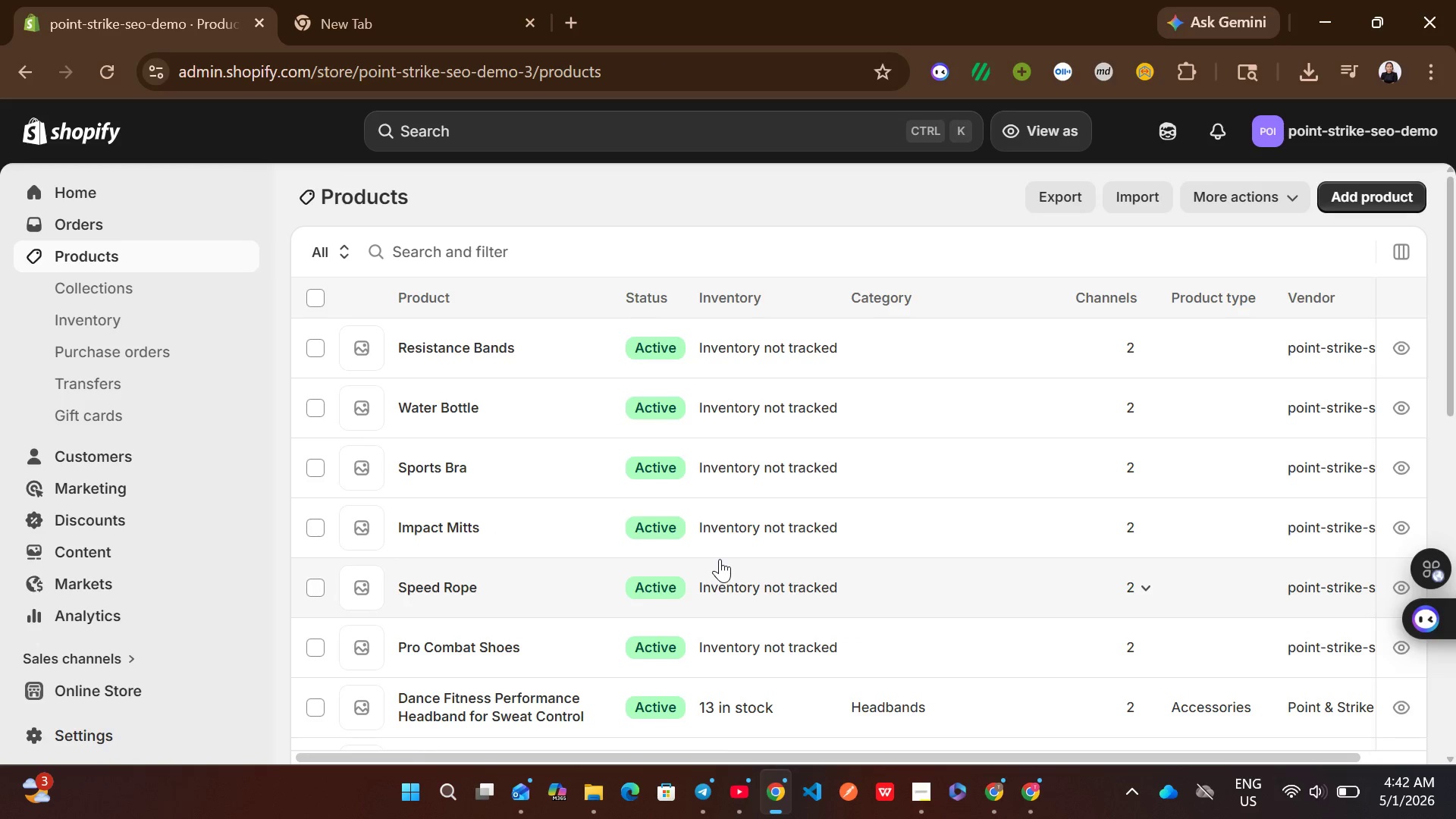 
left_click([947, 650])
 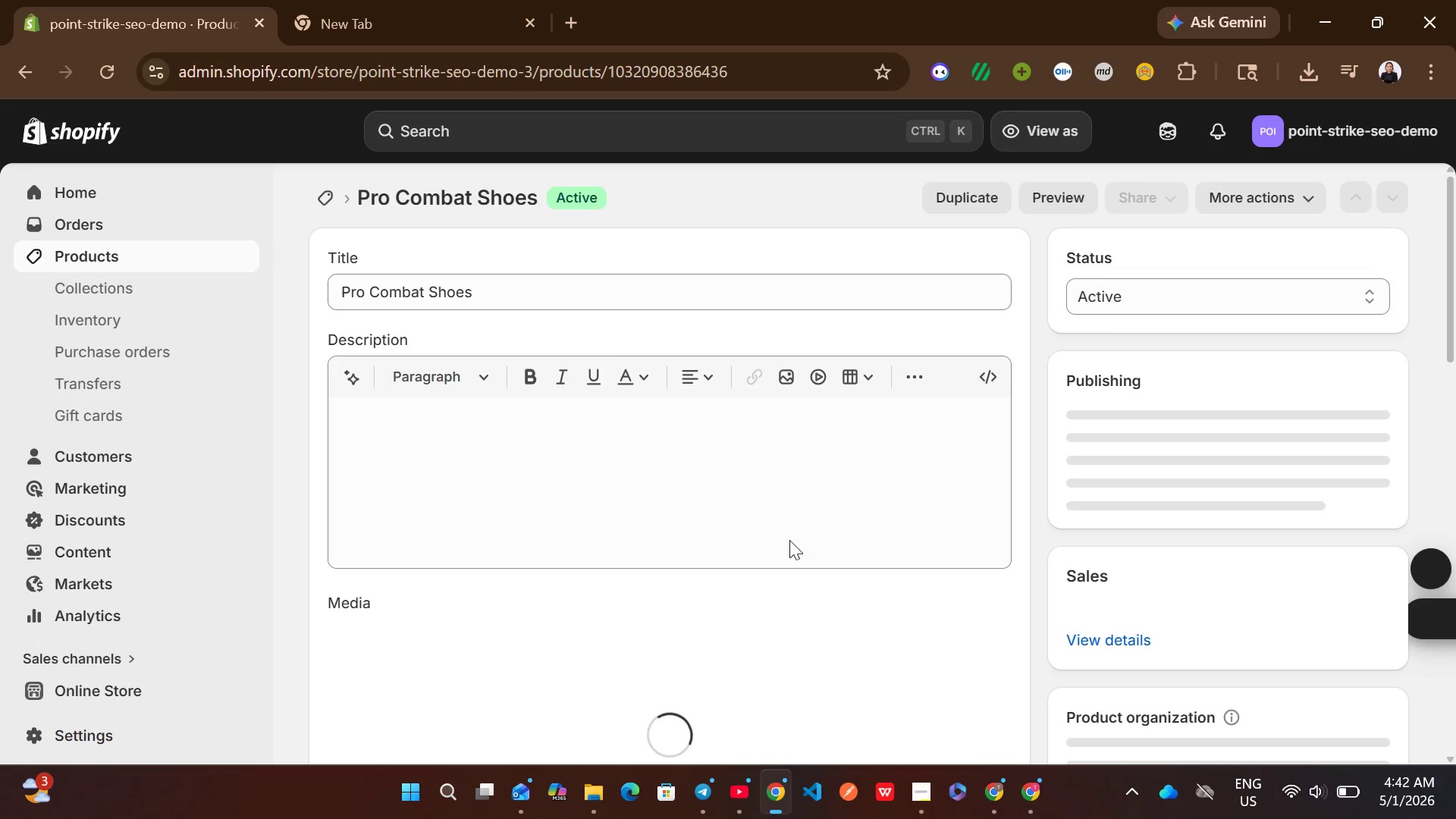 
left_click([524, 285])
 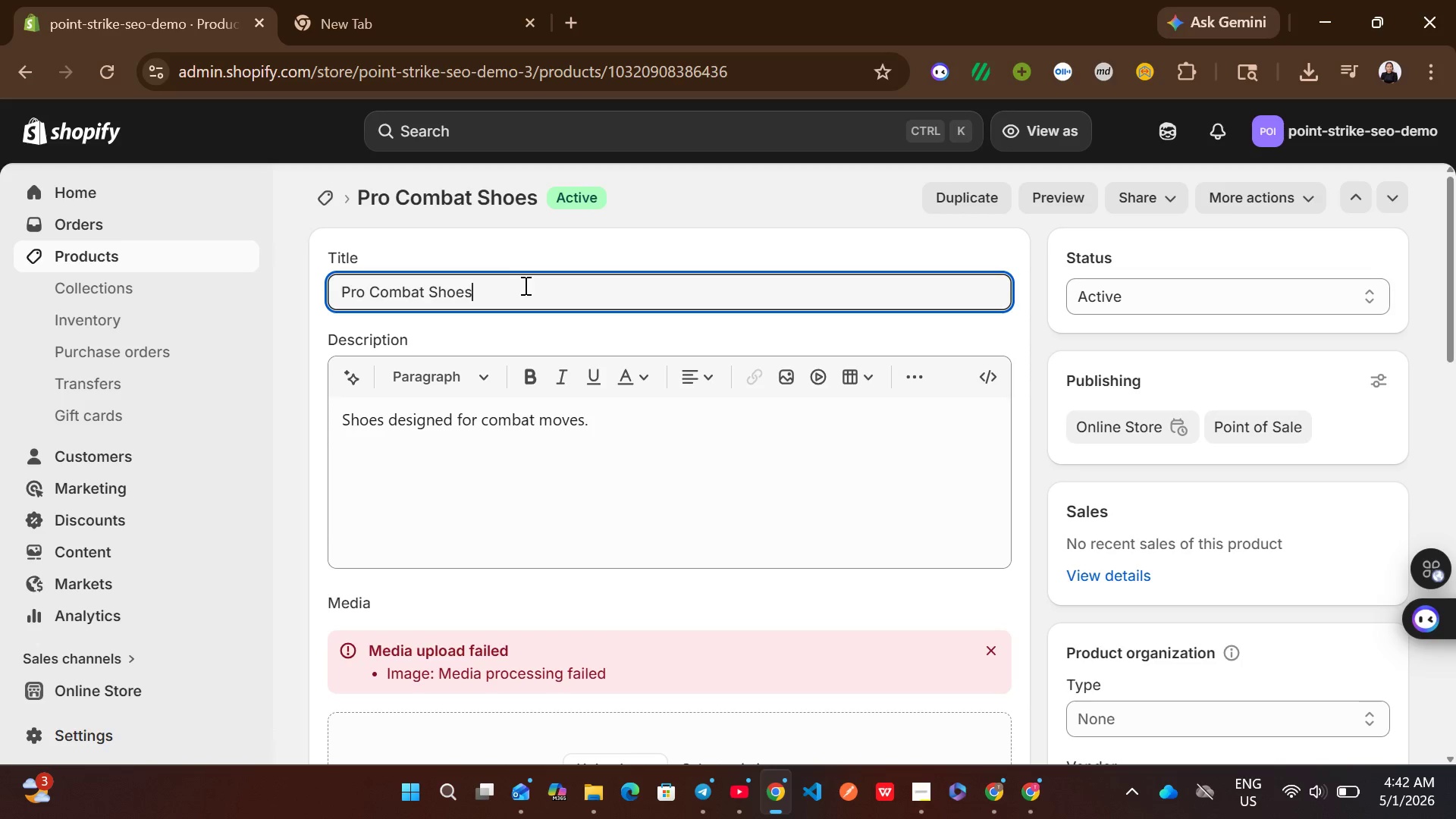 
key(Control+ControlLeft)
 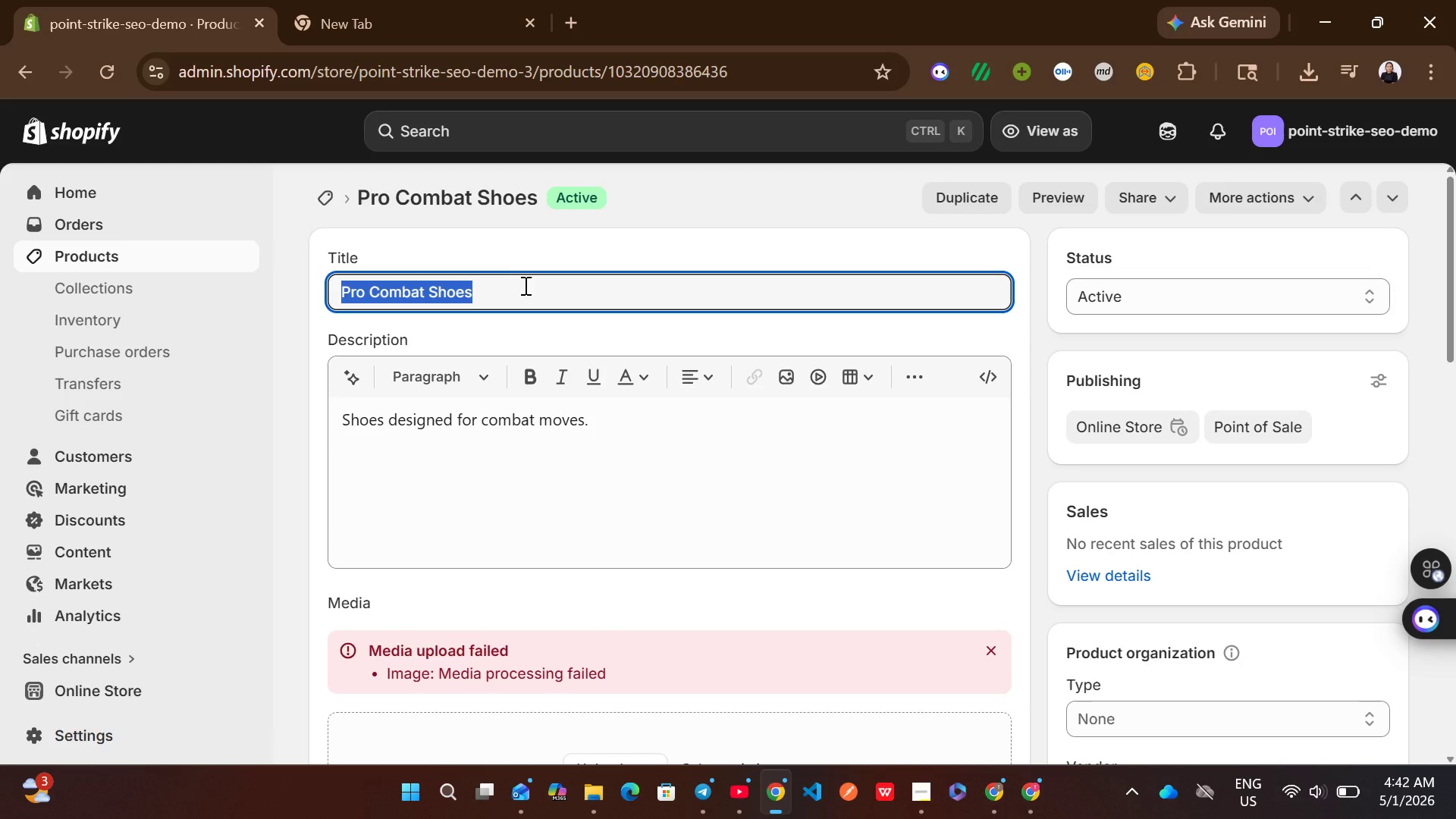 
key(Control+A)
 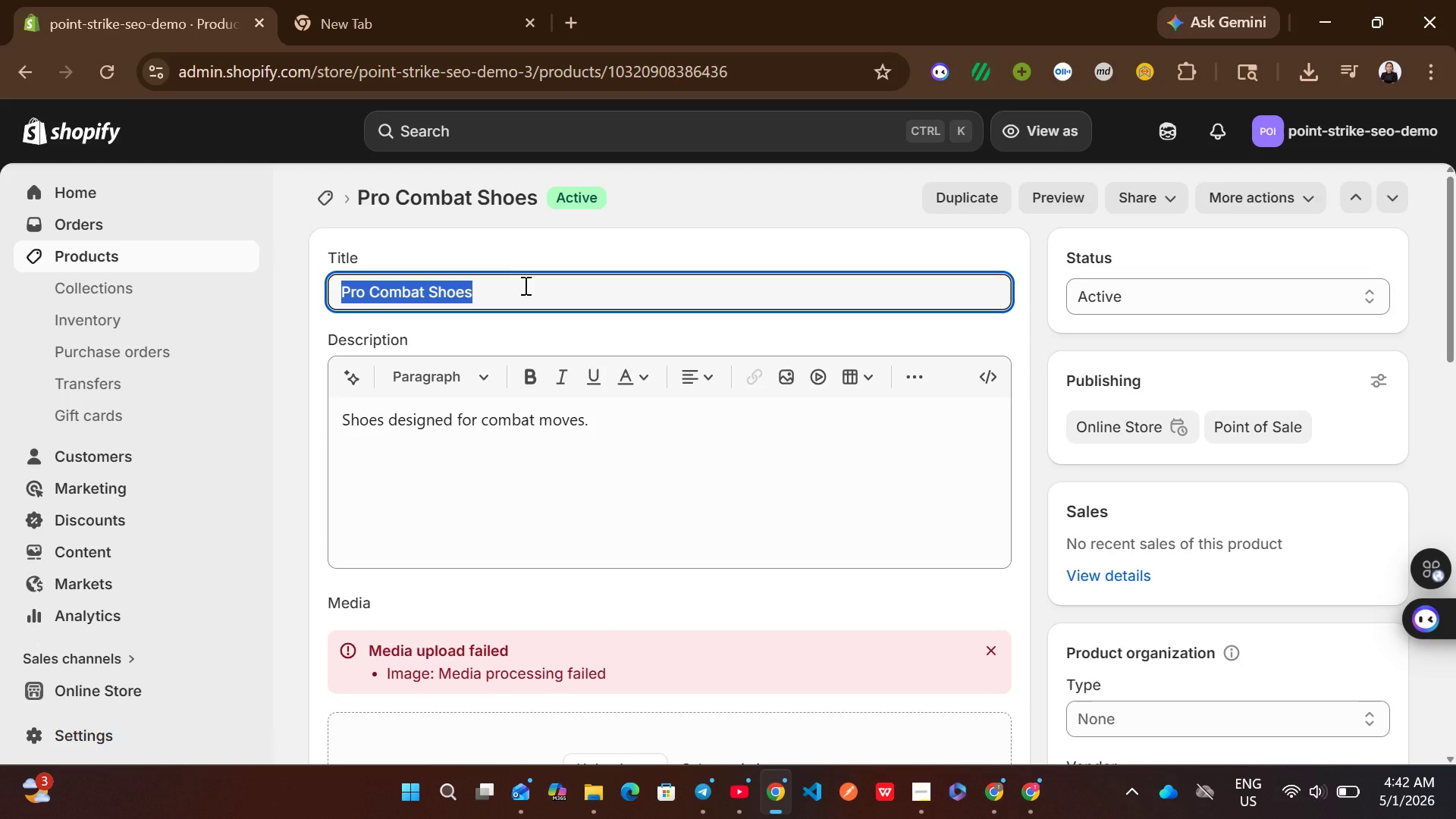 
type(Hybrid Martial Arts Combat Shoes for Performance and Training)
 